 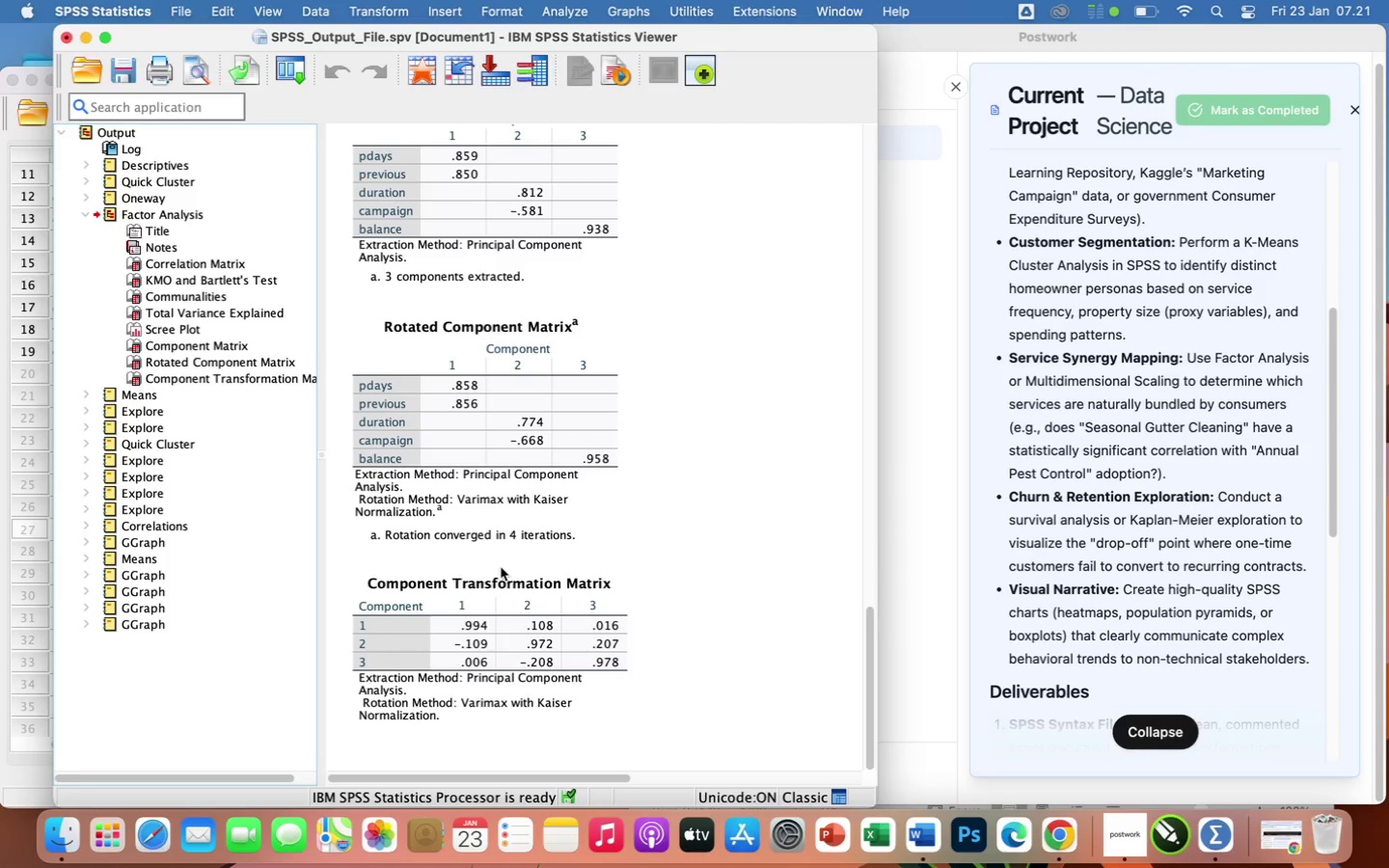 
left_click([927, 831])
 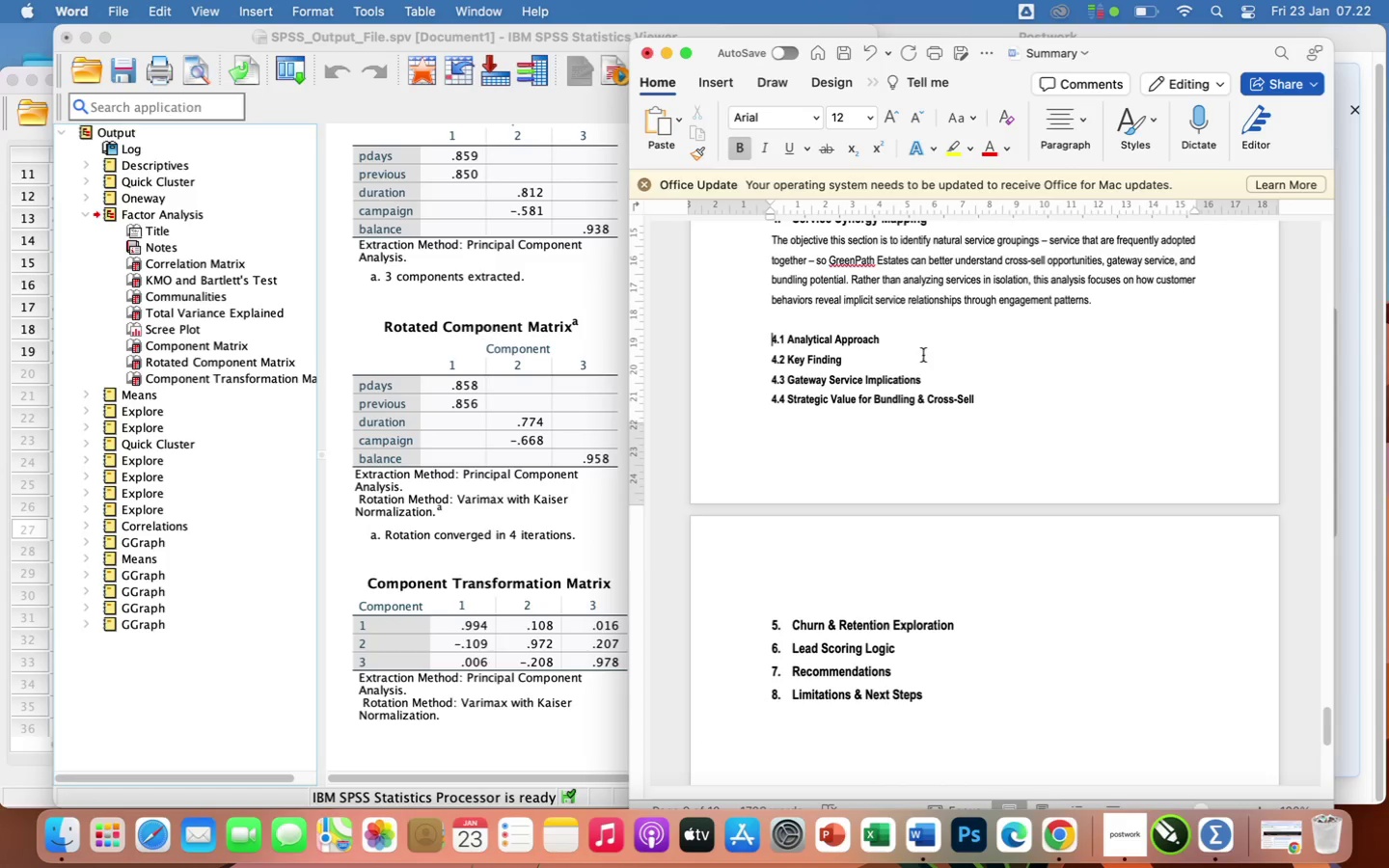 
scroll: coordinate [931, 361], scroll_direction: up, amount: 8.0
 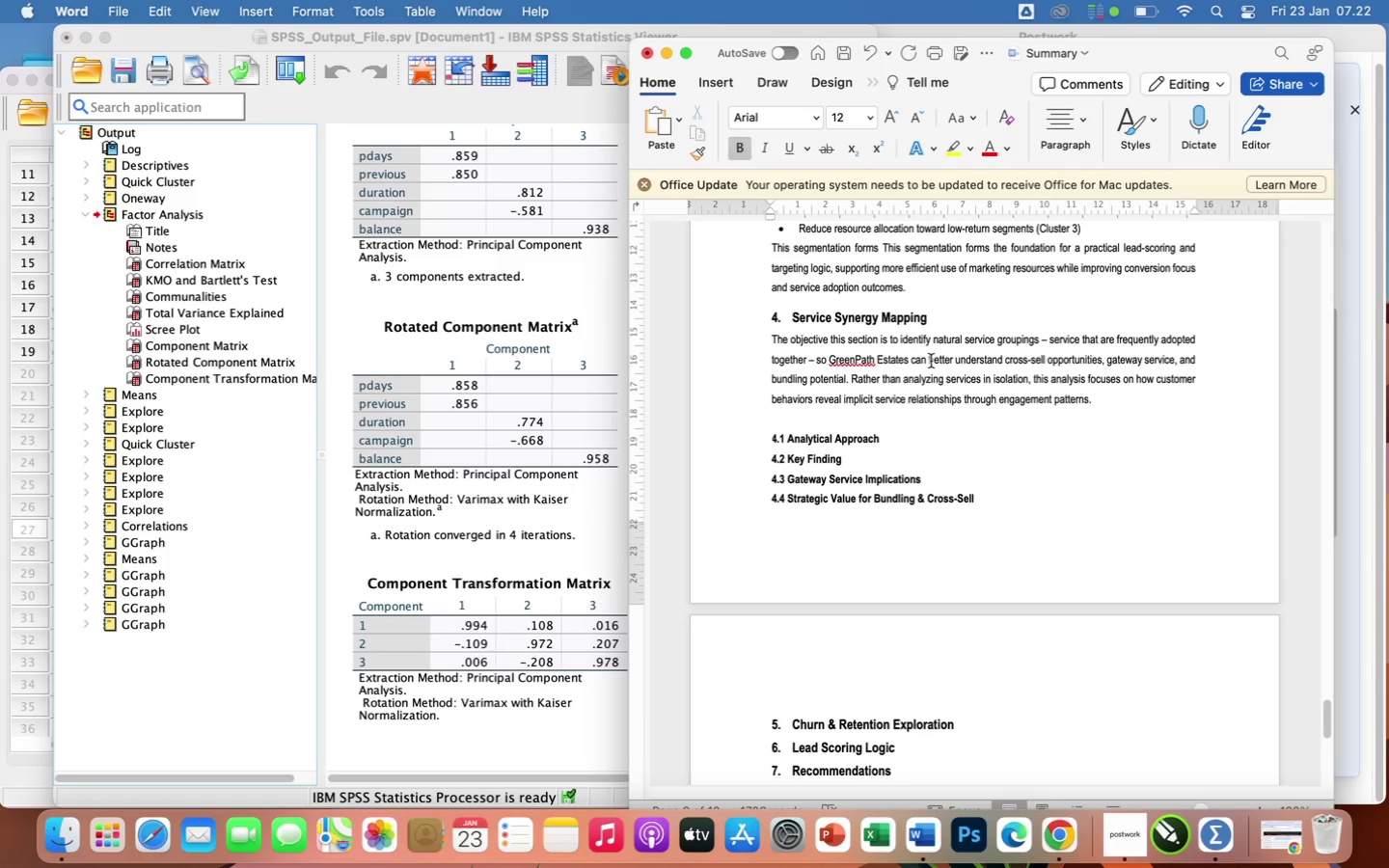 
scroll: coordinate [931, 361], scroll_direction: down, amount: 3.0
 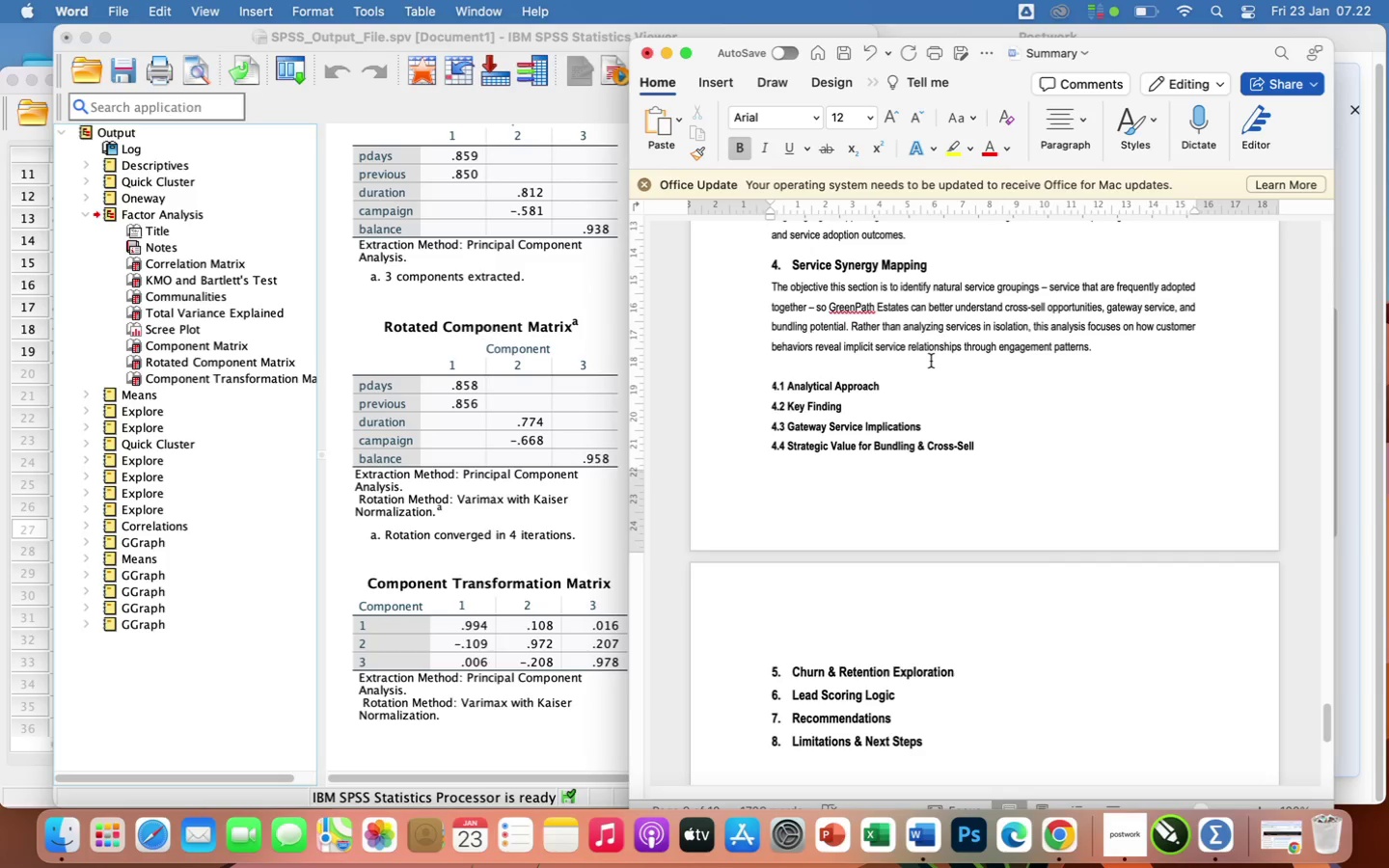 
wait(13.17)
 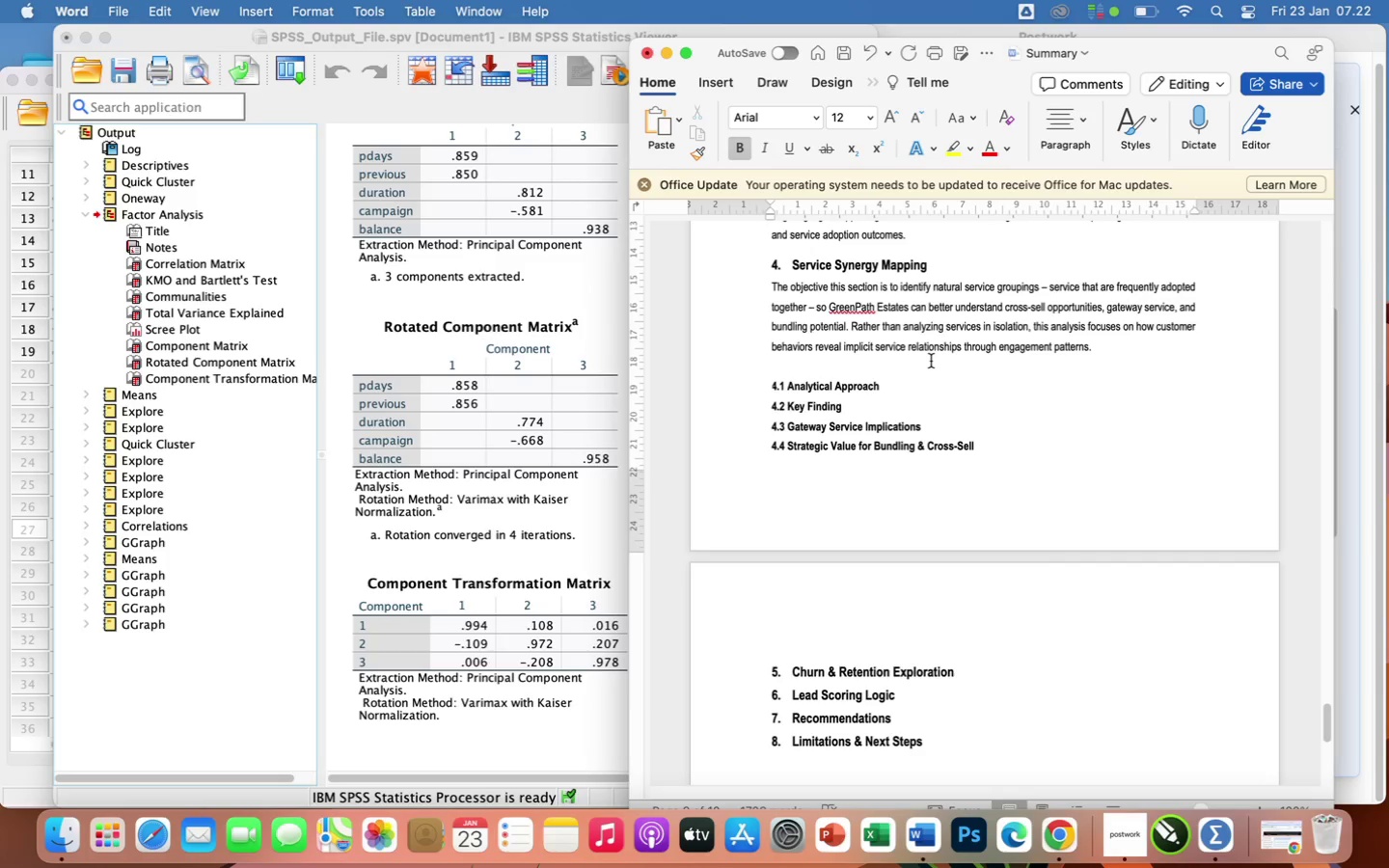 
scroll: coordinate [531, 347], scroll_direction: up, amount: 19.0
 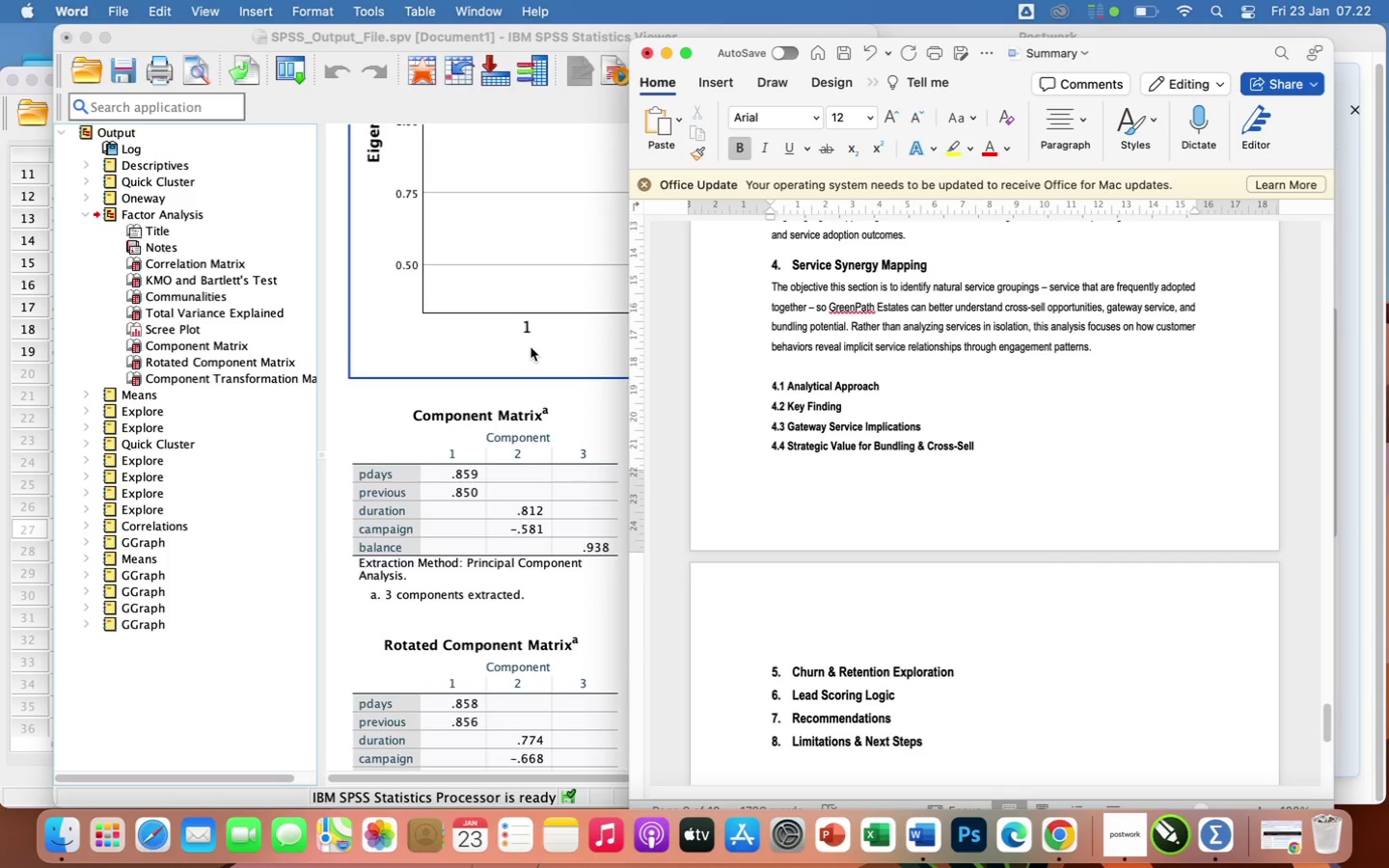 
wait(5.08)
 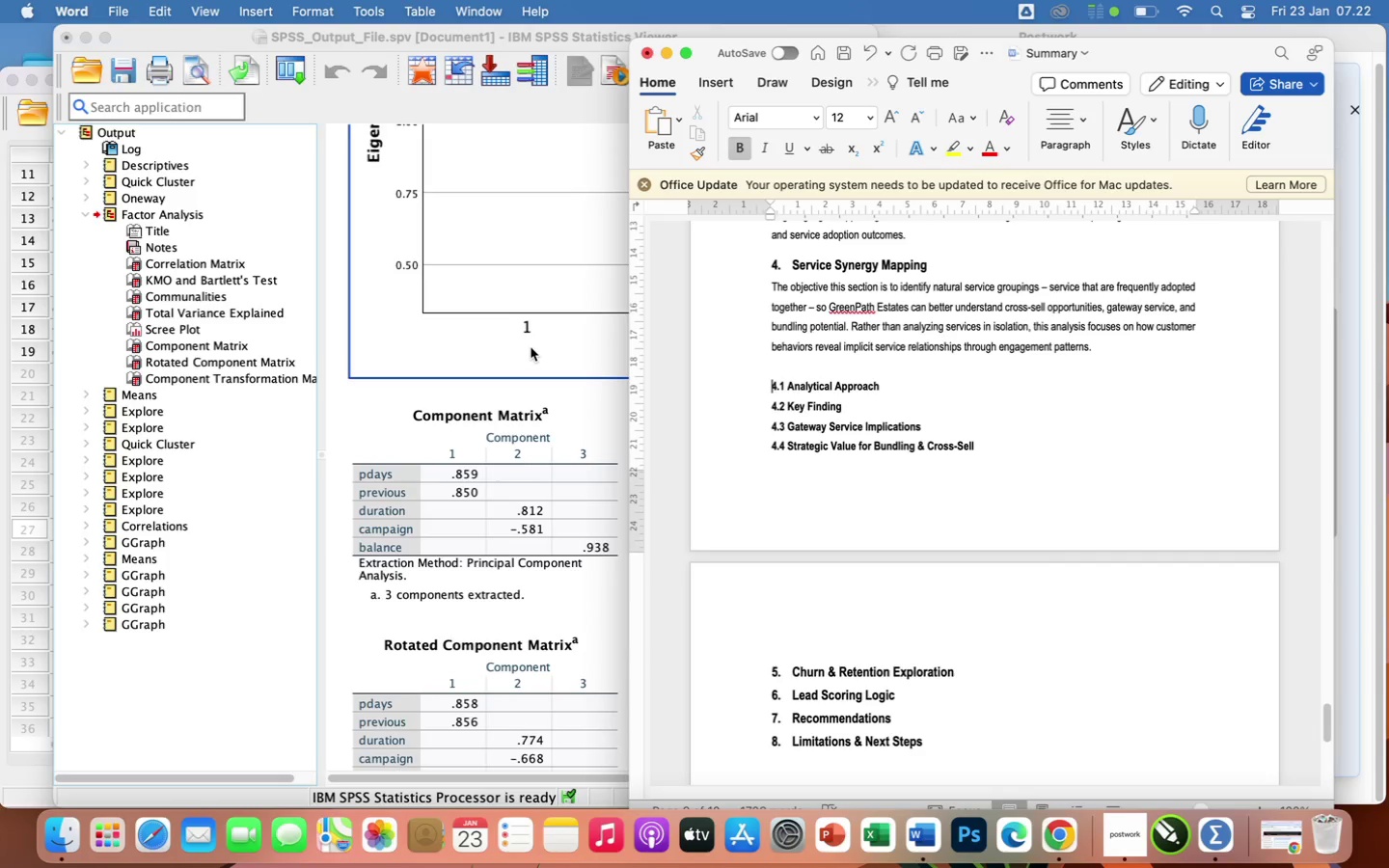 
scroll: coordinate [531, 347], scroll_direction: down, amount: 2.0
 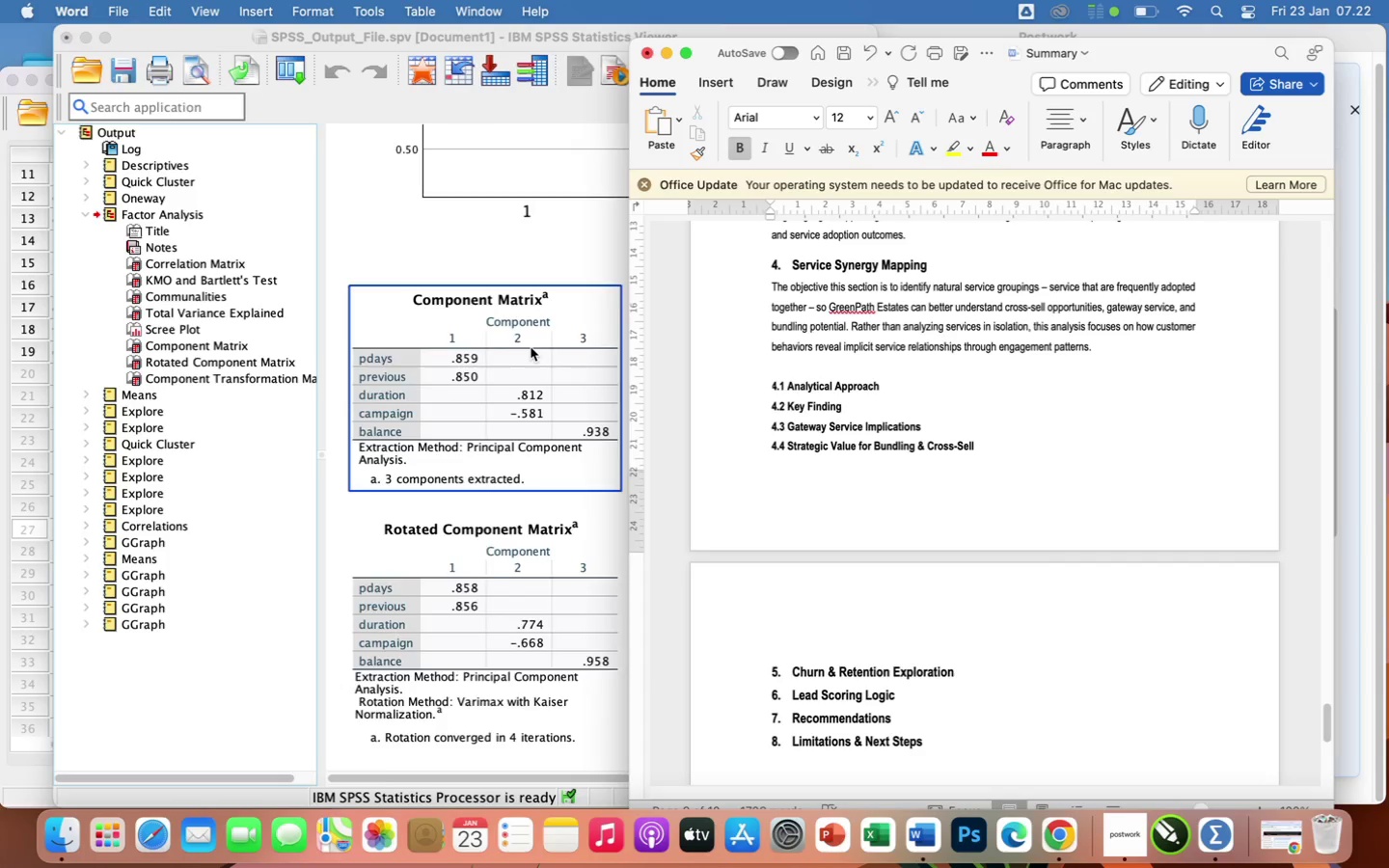 
scroll: coordinate [531, 347], scroll_direction: up, amount: 26.0
 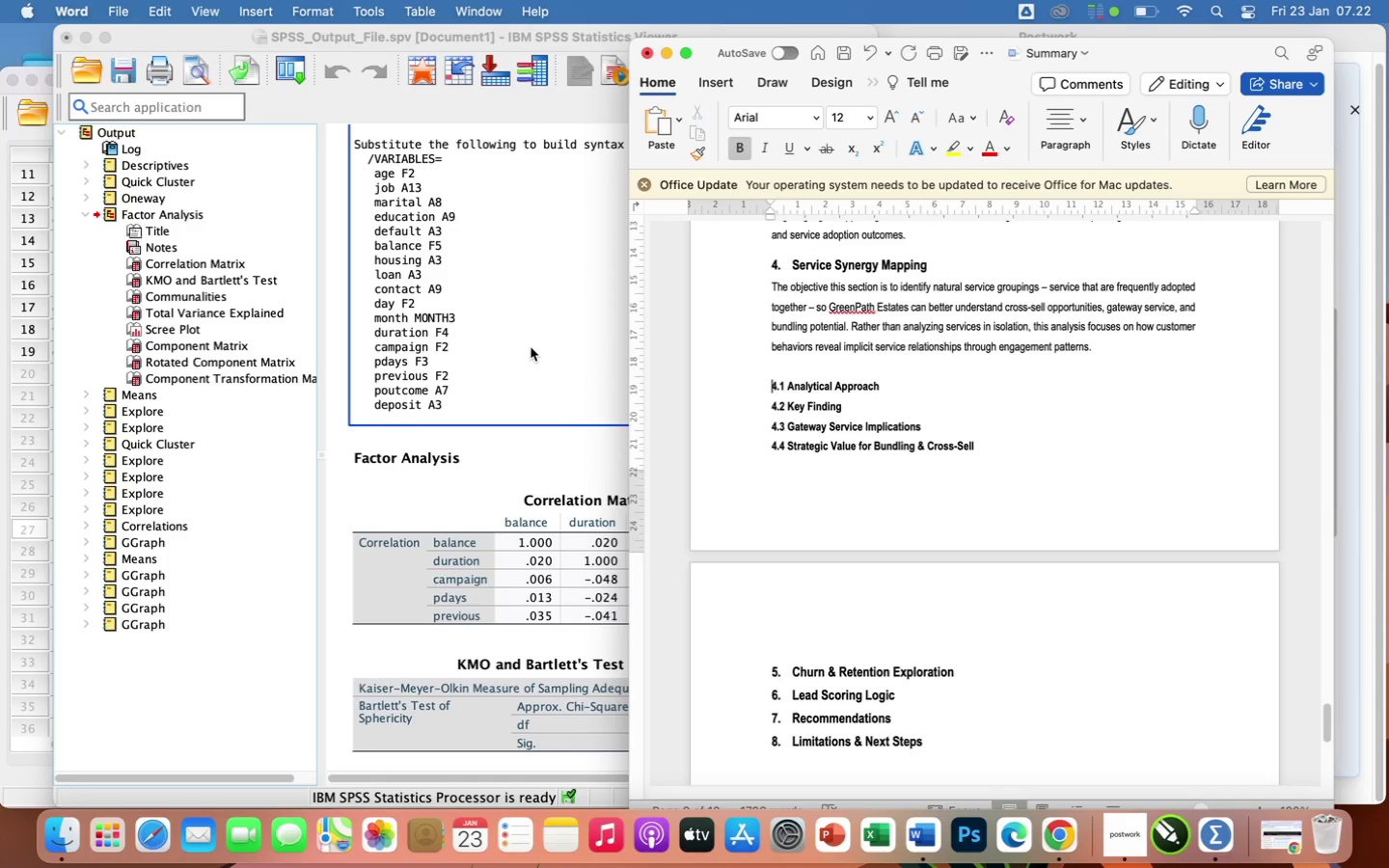 
scroll: coordinate [528, 310], scroll_direction: down, amount: 6.0
 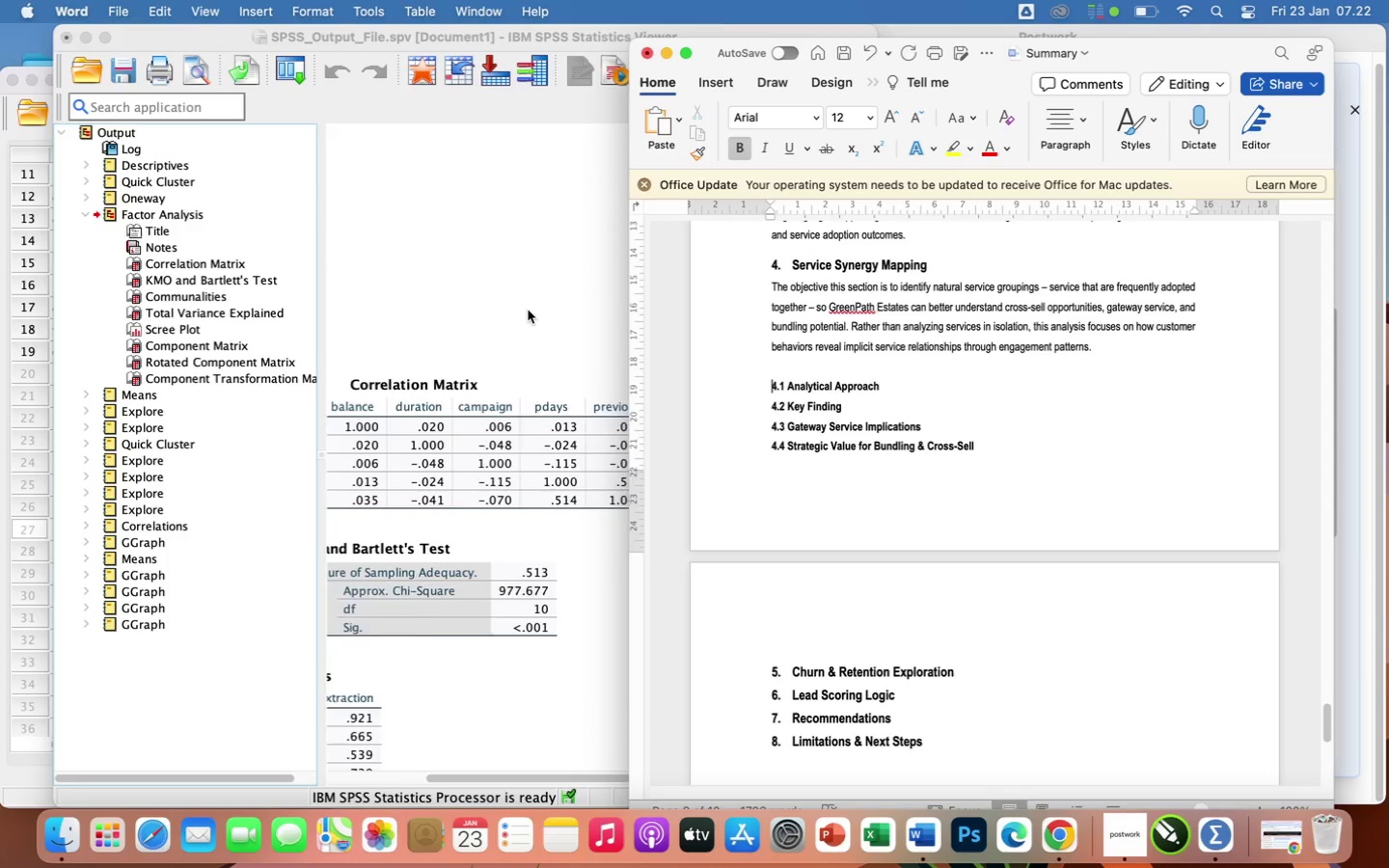 
scroll: coordinate [528, 310], scroll_direction: up, amount: 4.0
 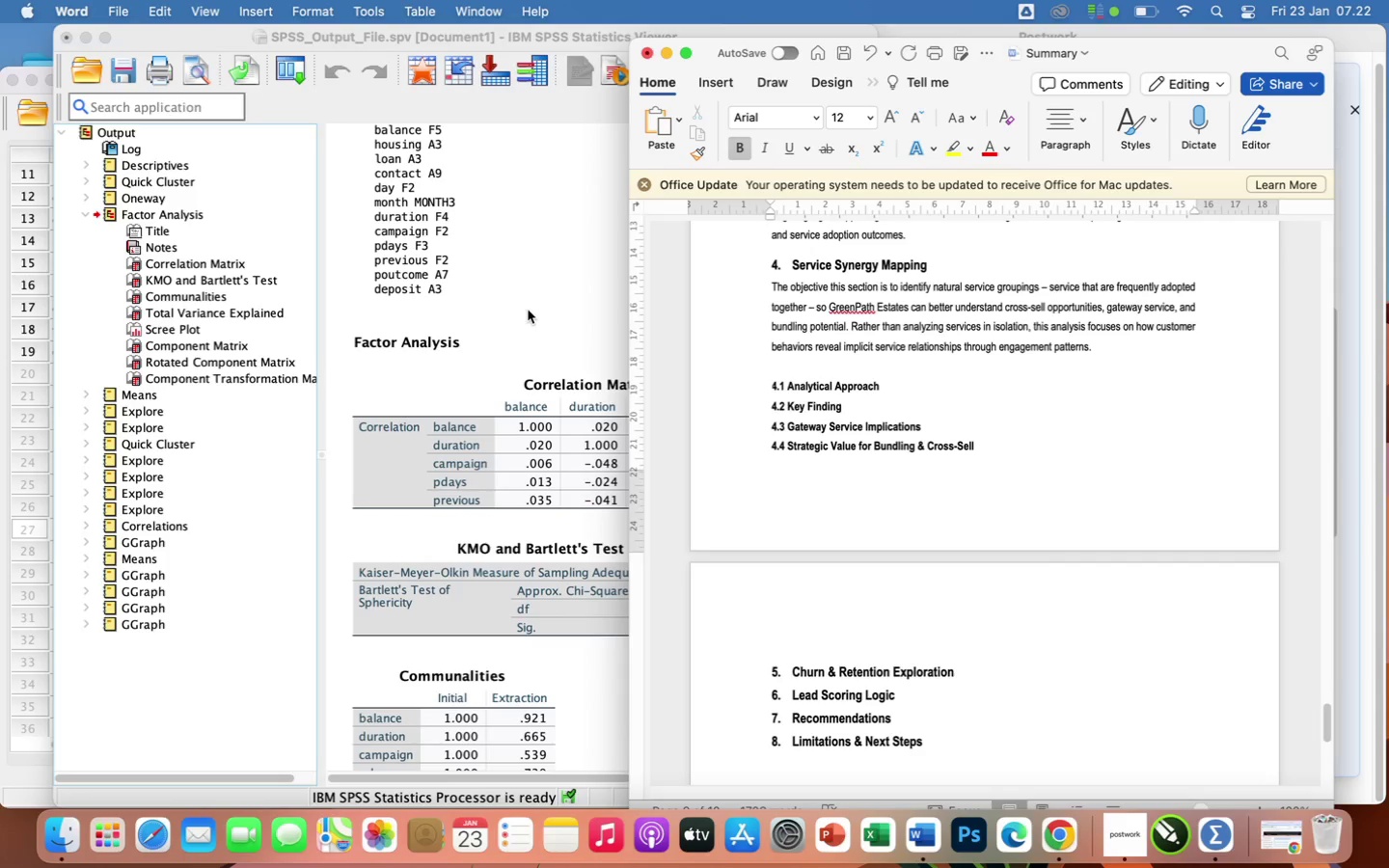 
wait(6.12)
 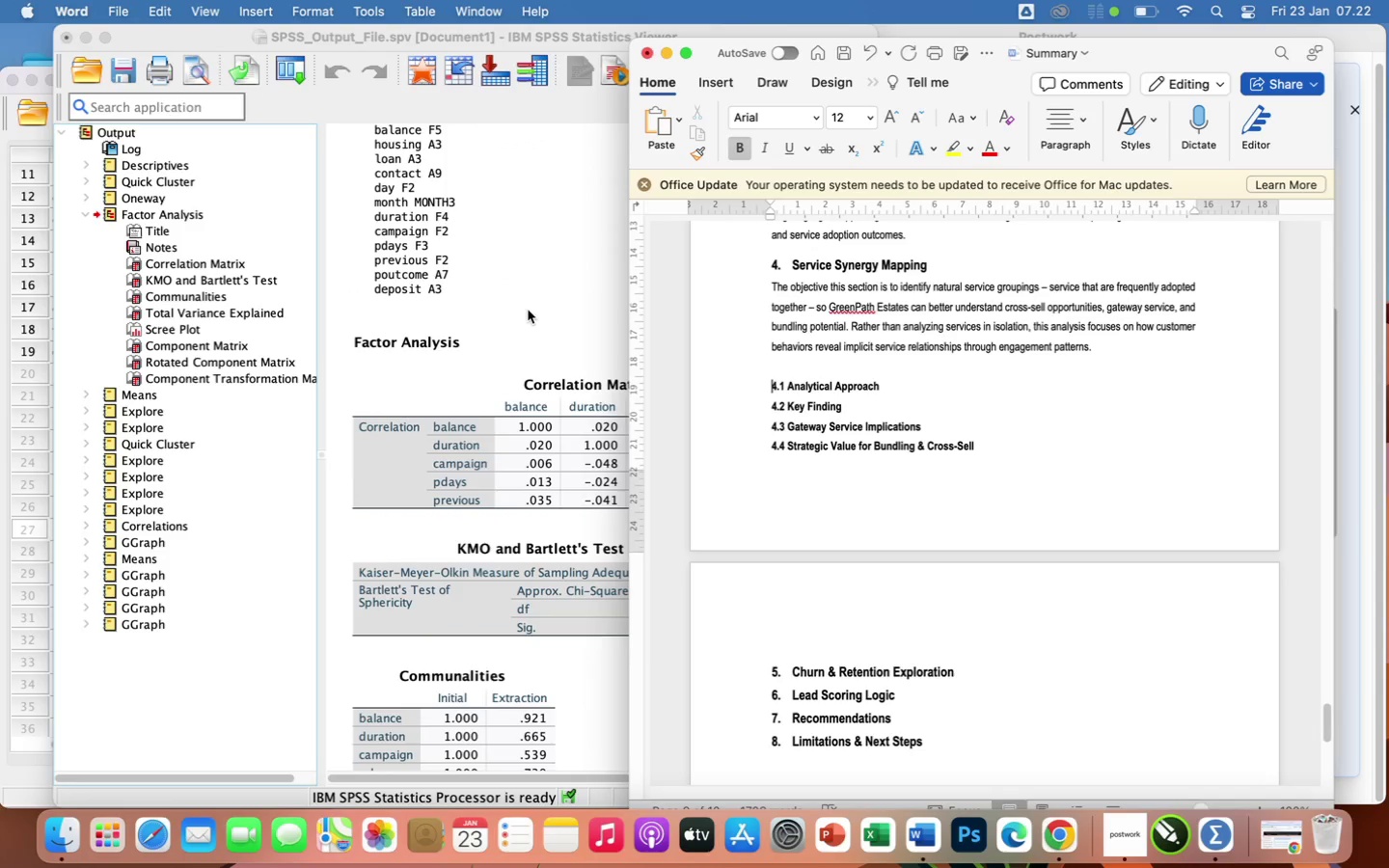 
scroll: coordinate [528, 466], scroll_direction: down, amount: 19.0
 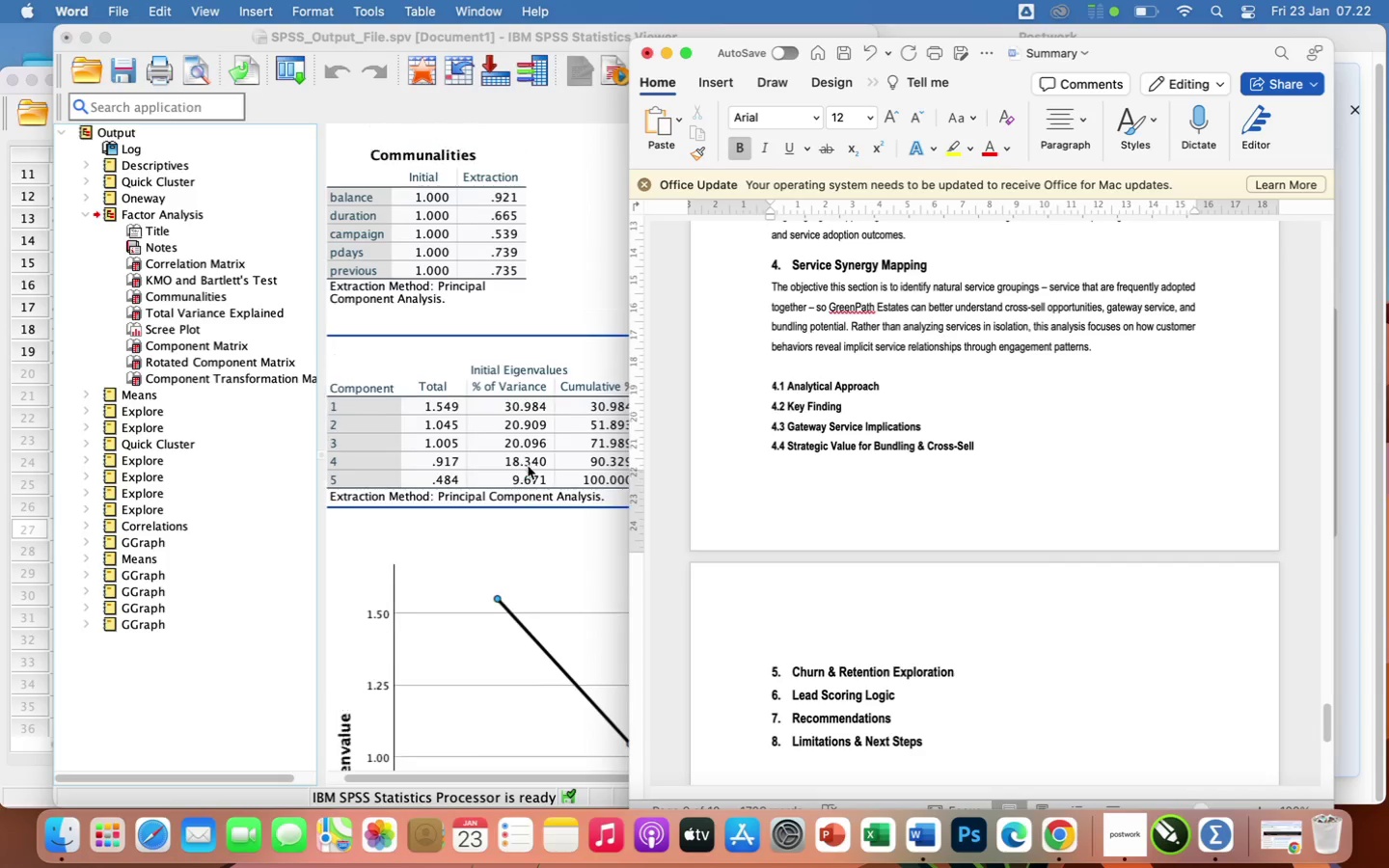 
scroll: coordinate [528, 466], scroll_direction: up, amount: 2.0
 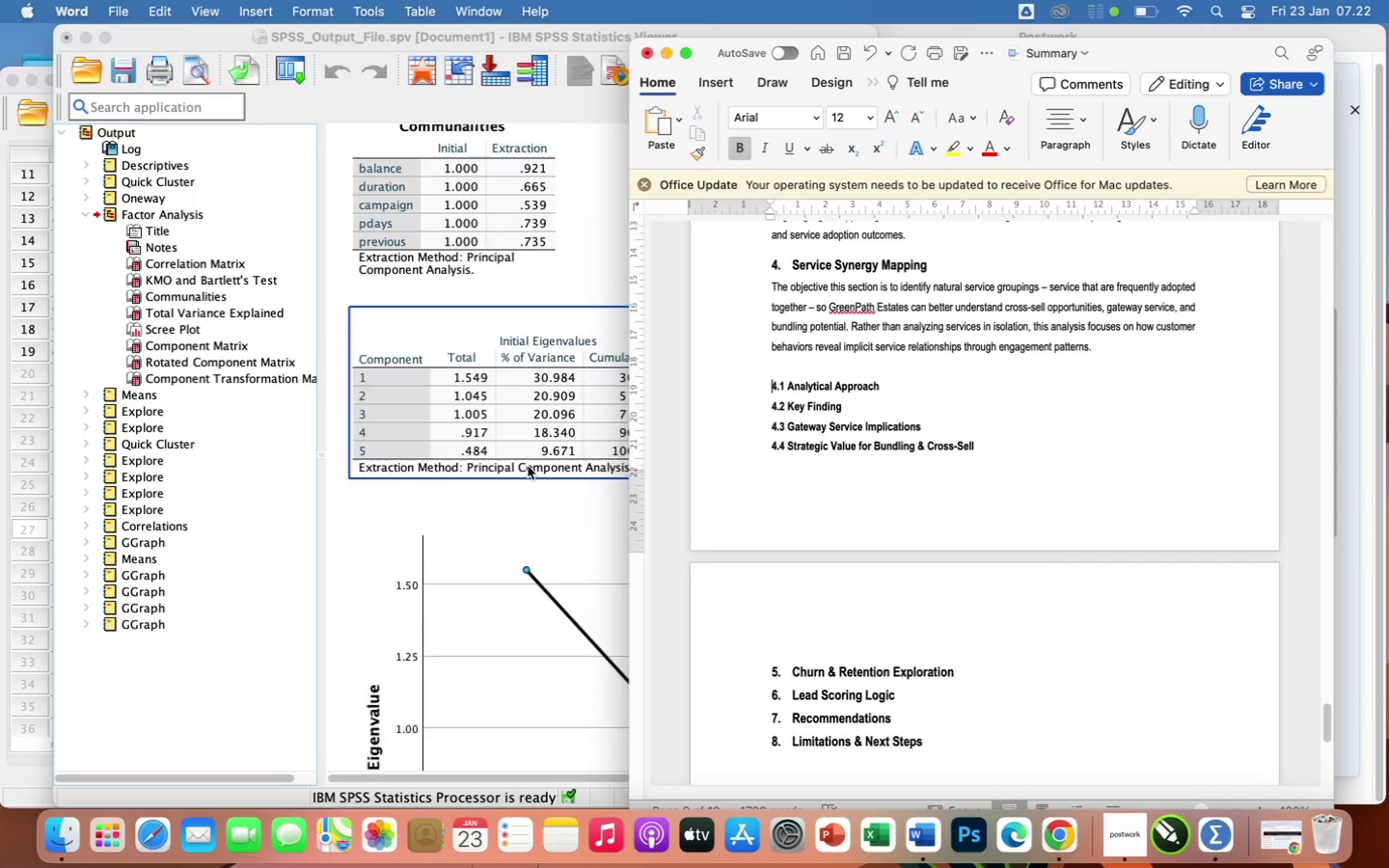 
scroll: coordinate [528, 466], scroll_direction: down, amount: 23.0
 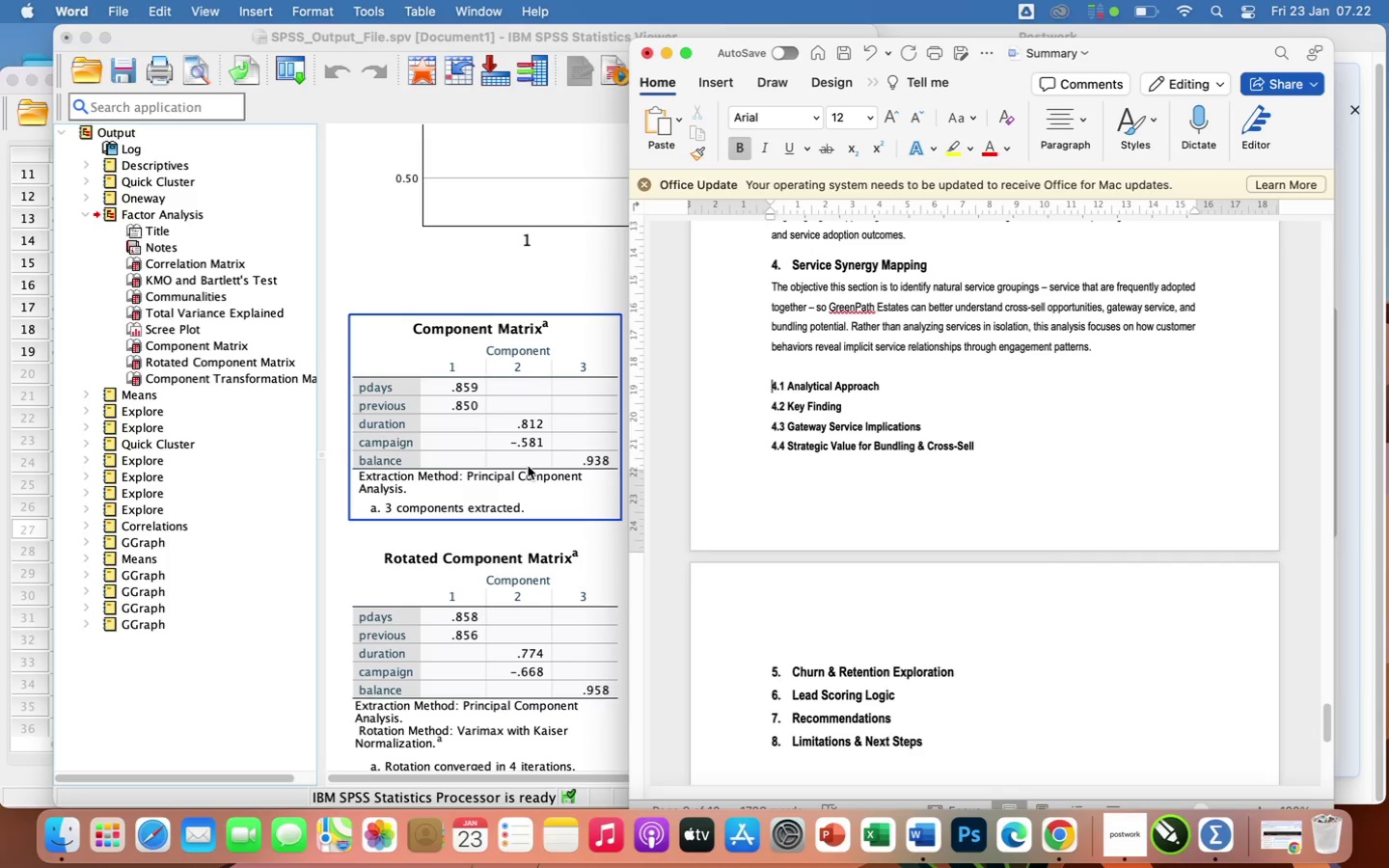 
wait(6.88)
 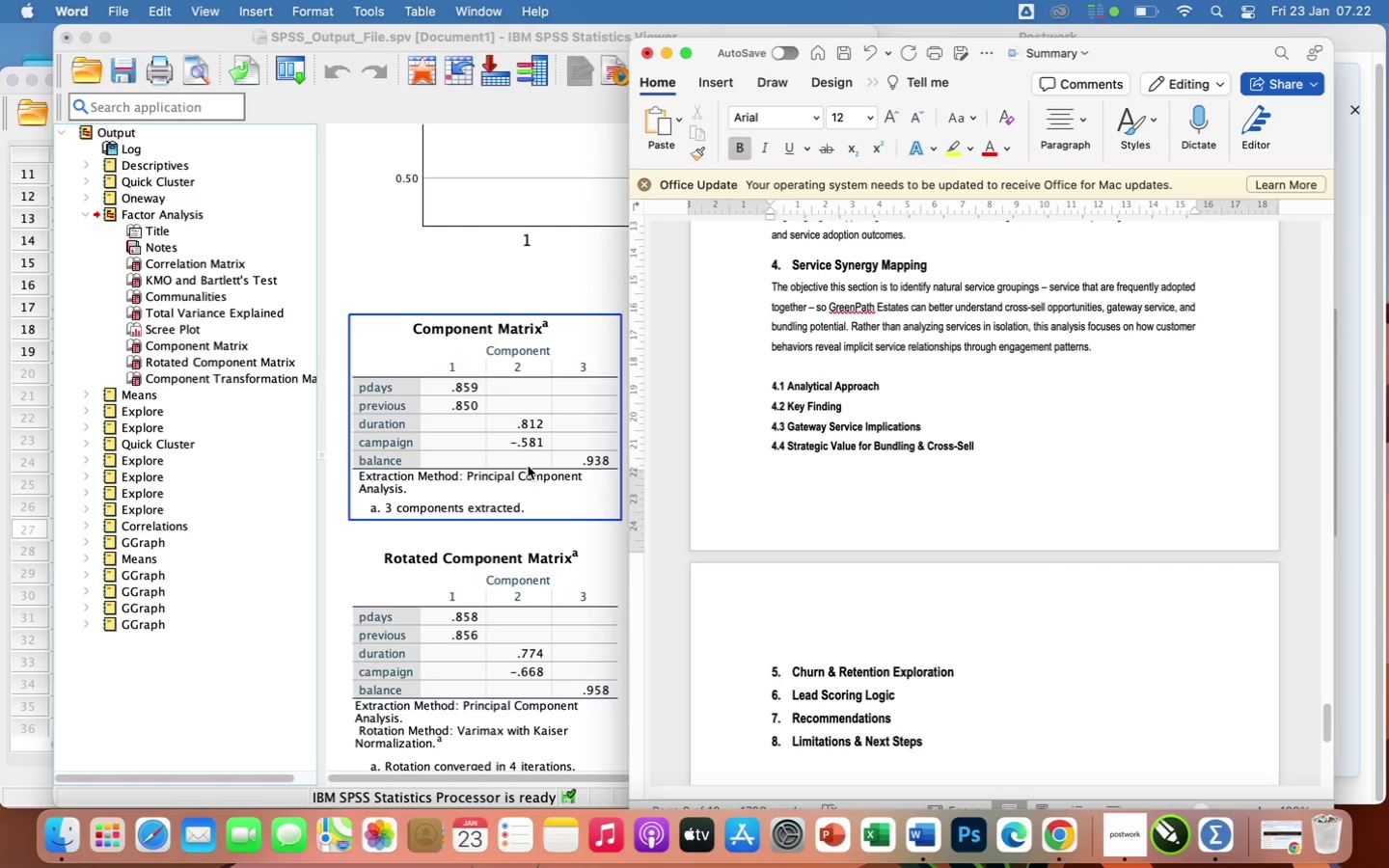 
scroll: coordinate [528, 466], scroll_direction: down, amount: 2.0
 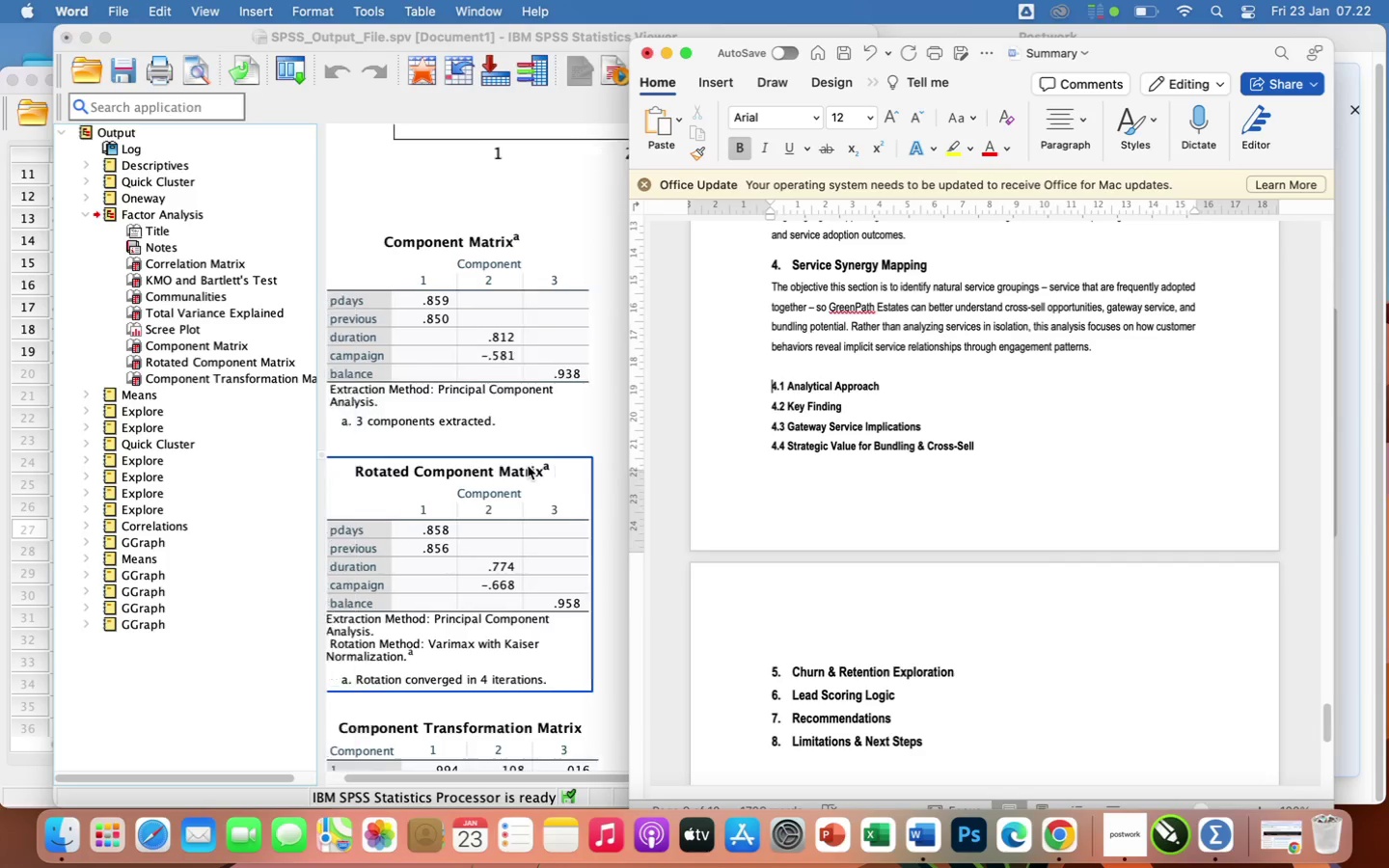 
scroll: coordinate [528, 466], scroll_direction: up, amount: 1.0
 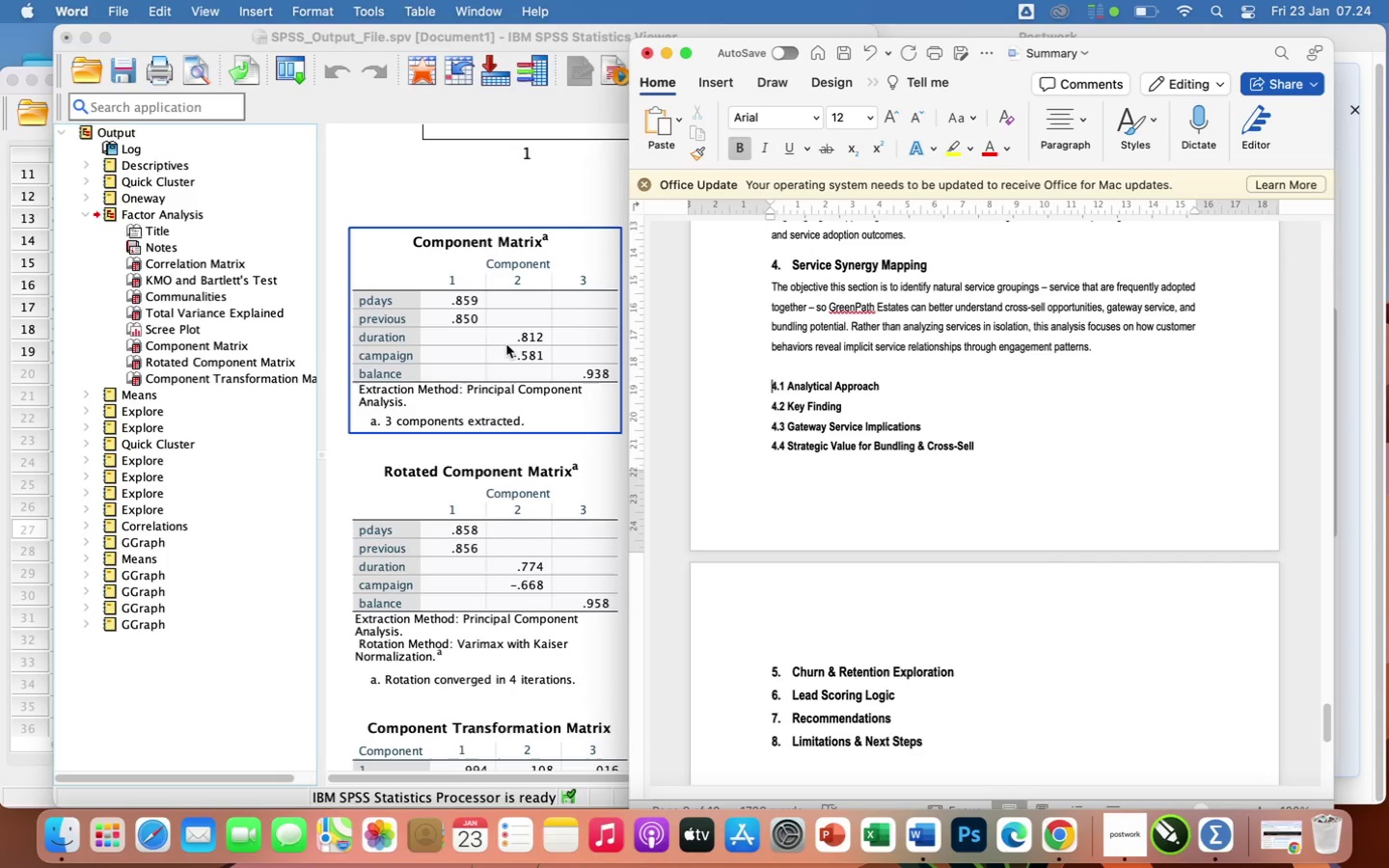 
wait(119.45)
 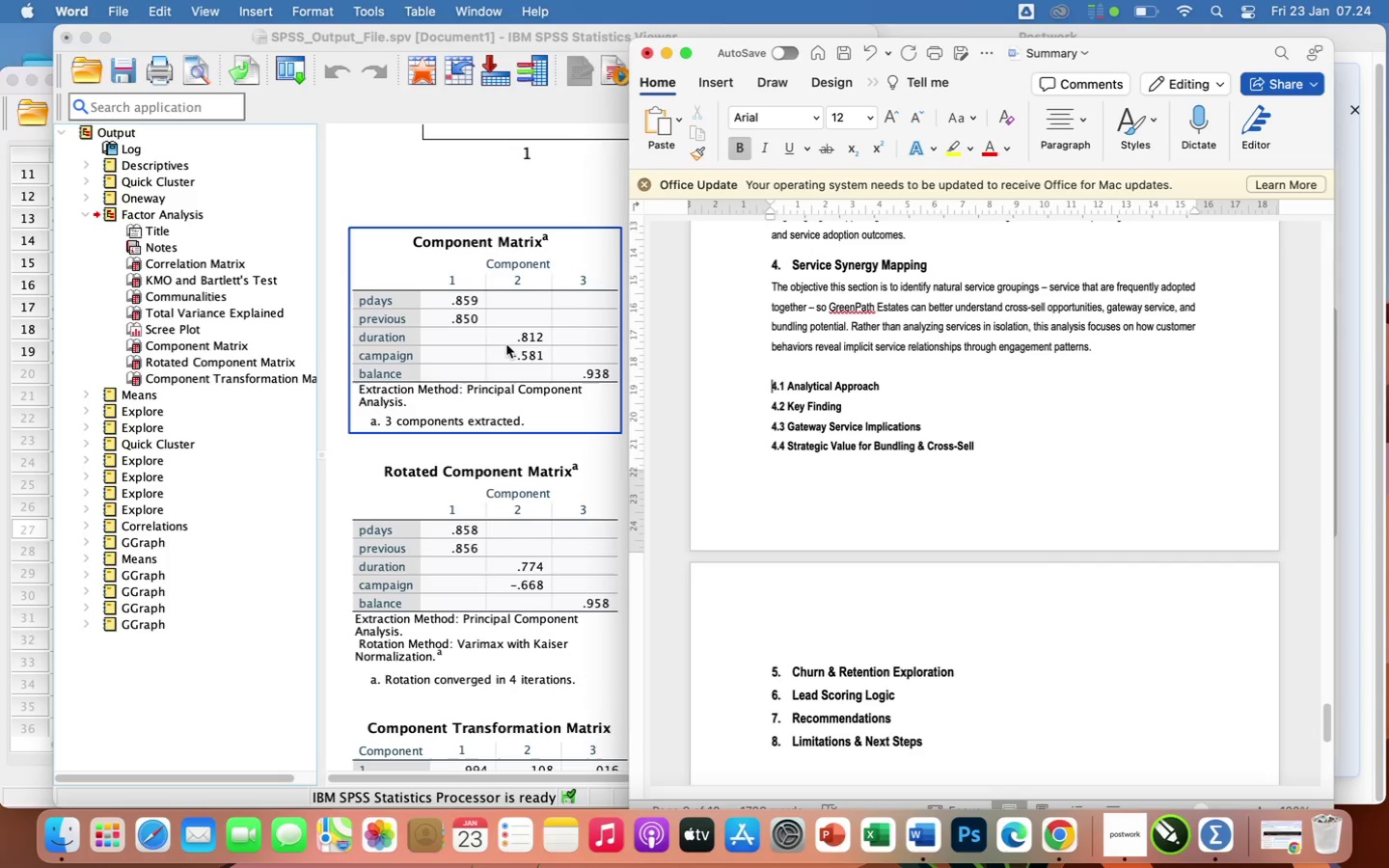 
left_click_drag(start_coordinate=[629, 265], to_coordinate=[824, 346])
 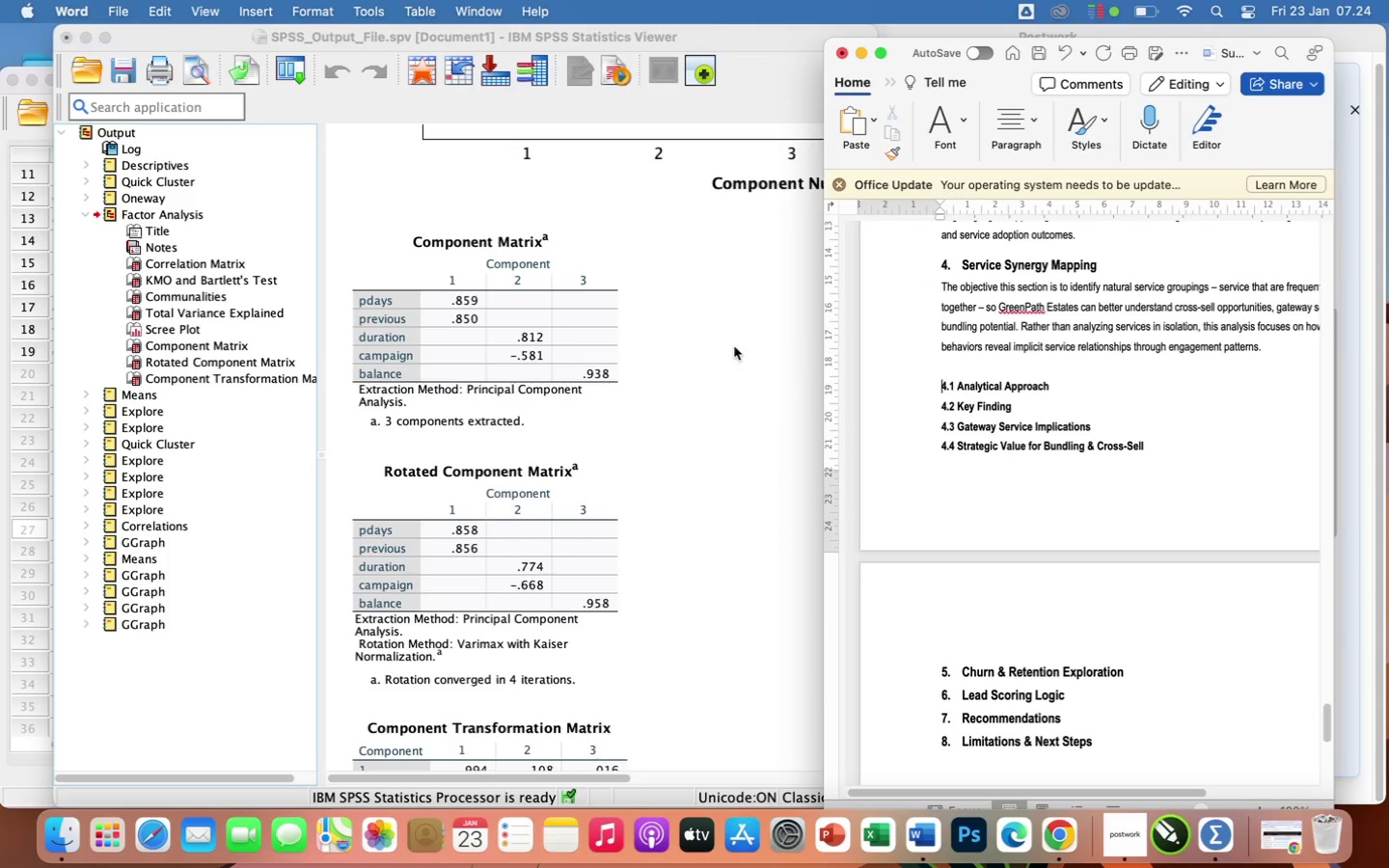 
scroll: coordinate [734, 346], scroll_direction: up, amount: 11.0
 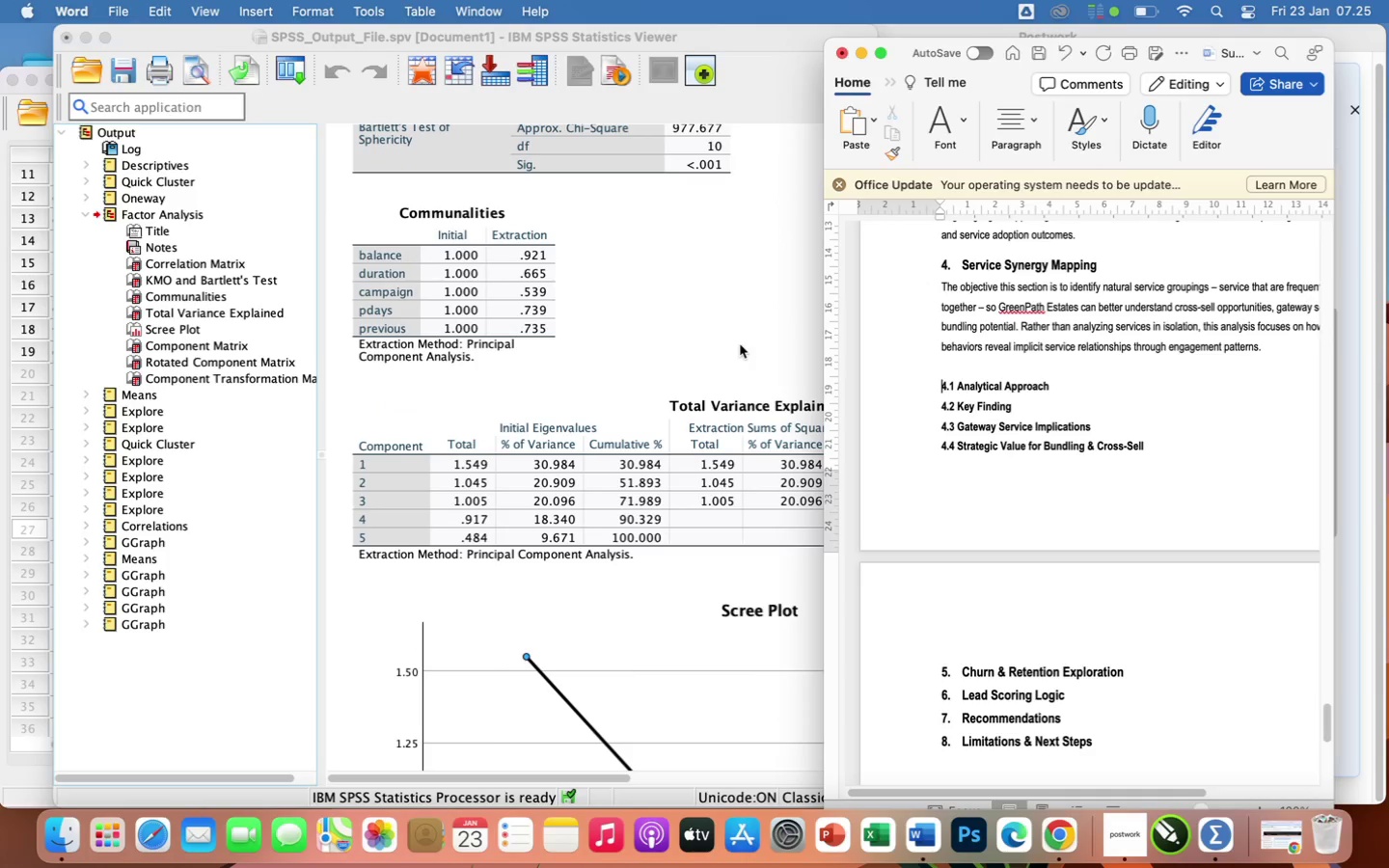 
wait(6.83)
 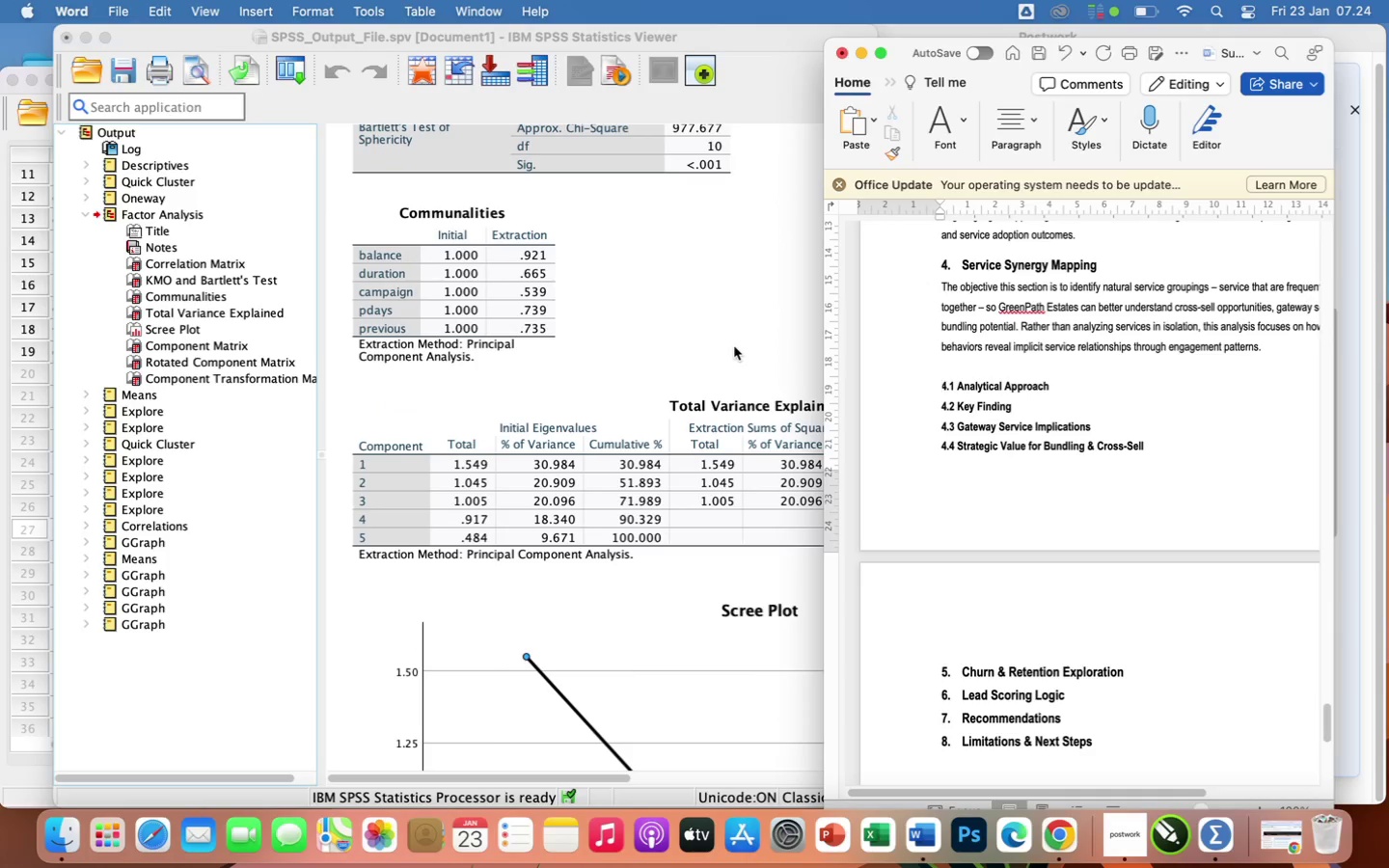 
left_click_drag(start_coordinate=[824, 329], to_coordinate=[1030, 395])
 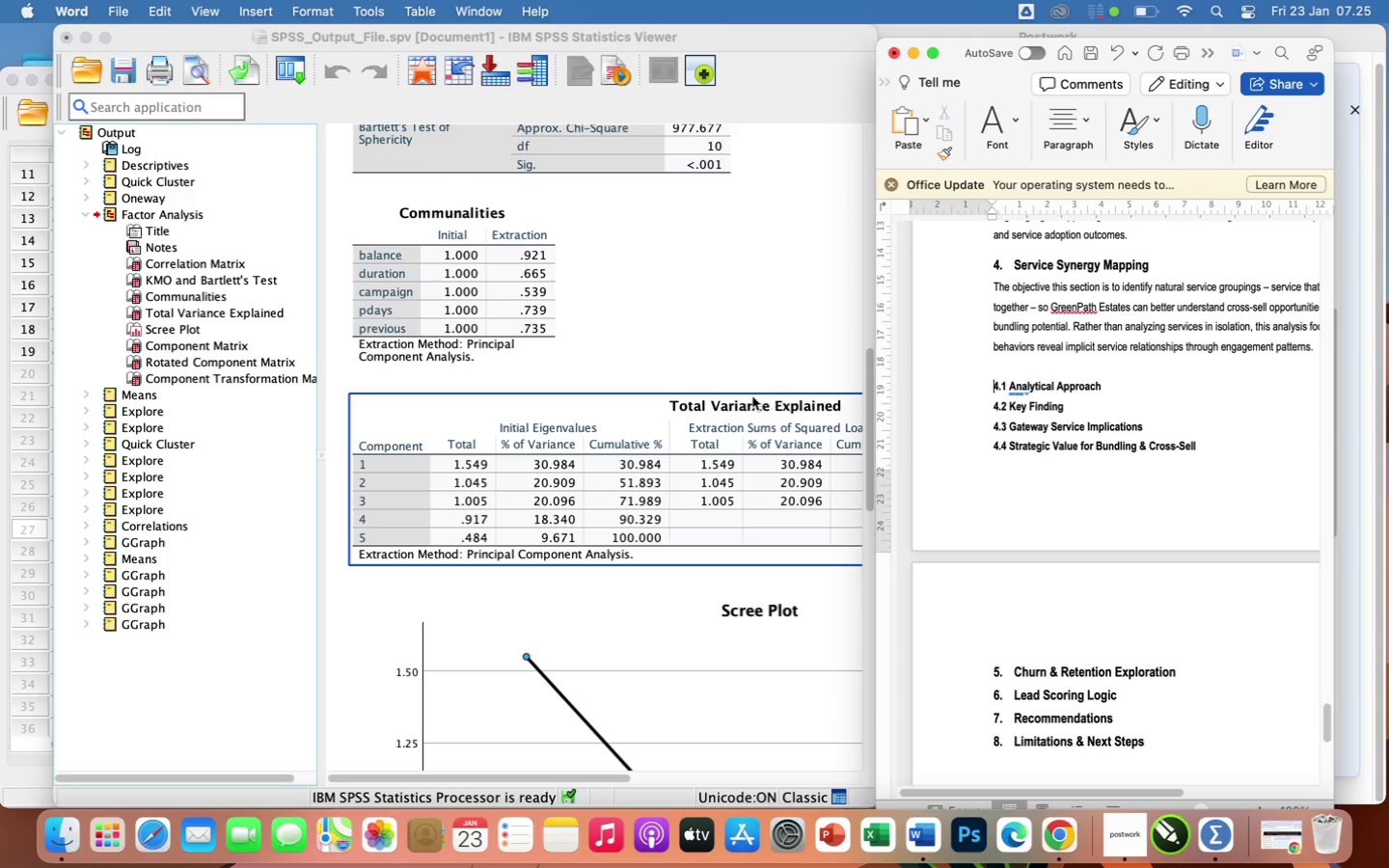 
scroll: coordinate [752, 396], scroll_direction: up, amount: 8.0
 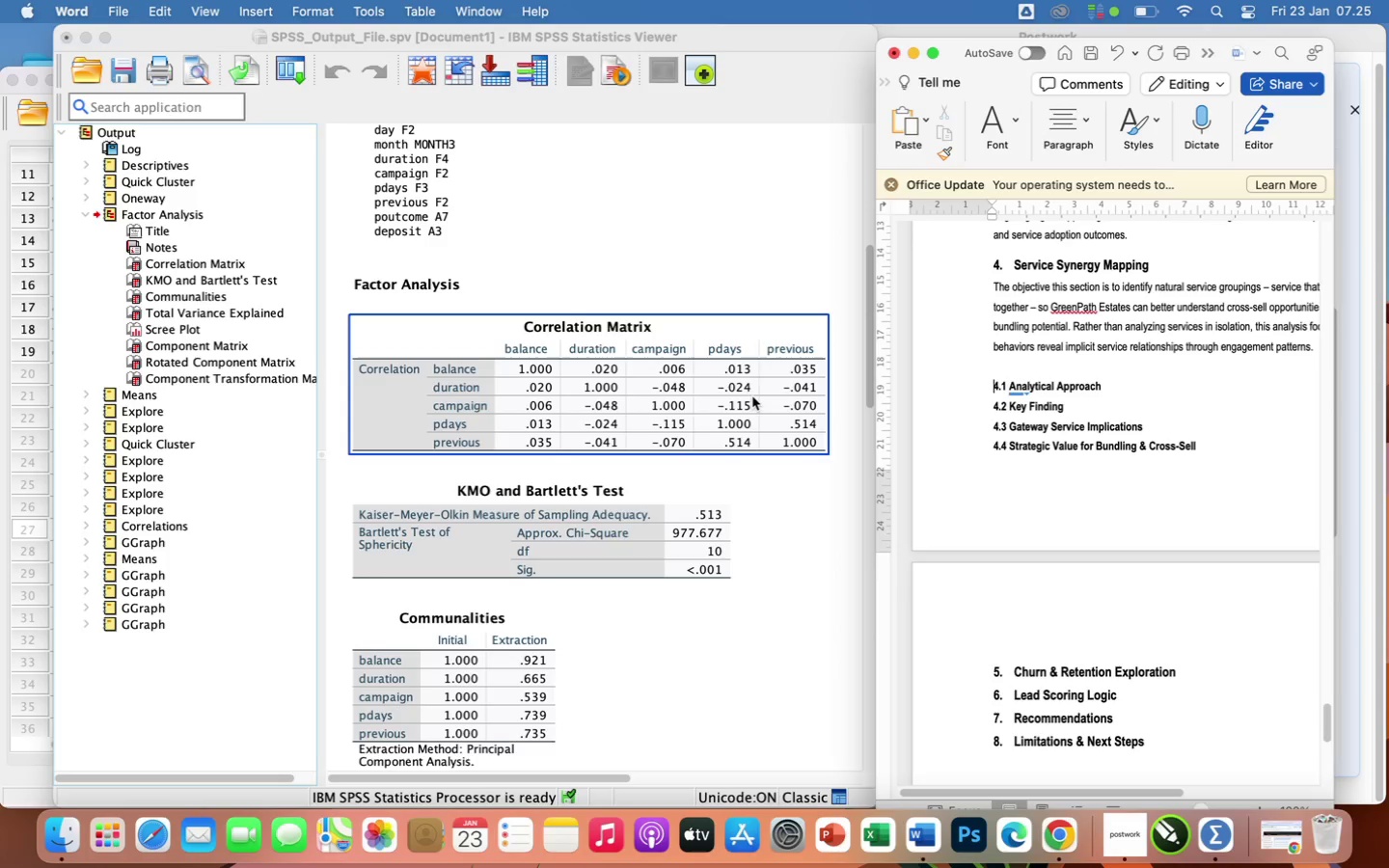 
wait(18.68)
 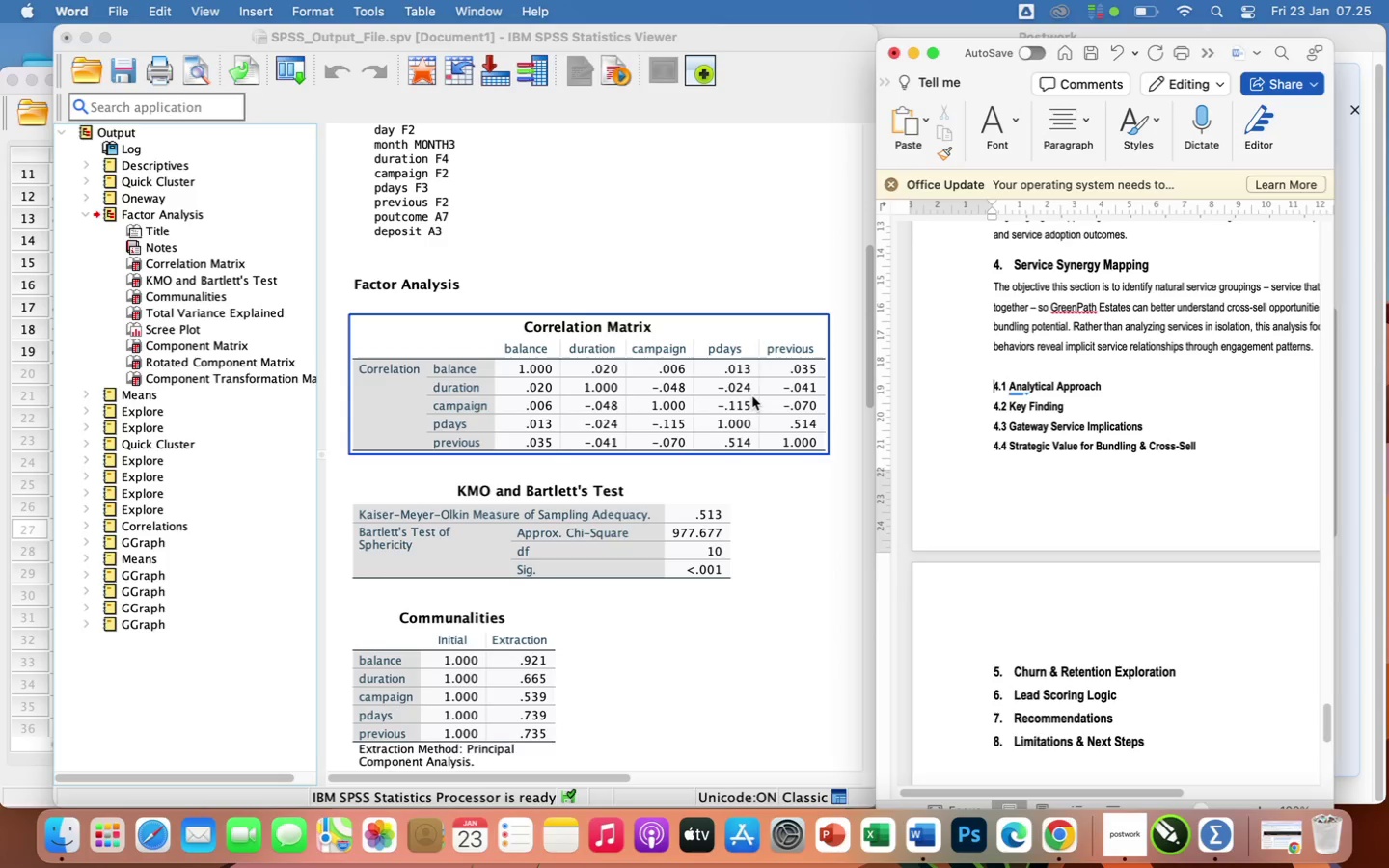 
scroll: coordinate [762, 503], scroll_direction: down, amount: 3.0
 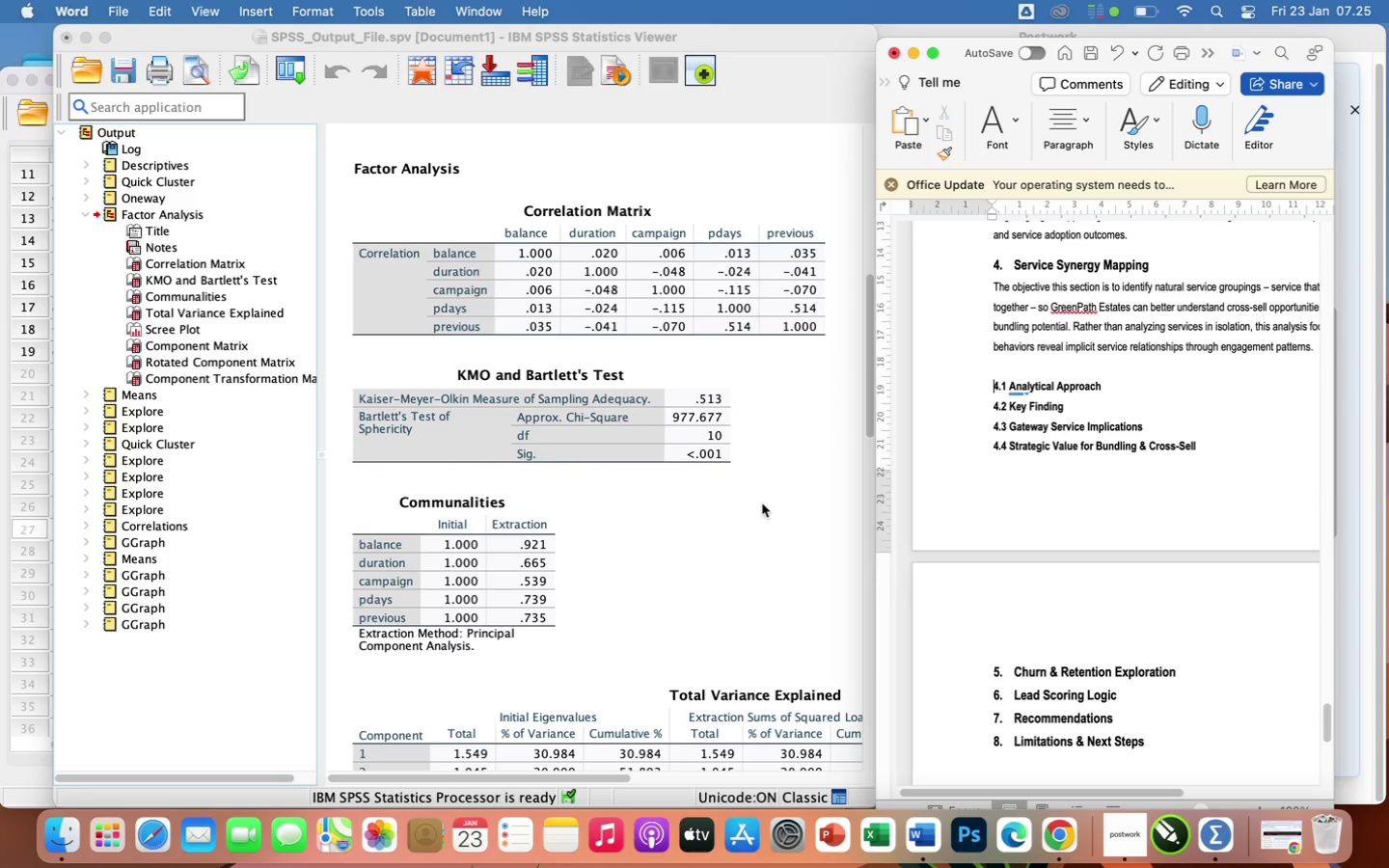 
wait(6.03)
 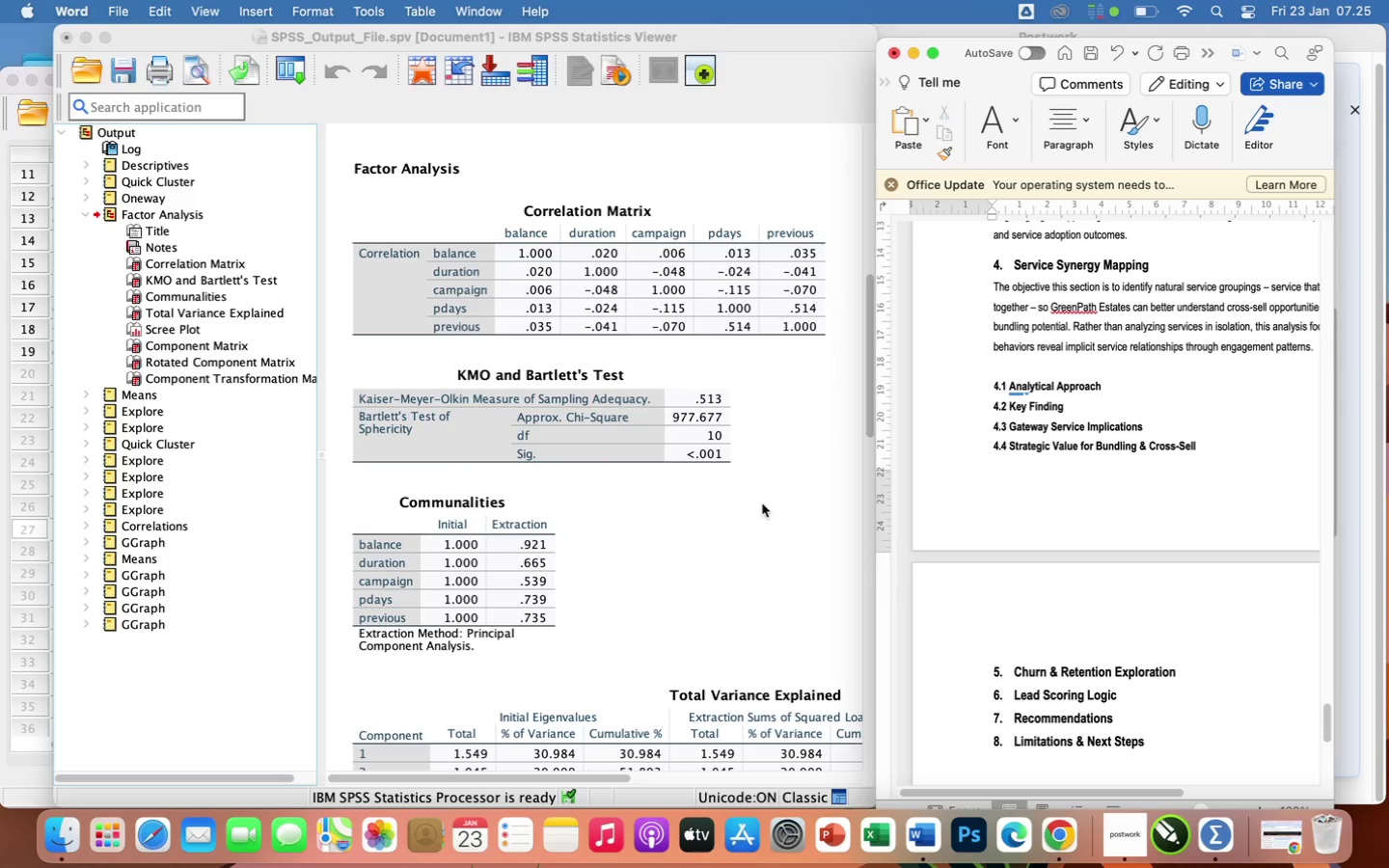 
scroll: coordinate [724, 567], scroll_direction: down, amount: 16.0
 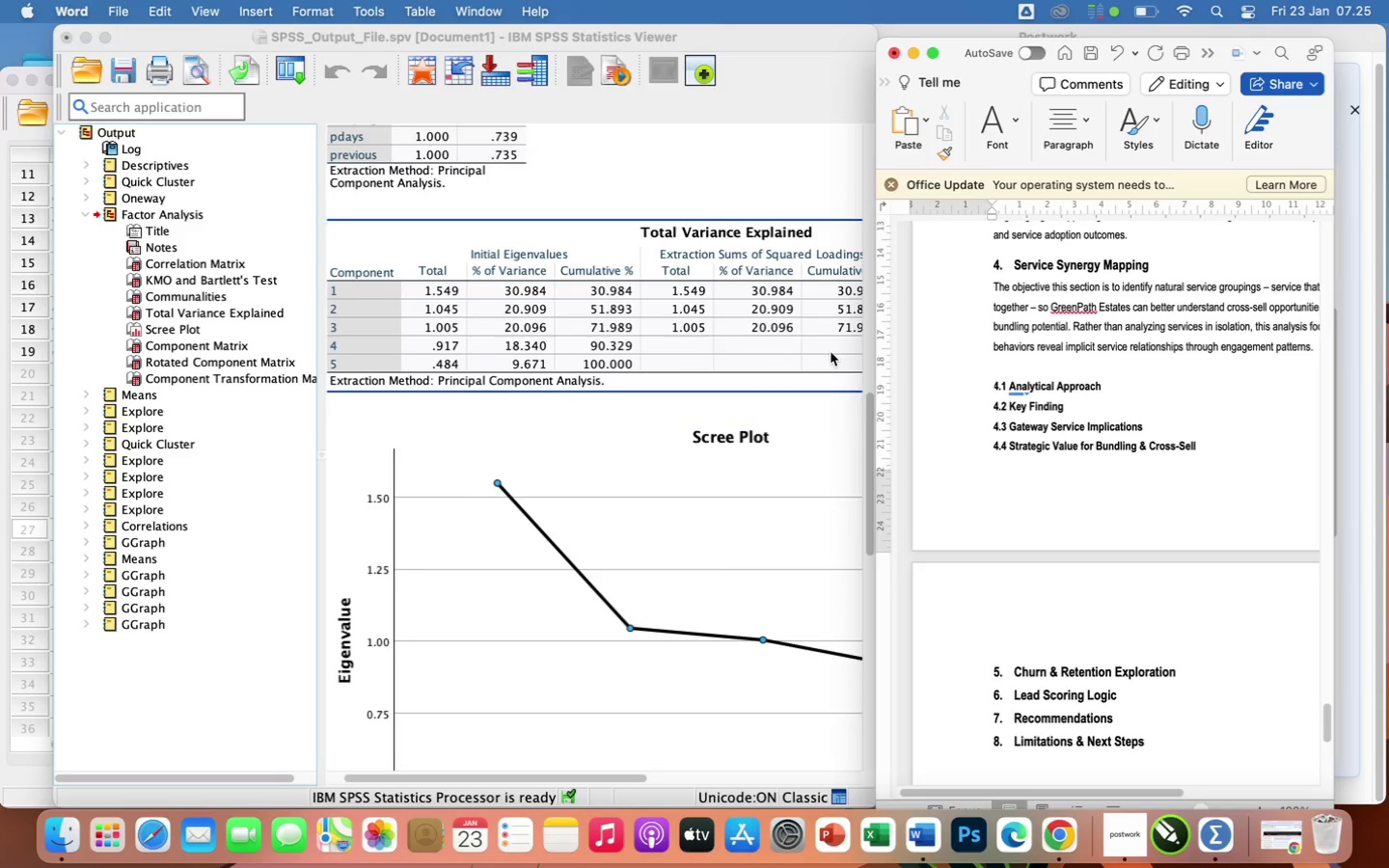 
wait(5.04)
 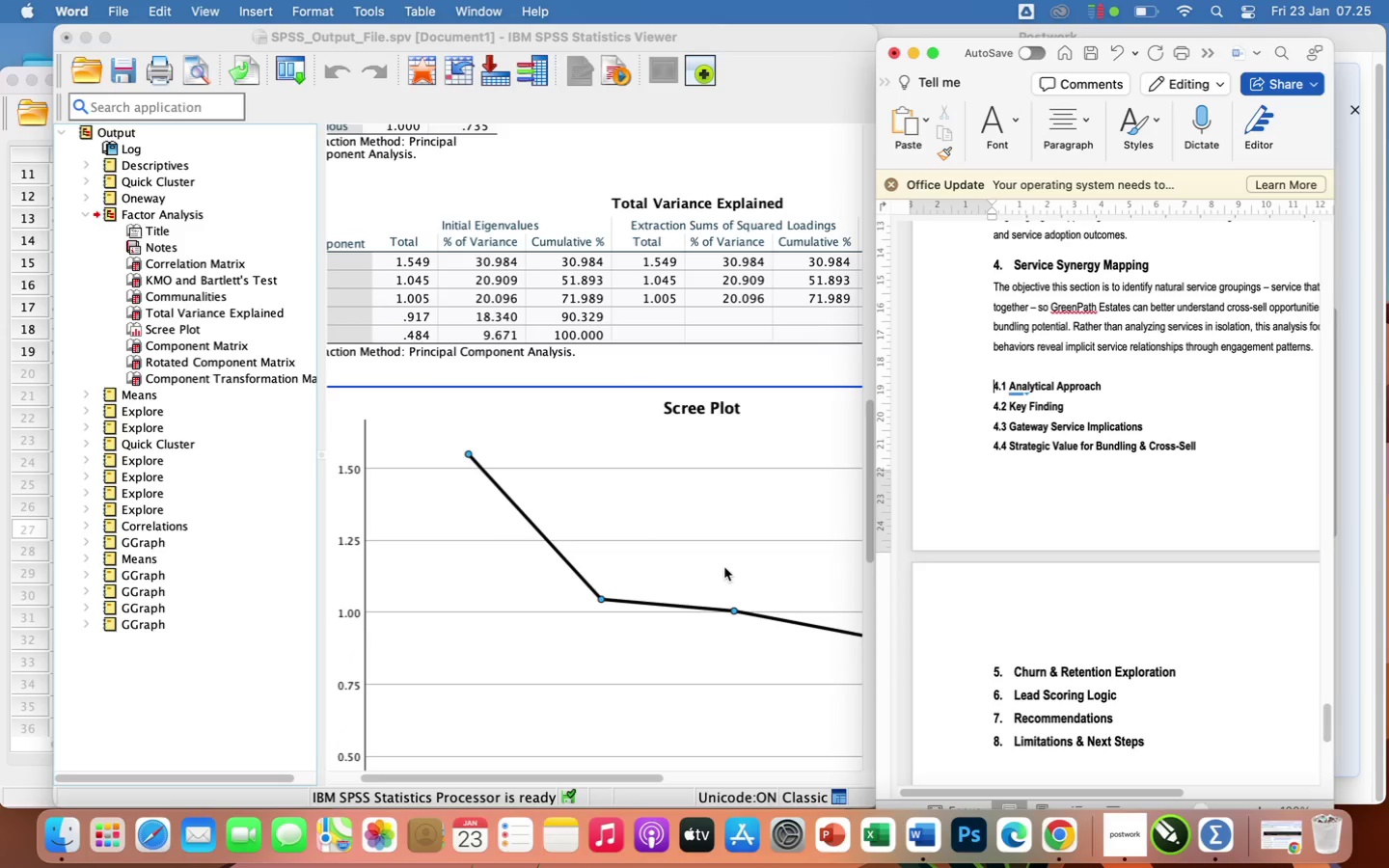 
left_click_drag(start_coordinate=[872, 338], to_coordinate=[947, 336])
 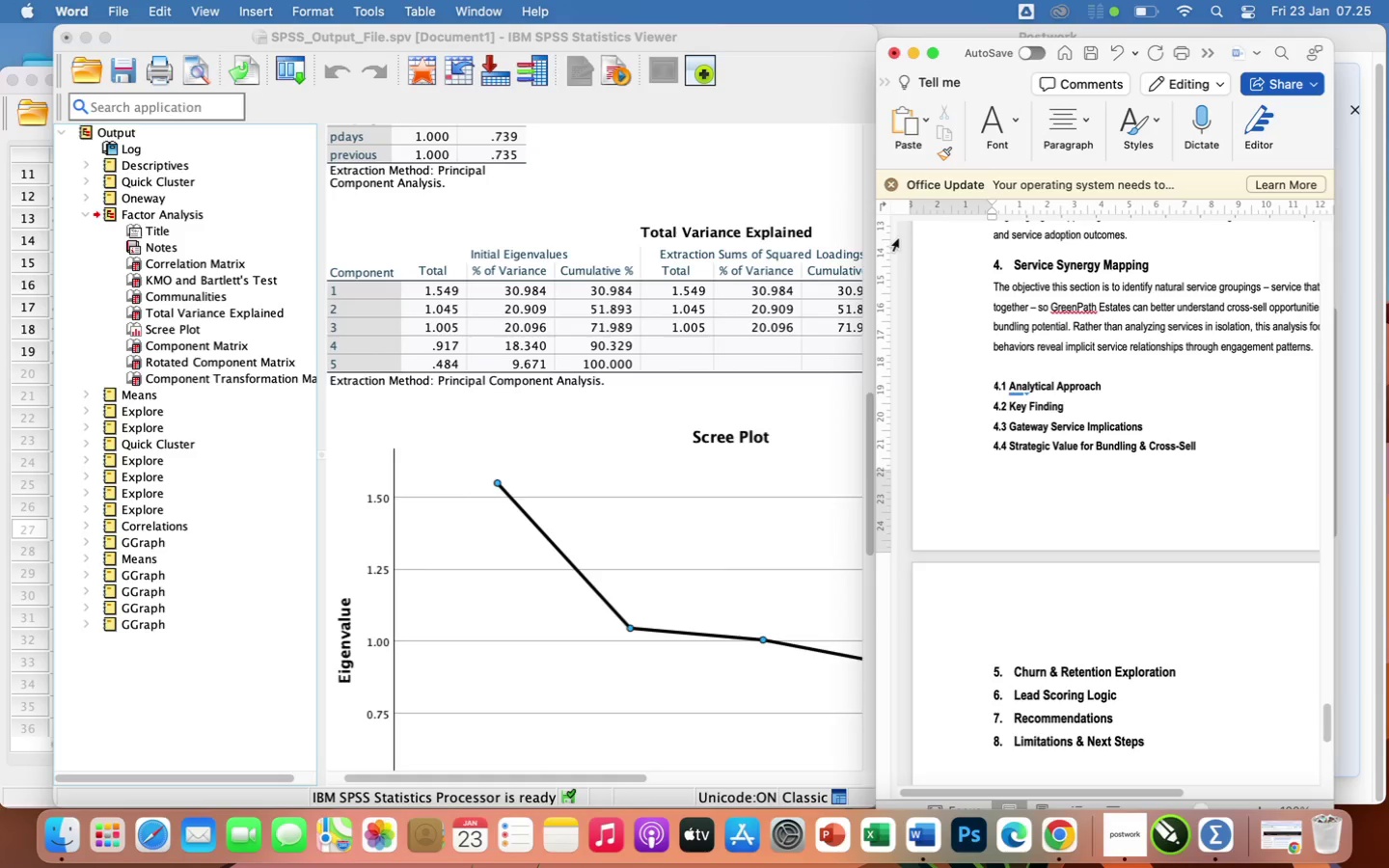 
wait(5.01)
 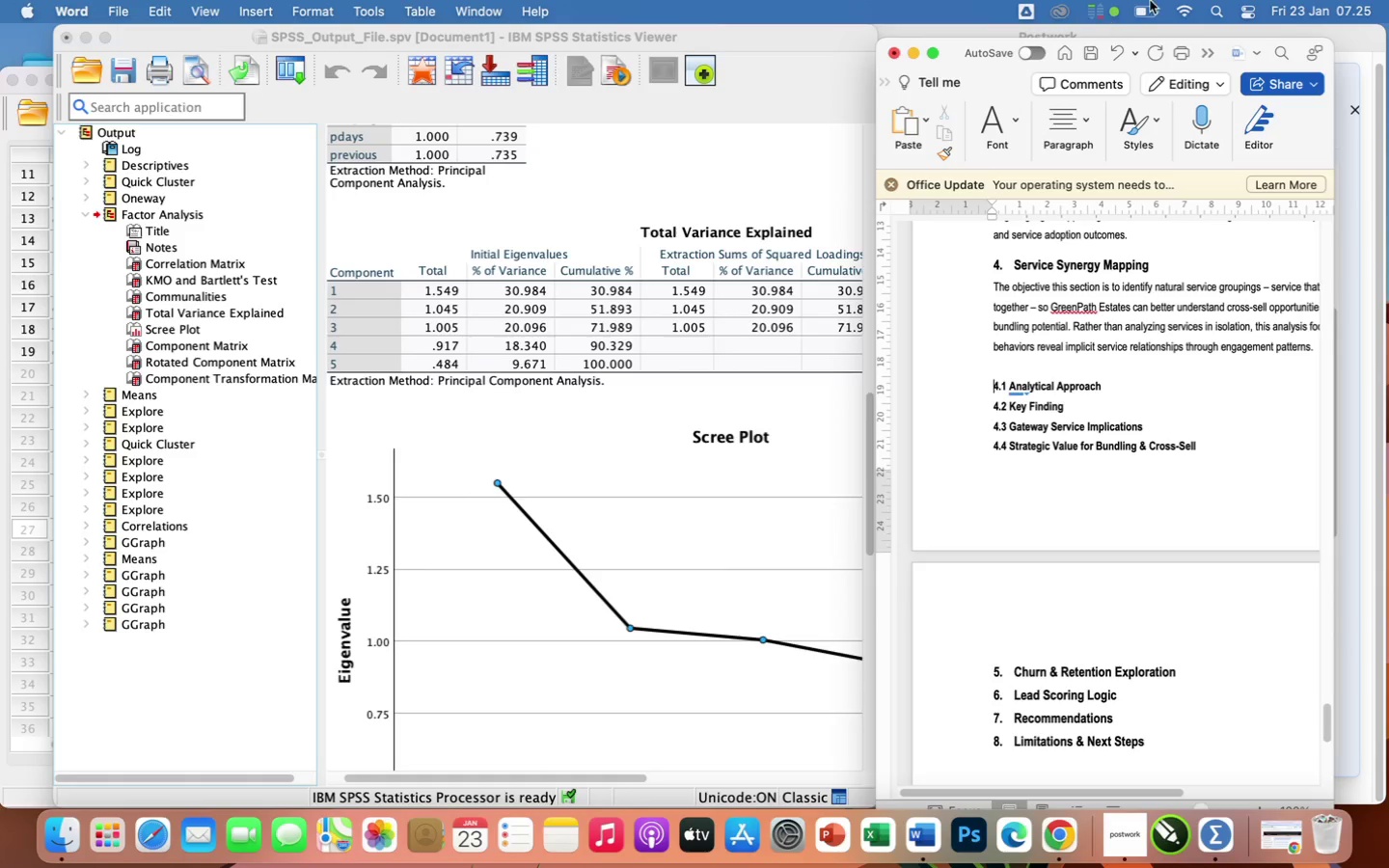 
left_click_drag(start_coordinate=[888, 153], to_coordinate=[934, 155])
 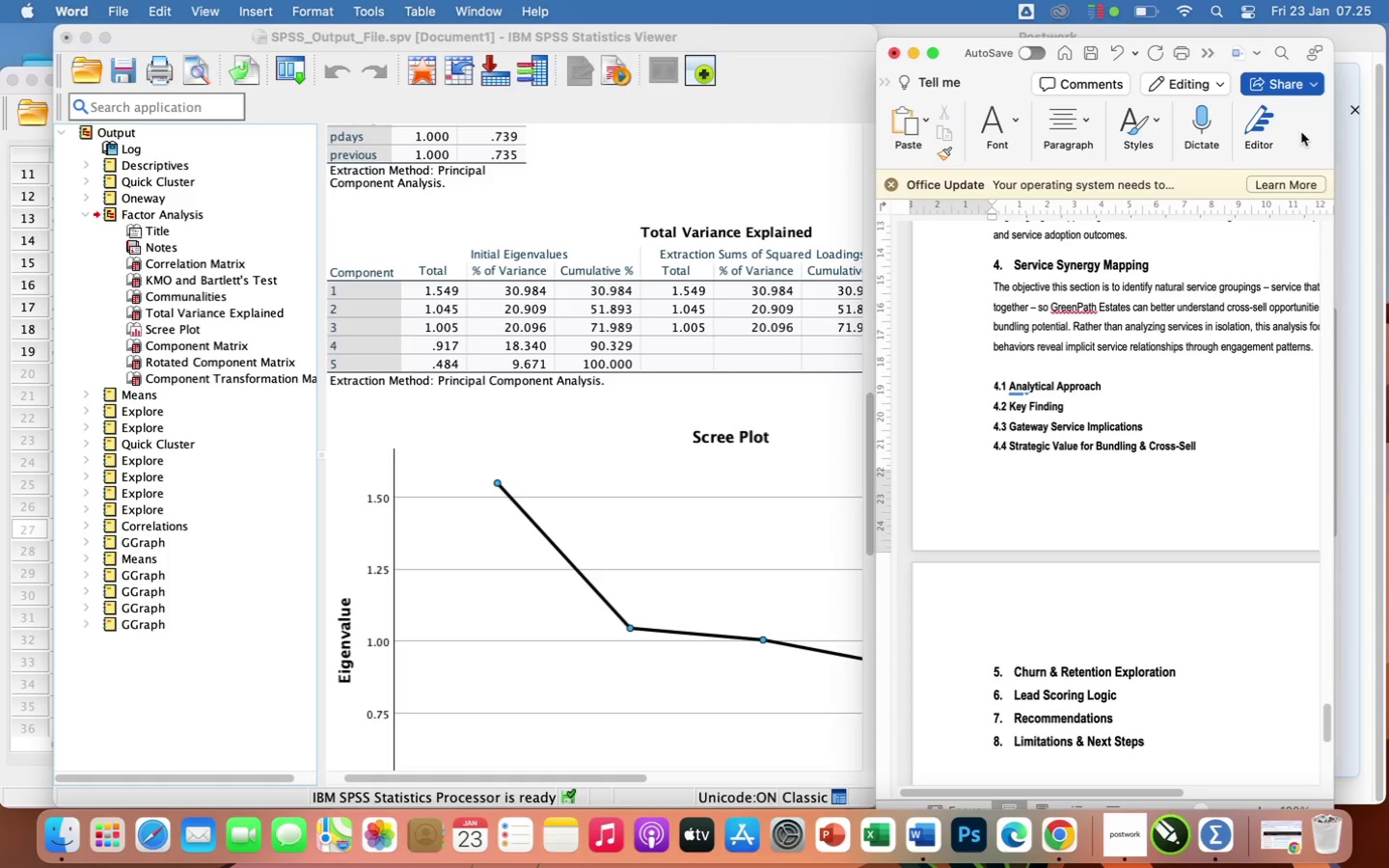 
left_click_drag(start_coordinate=[1303, 135], to_coordinate=[1343, 138])
 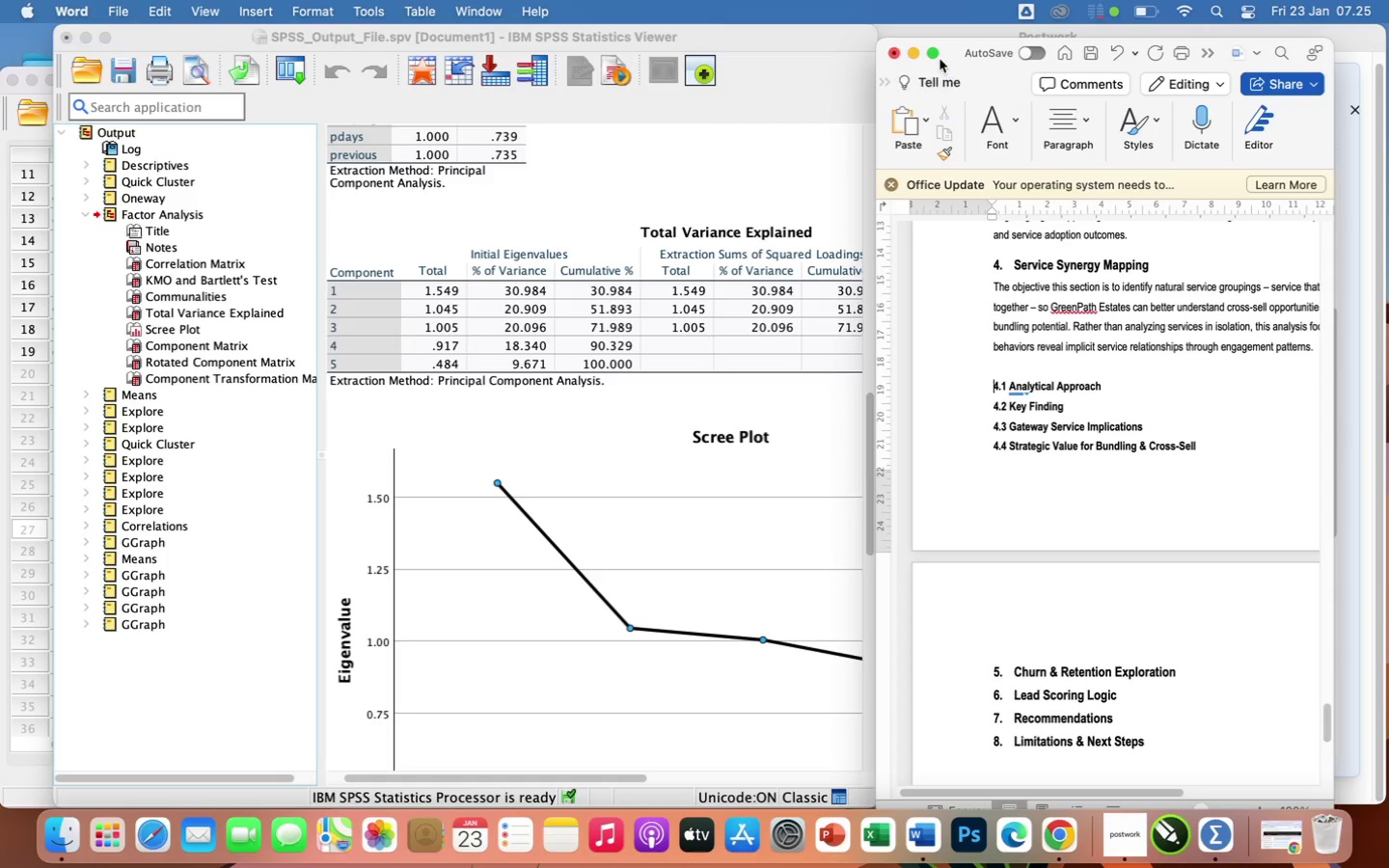 
left_click([912, 54])
 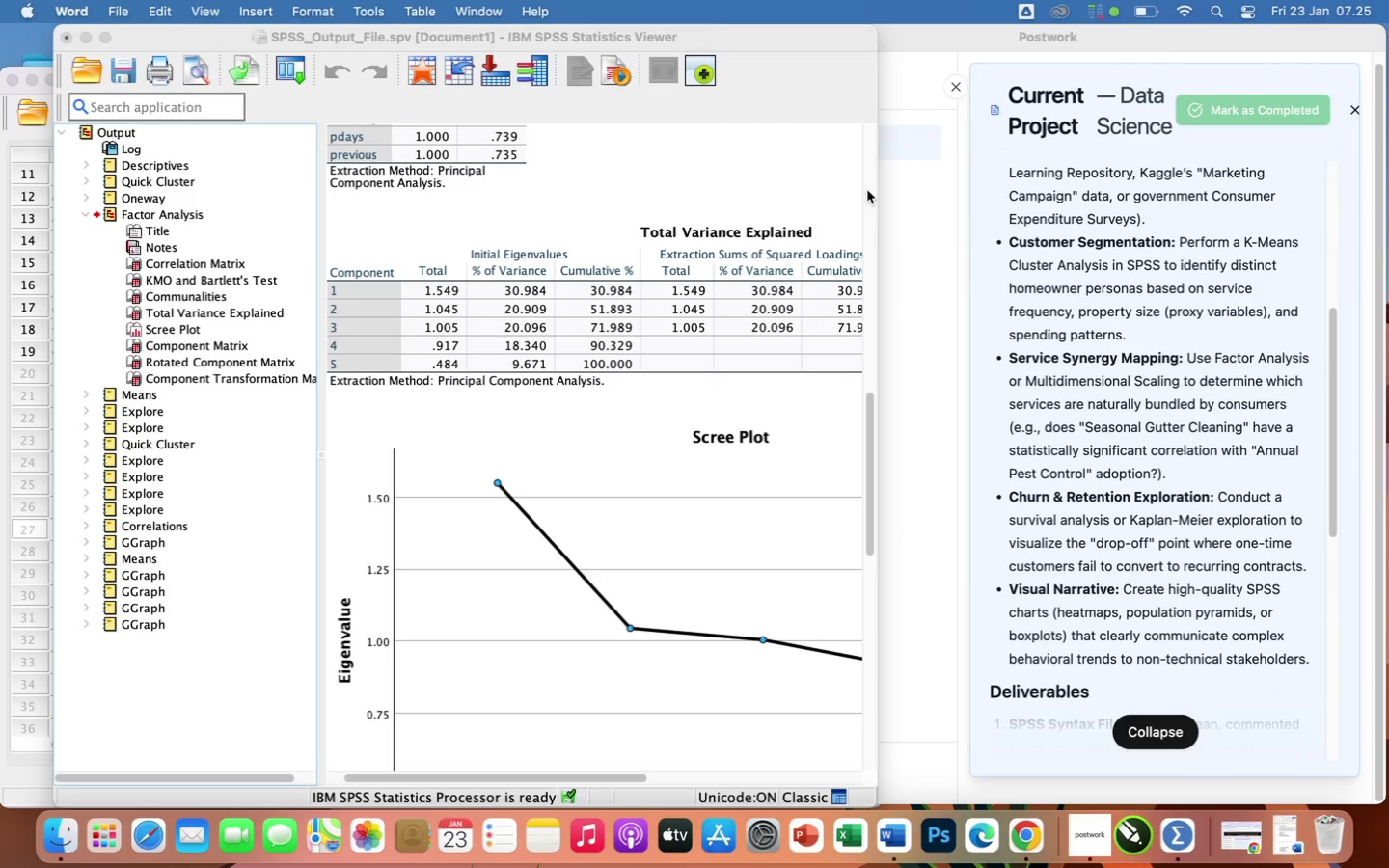 
wait(9.09)
 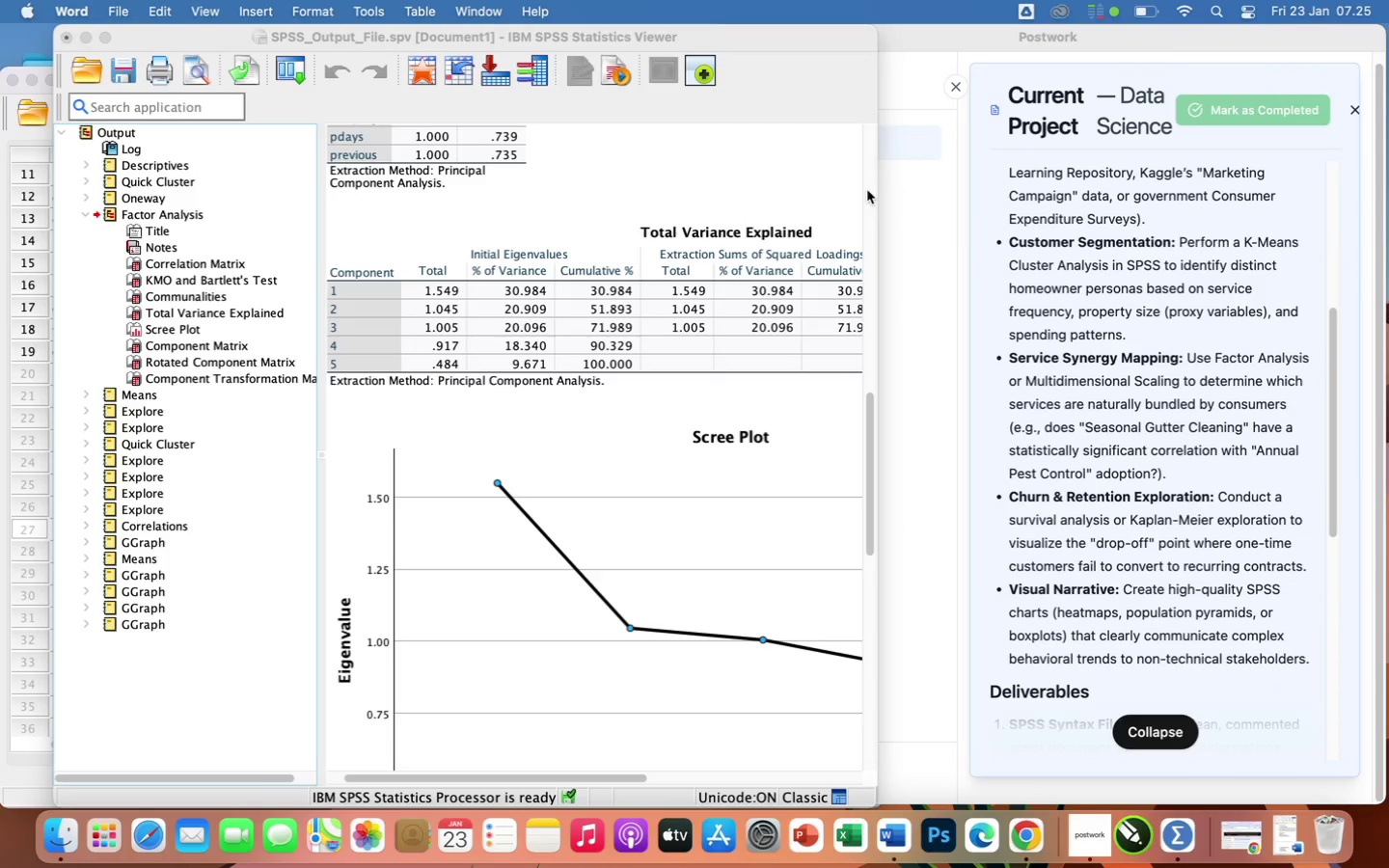 
left_click_drag(start_coordinate=[820, 39], to_coordinate=[831, 35])
 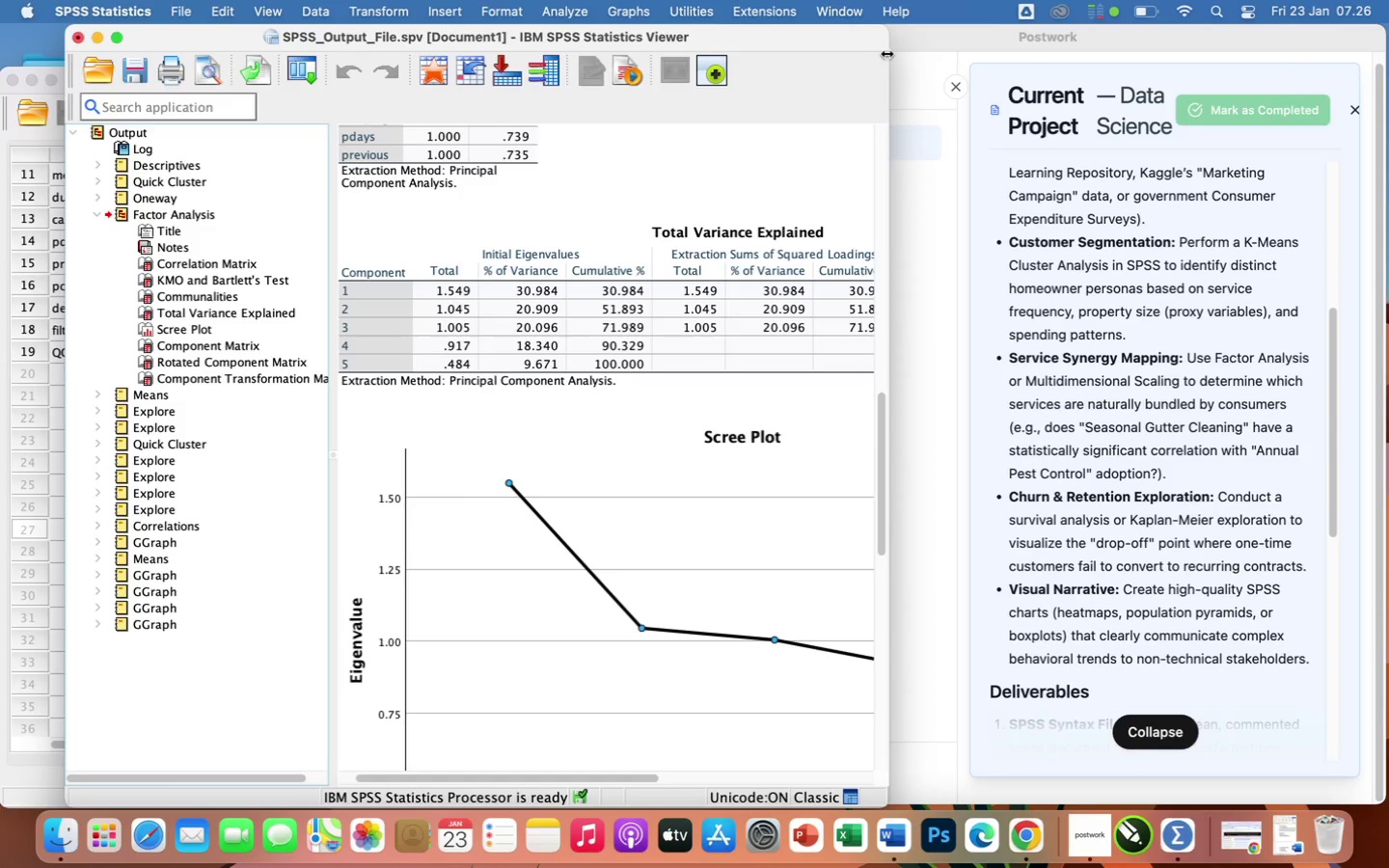 
left_click_drag(start_coordinate=[886, 53], to_coordinate=[1246, 195])
 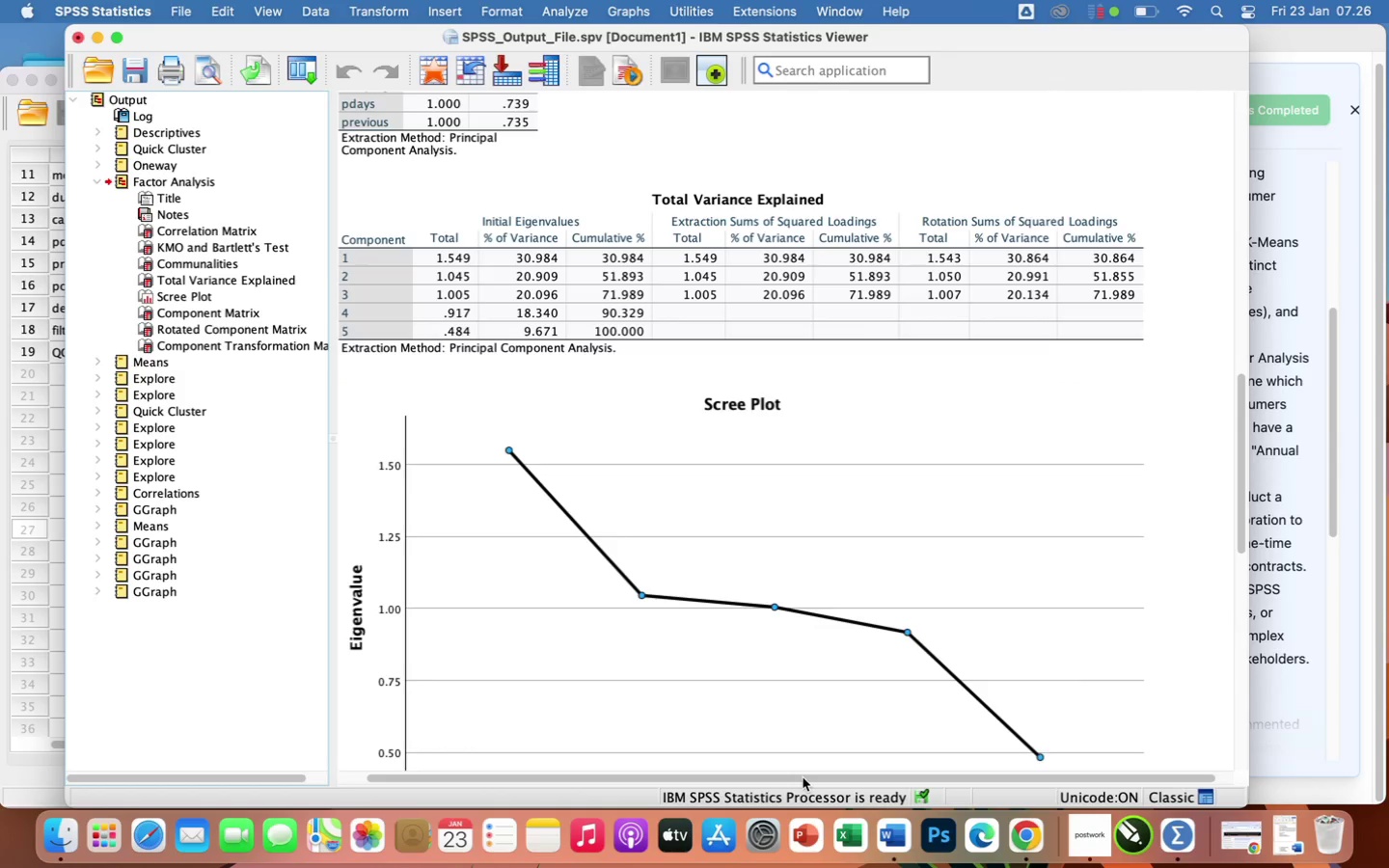 
left_click_drag(start_coordinate=[803, 777], to_coordinate=[766, 756])
 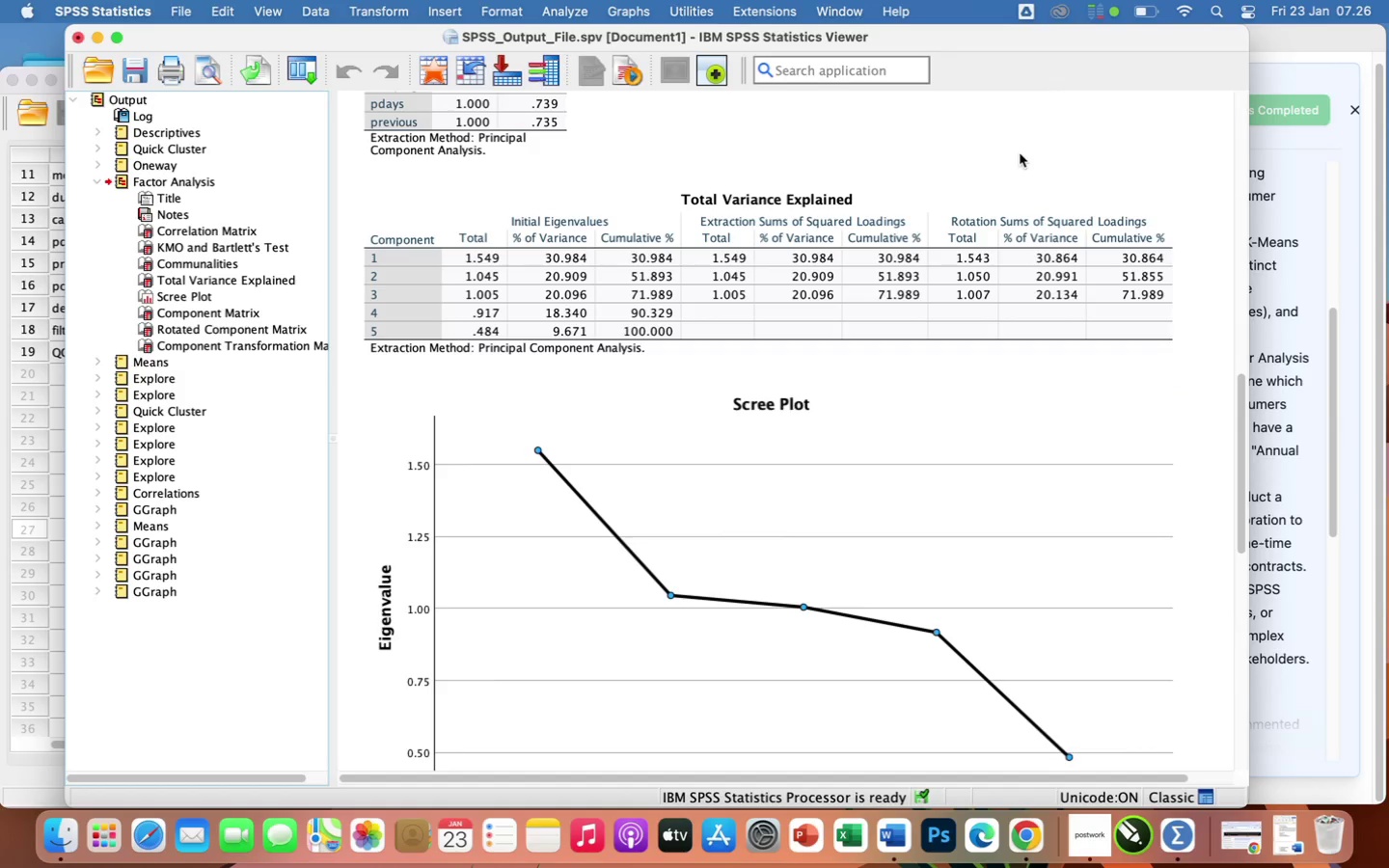 
scroll: coordinate [1020, 153], scroll_direction: down, amount: 1.0
 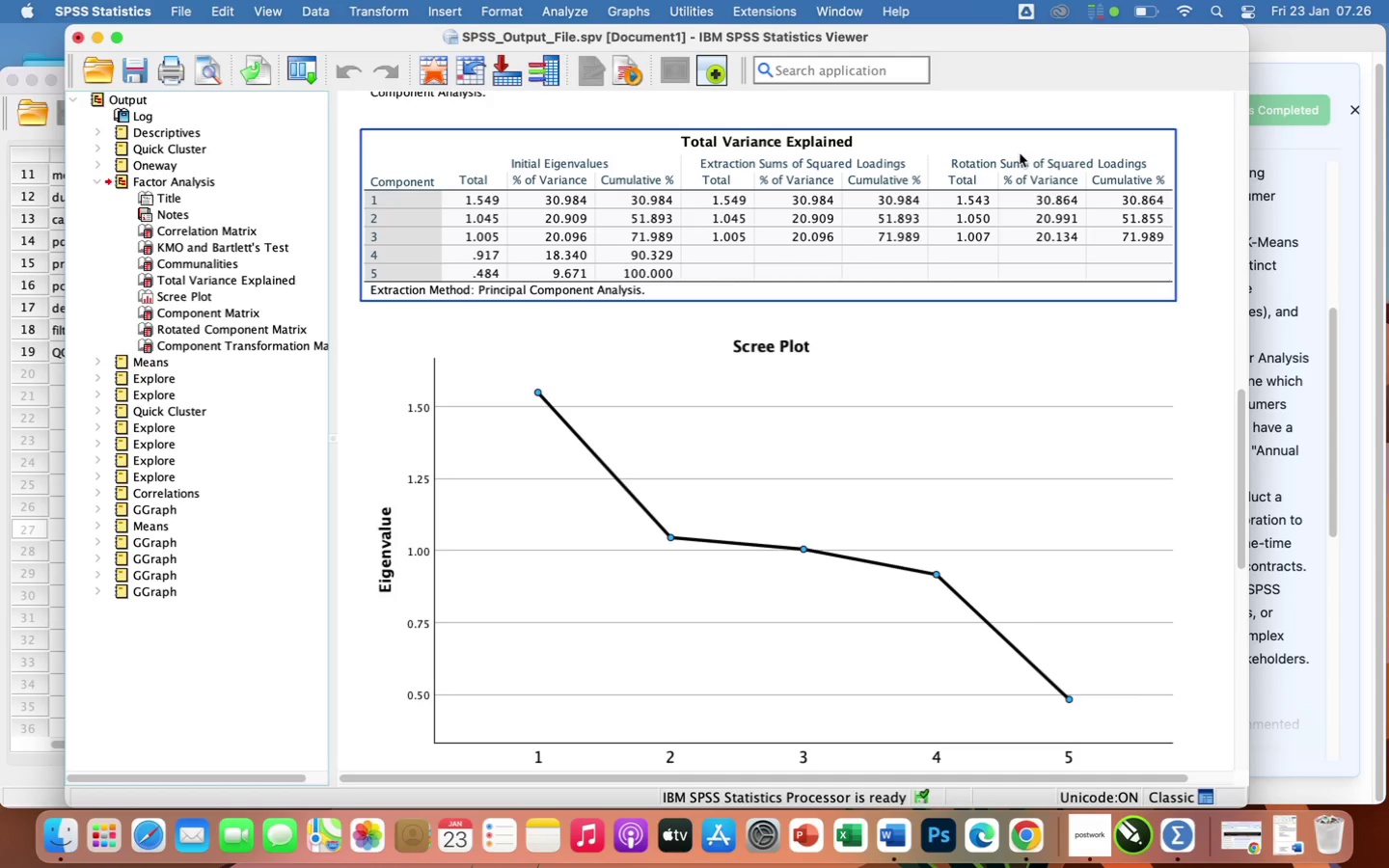 
wait(13.16)
 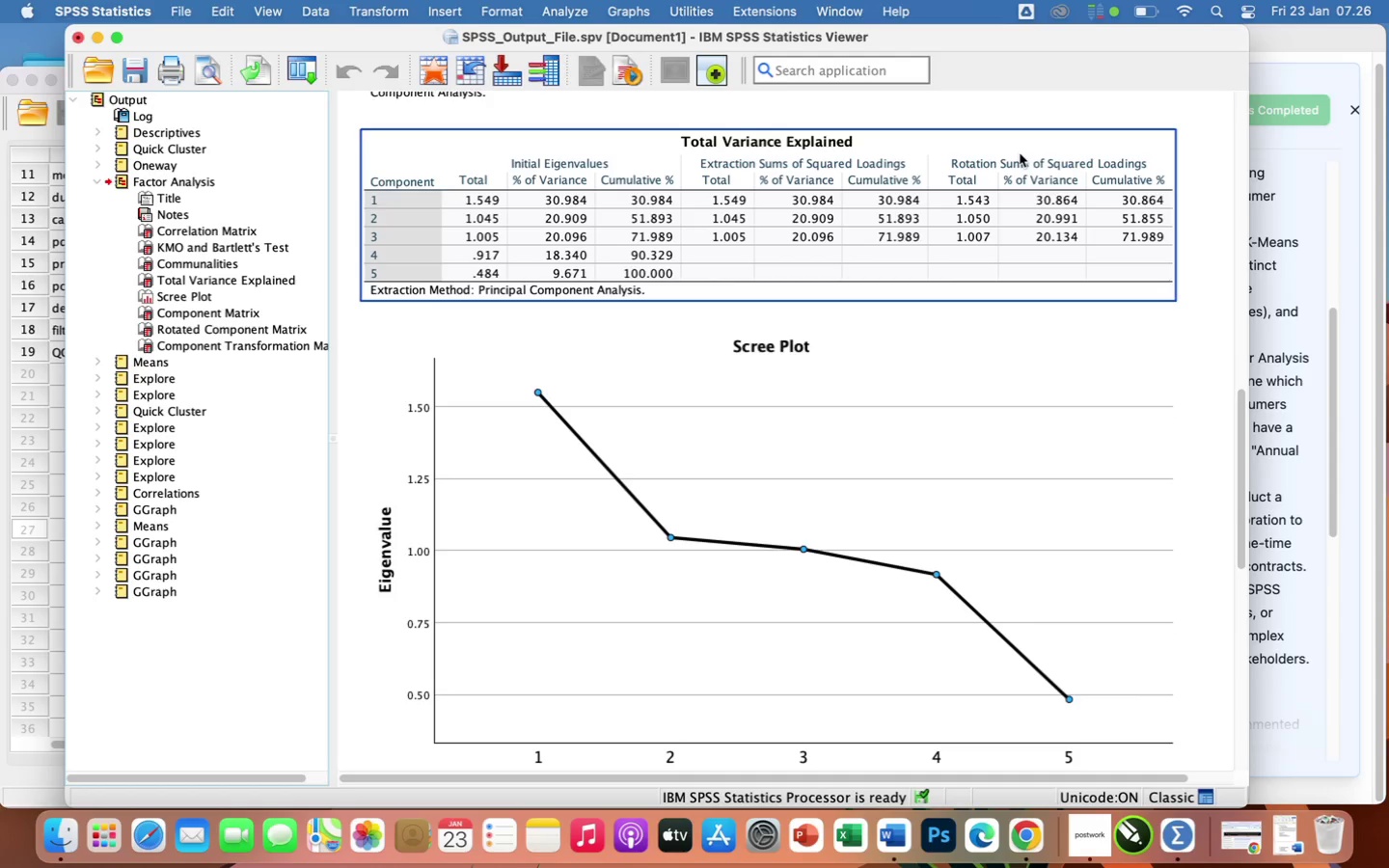 
scroll: coordinate [1065, 534], scroll_direction: down, amount: 18.0
 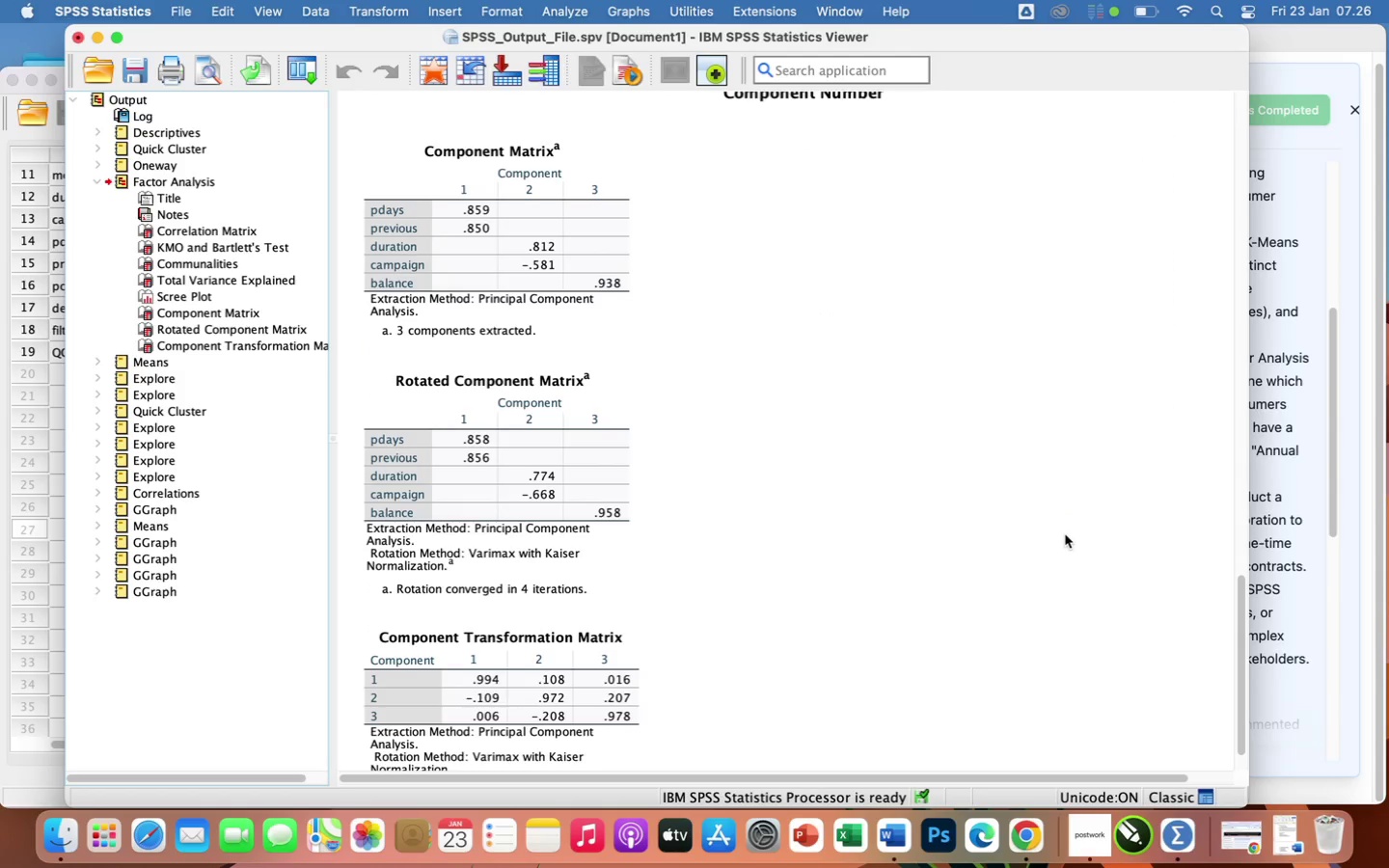 
wait(9.54)
 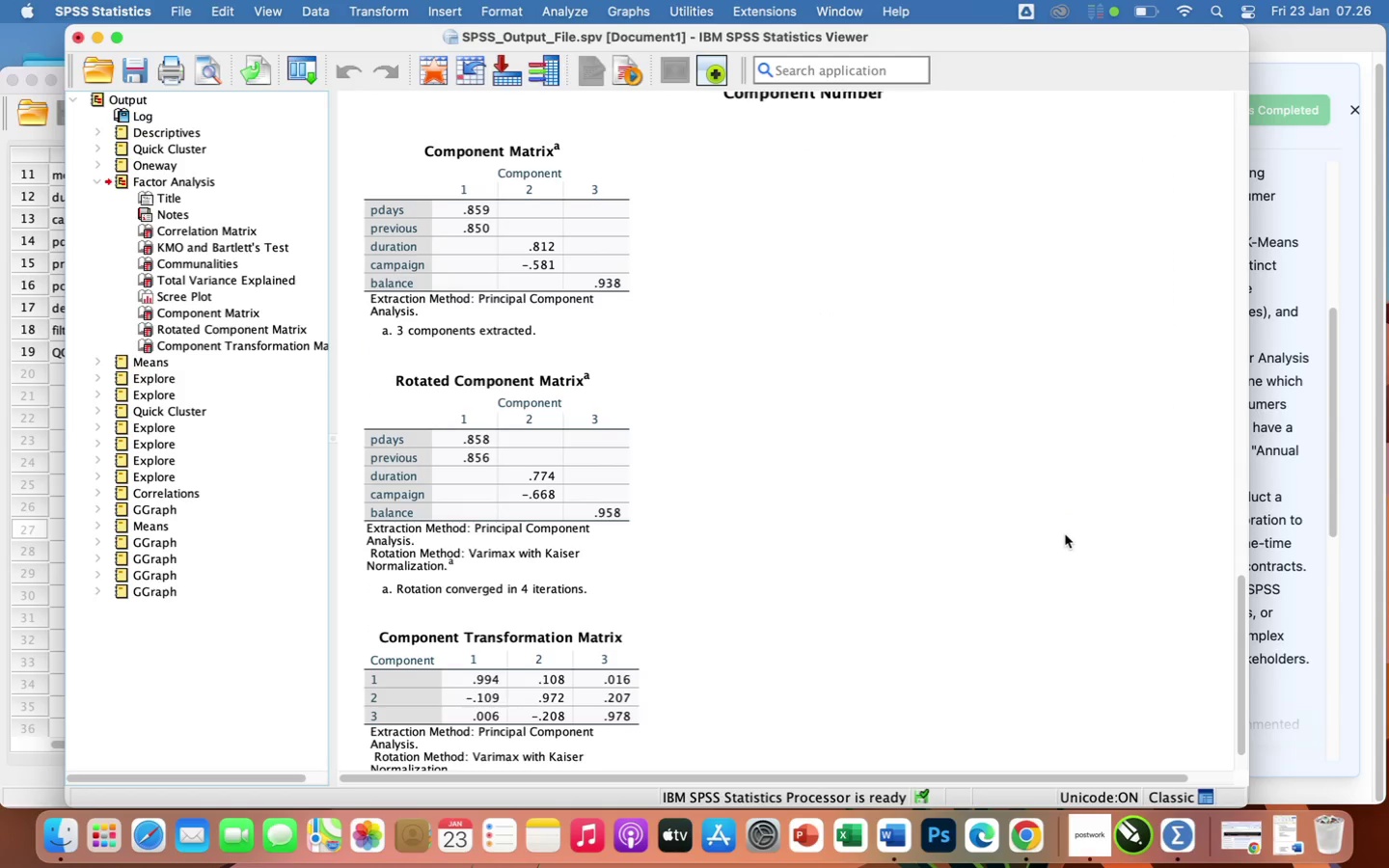 
scroll: coordinate [1065, 534], scroll_direction: down, amount: 1.0
 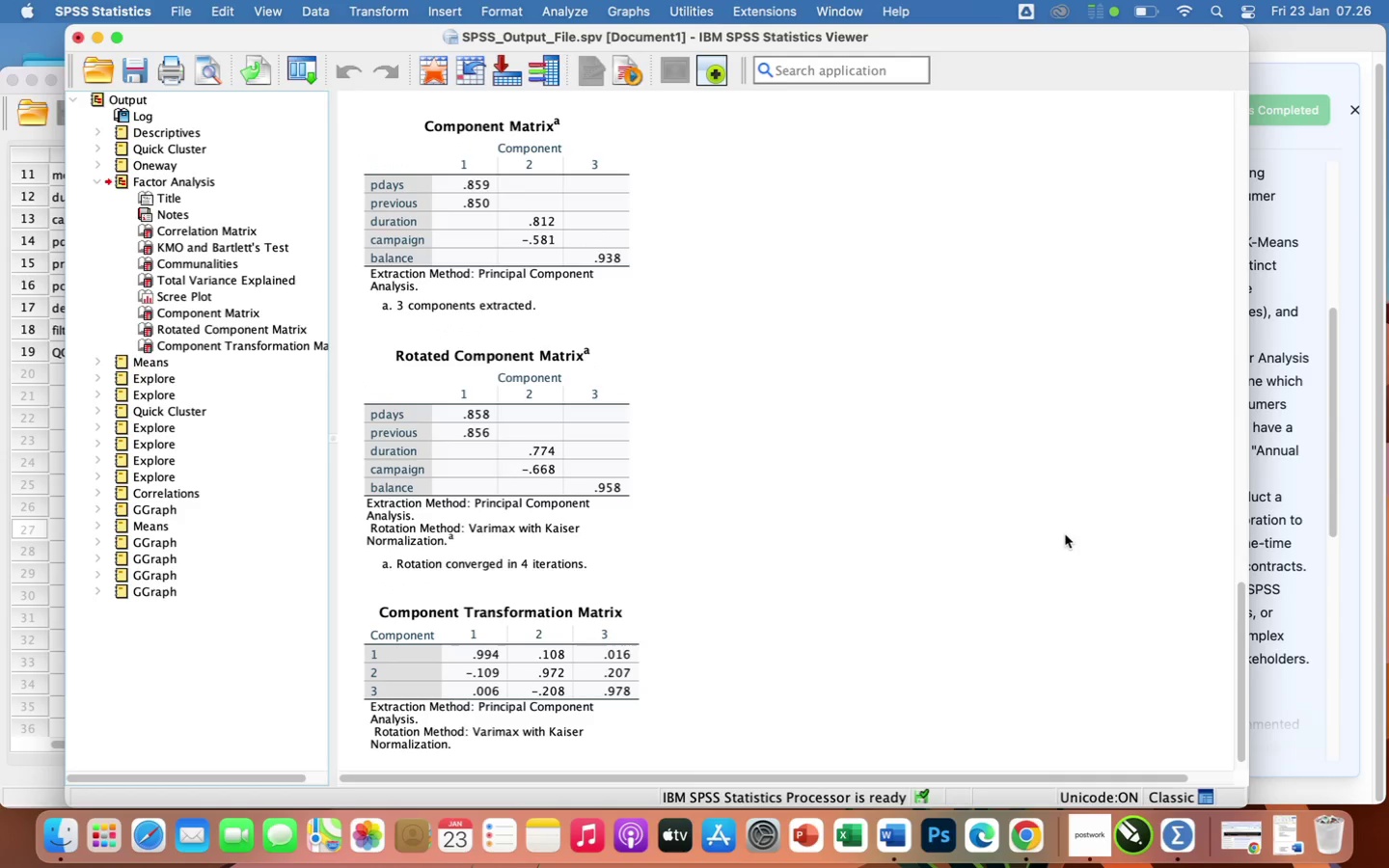 
wait(5.7)
 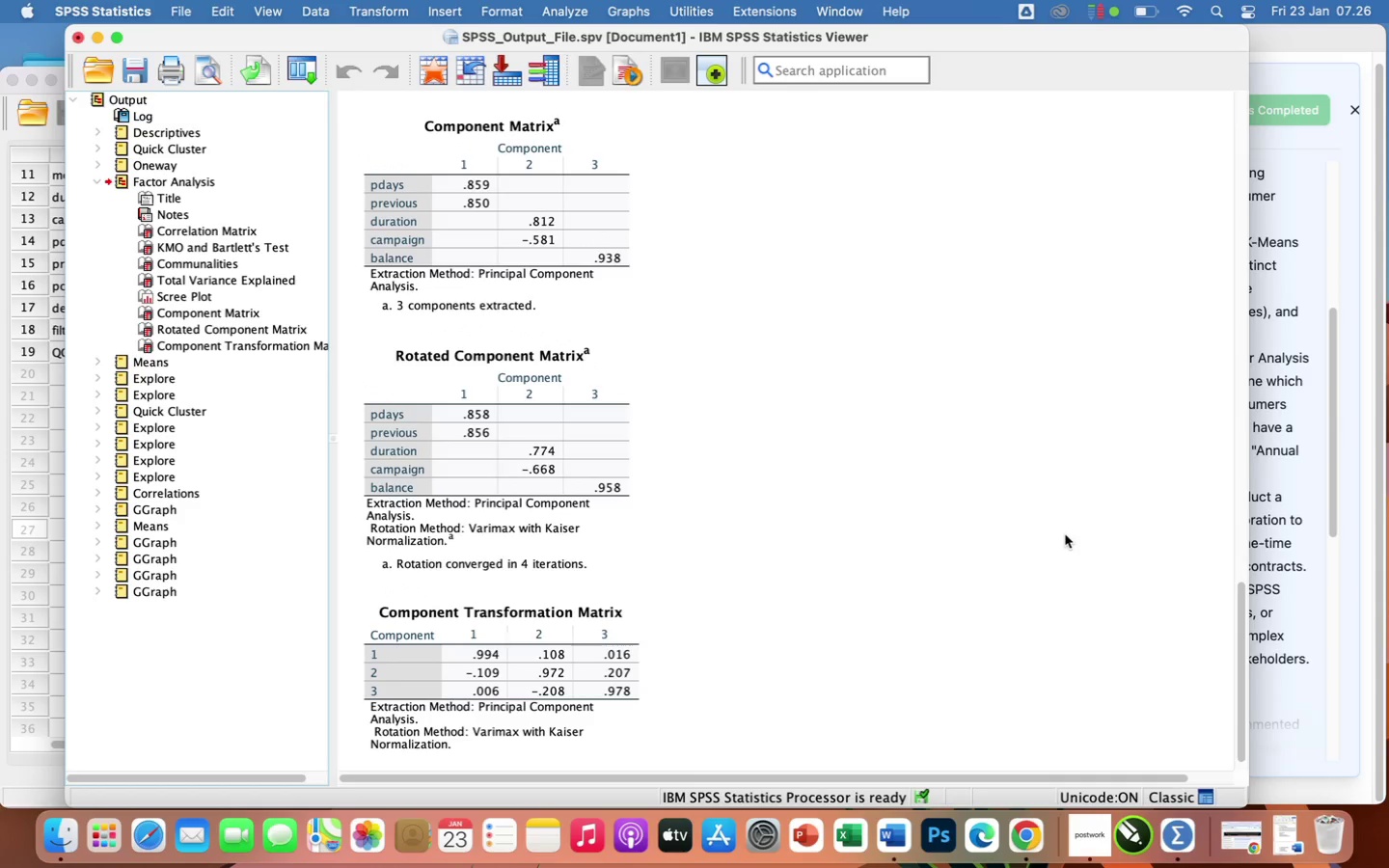 
scroll: coordinate [1065, 534], scroll_direction: down, amount: 15.0
 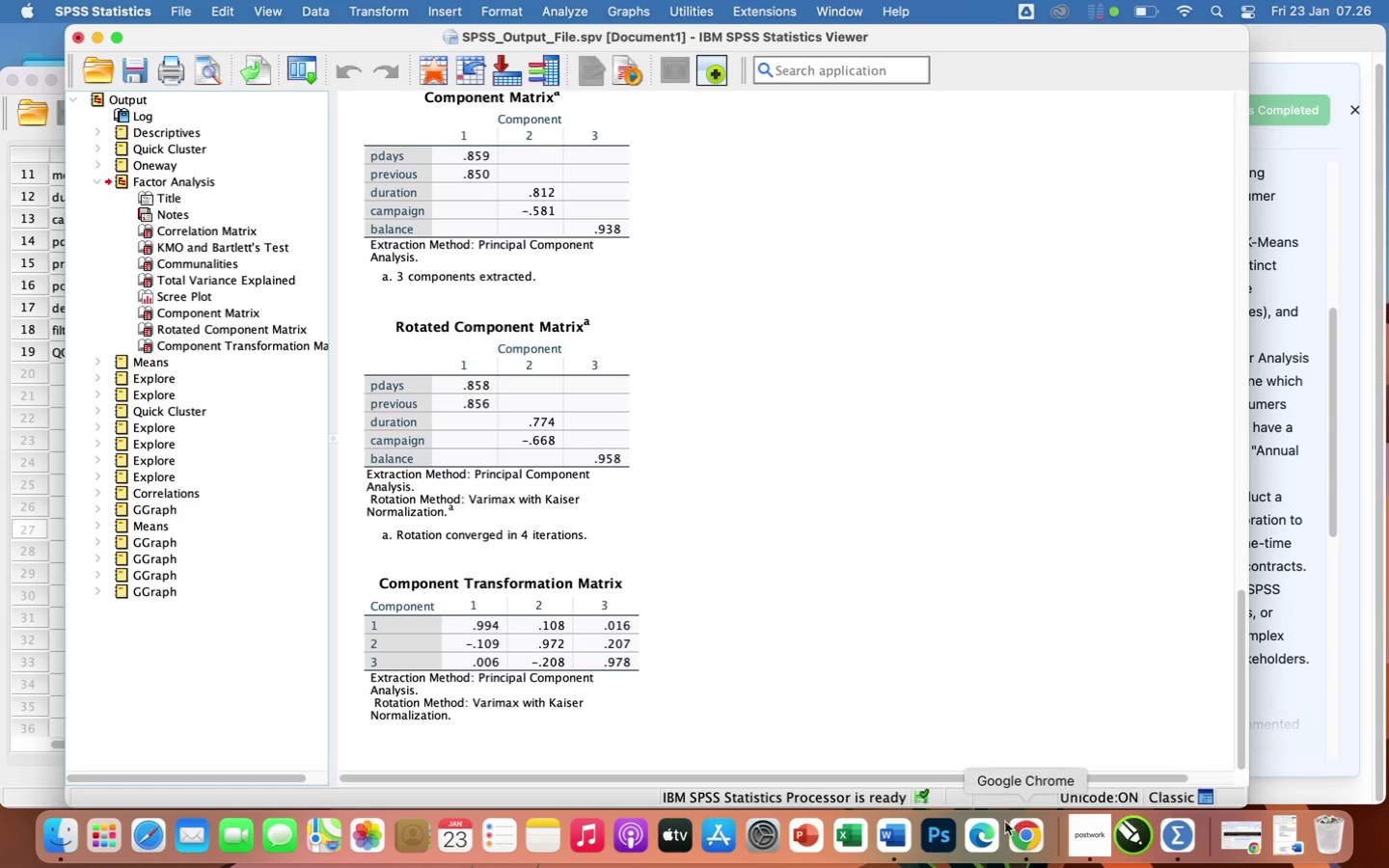 
left_click([898, 845])
 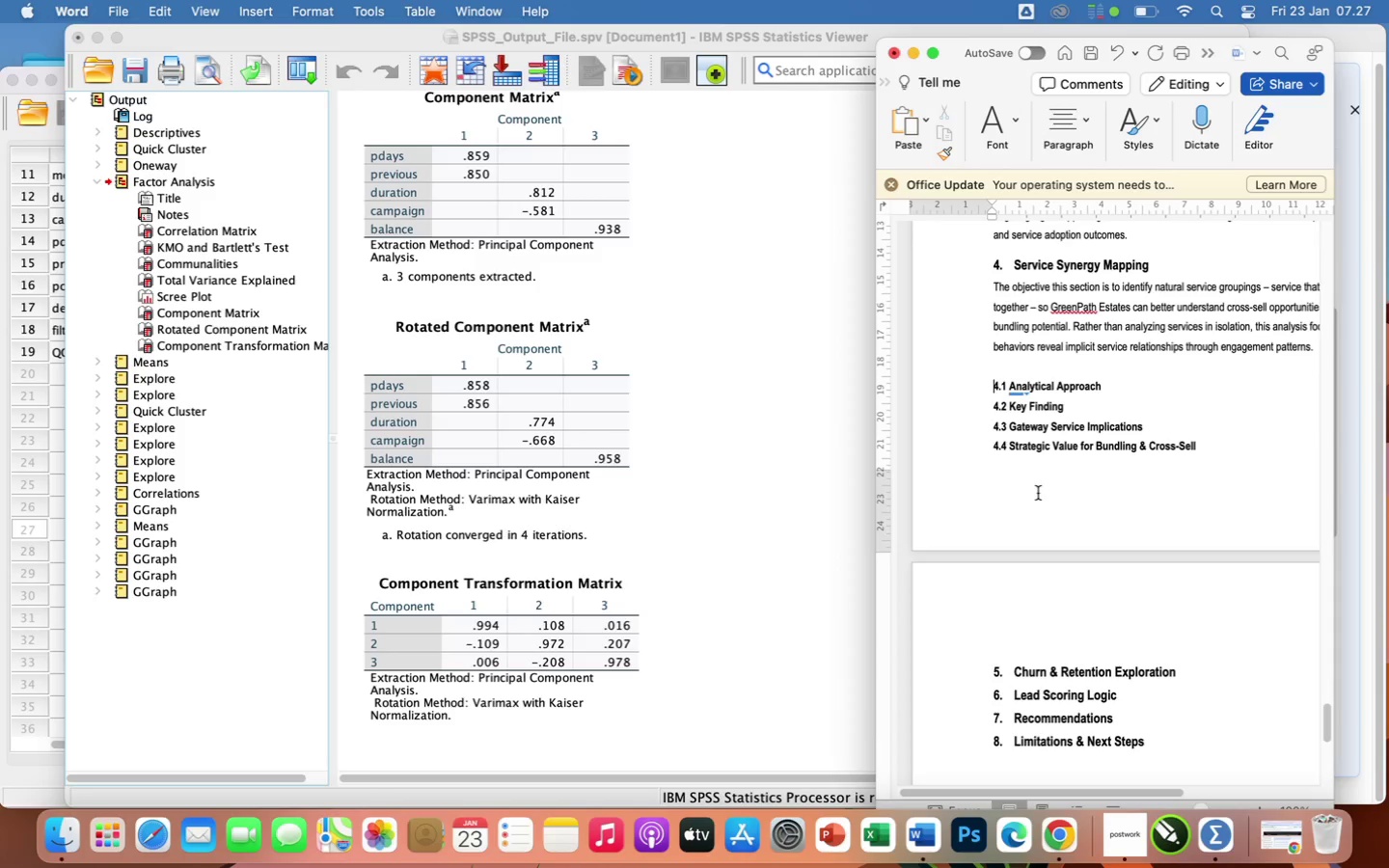 
wait(19.33)
 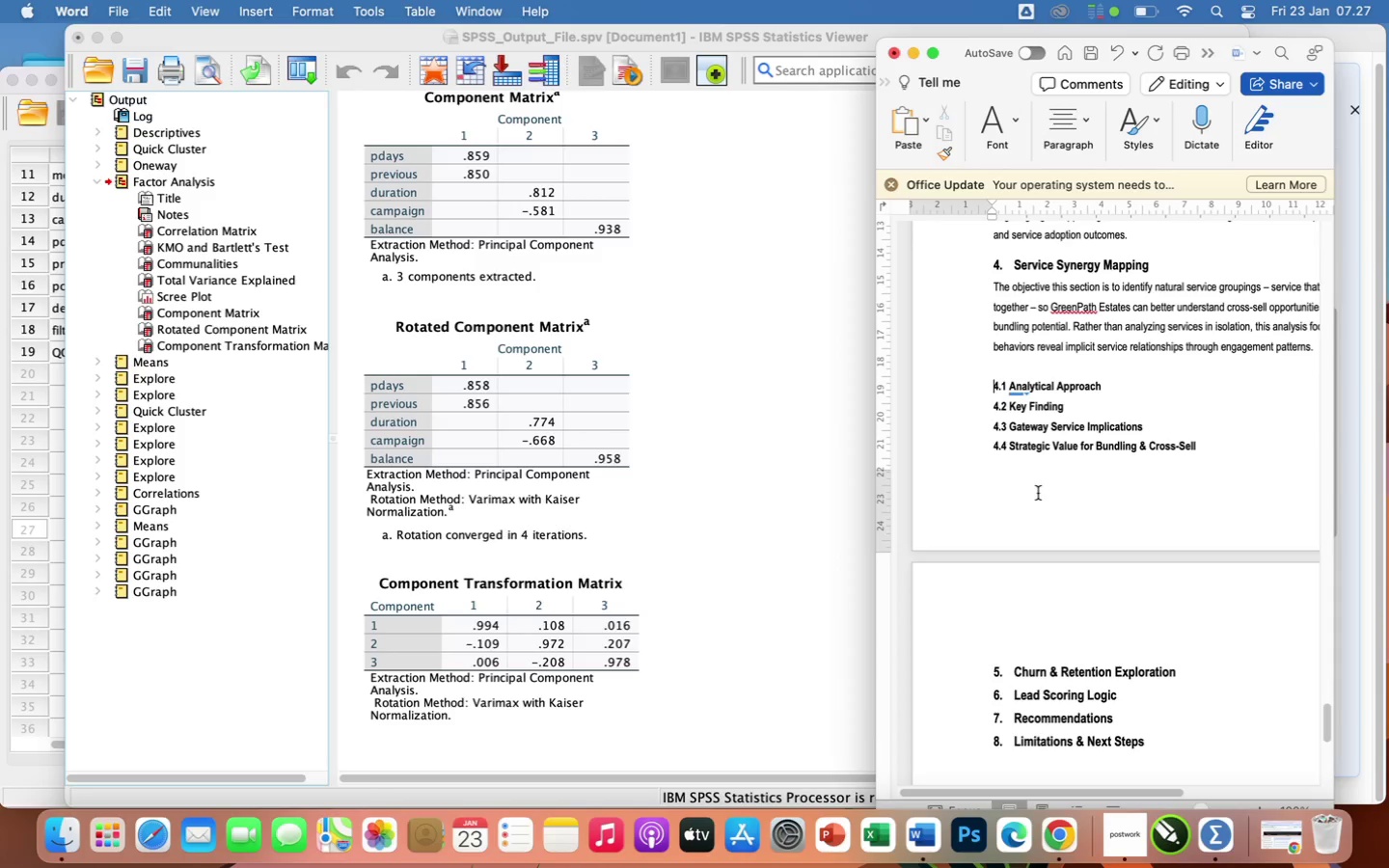 
left_click_drag(start_coordinate=[877, 269], to_coordinate=[723, 311])
 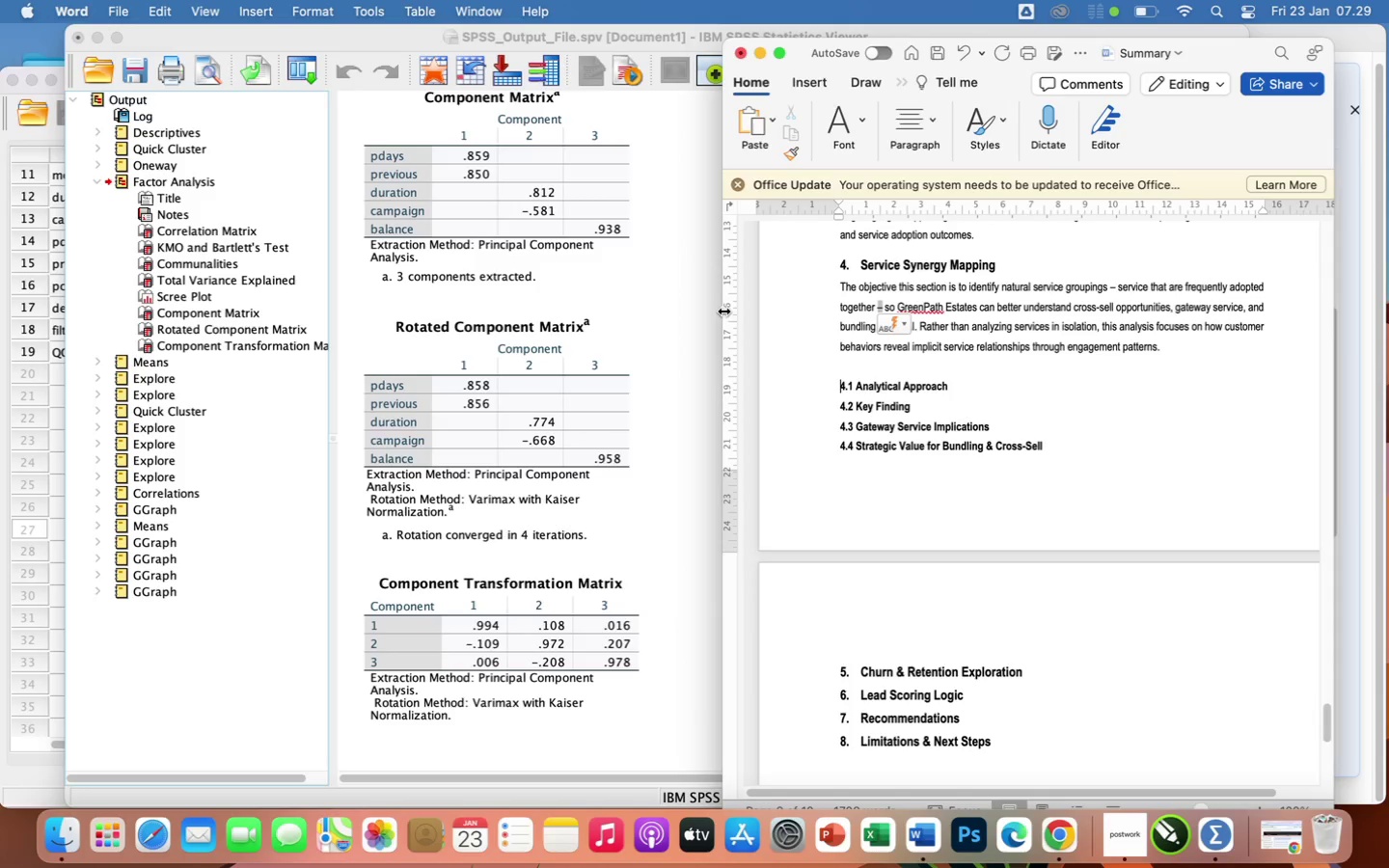 
wait(119.14)
 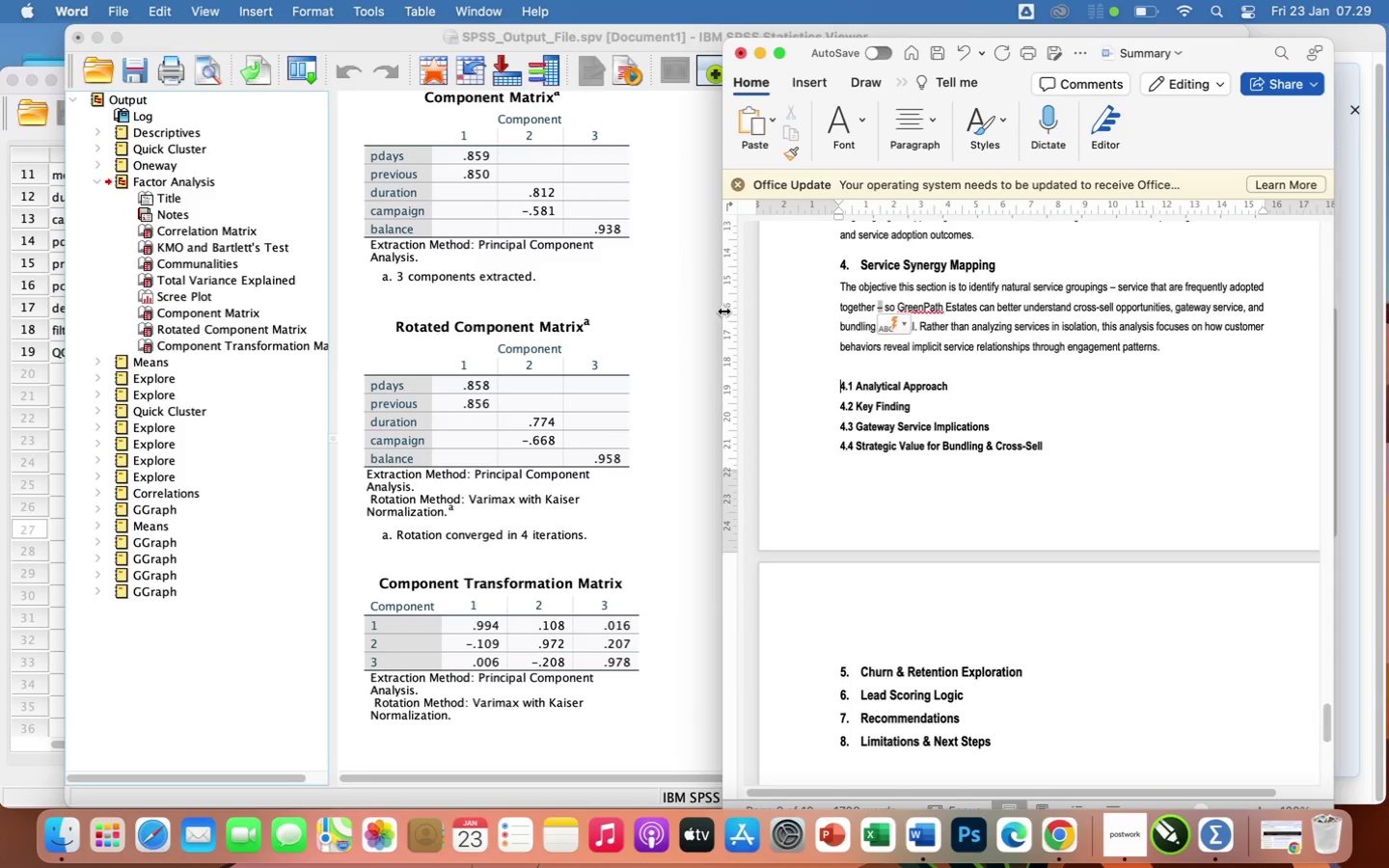 
left_click([1097, 320])
 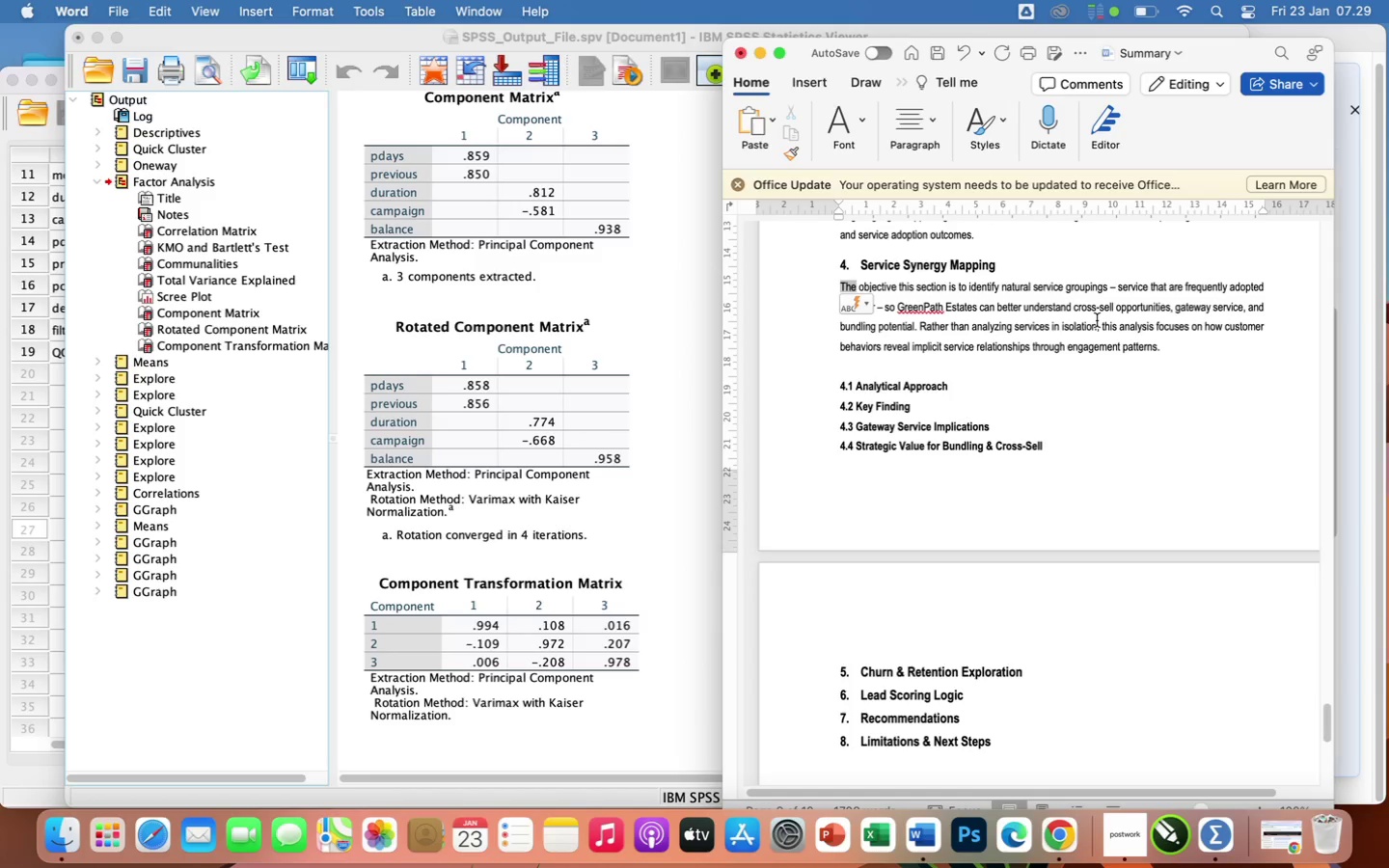 
wait(15.5)
 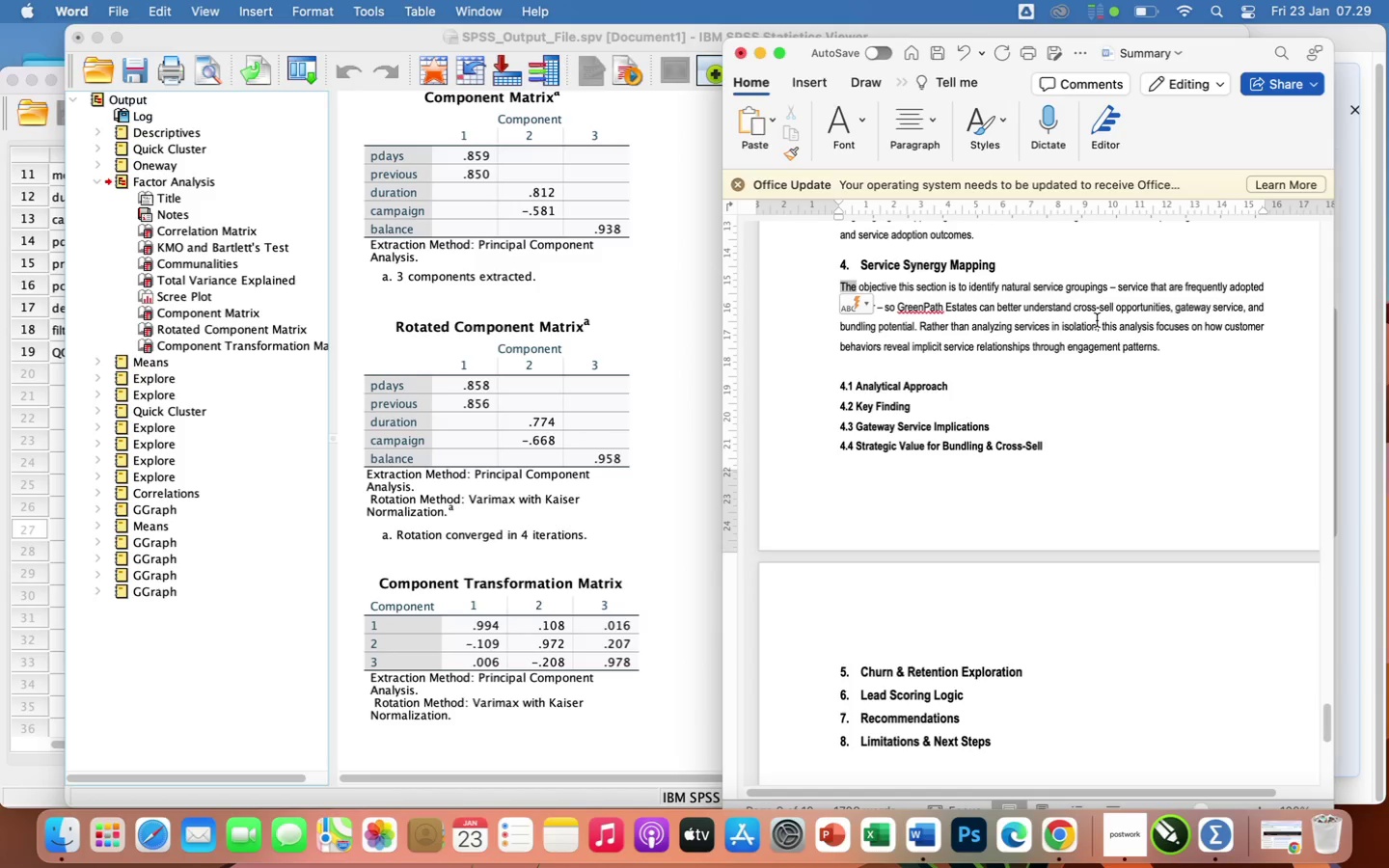 
left_click([1148, 285])
 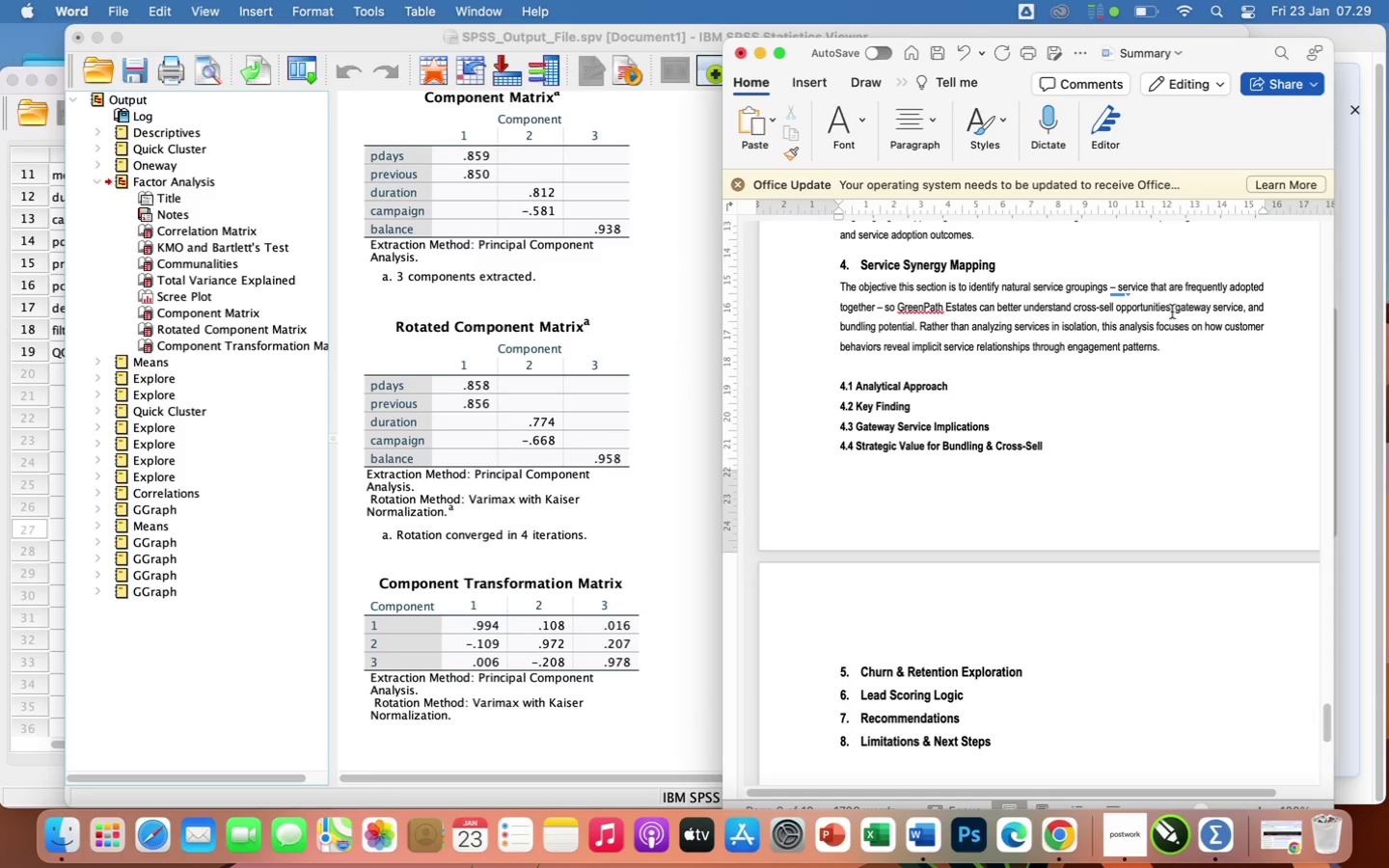 
wait(13.53)
 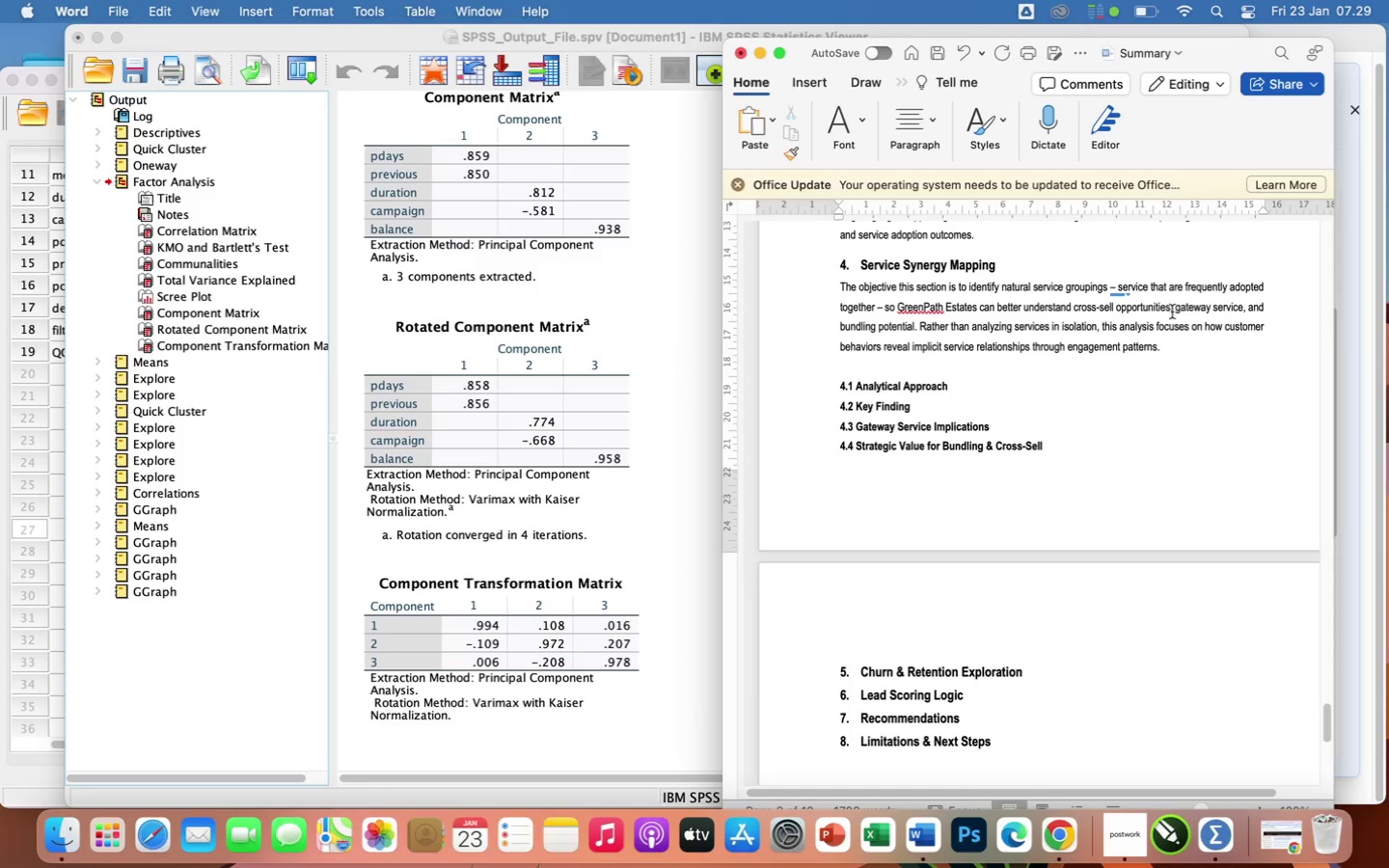 
type( and engagement)
 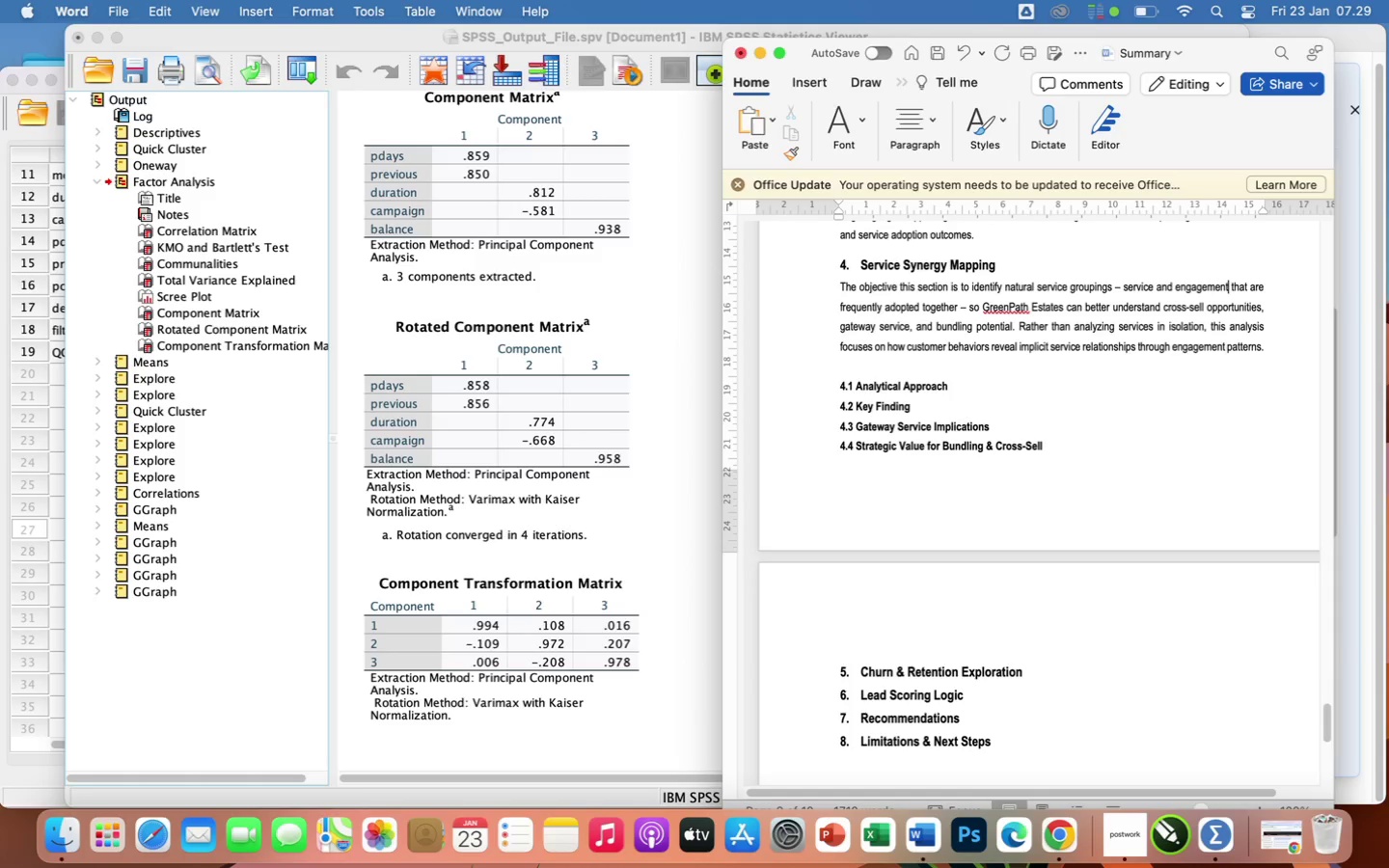 
type( behavi)
 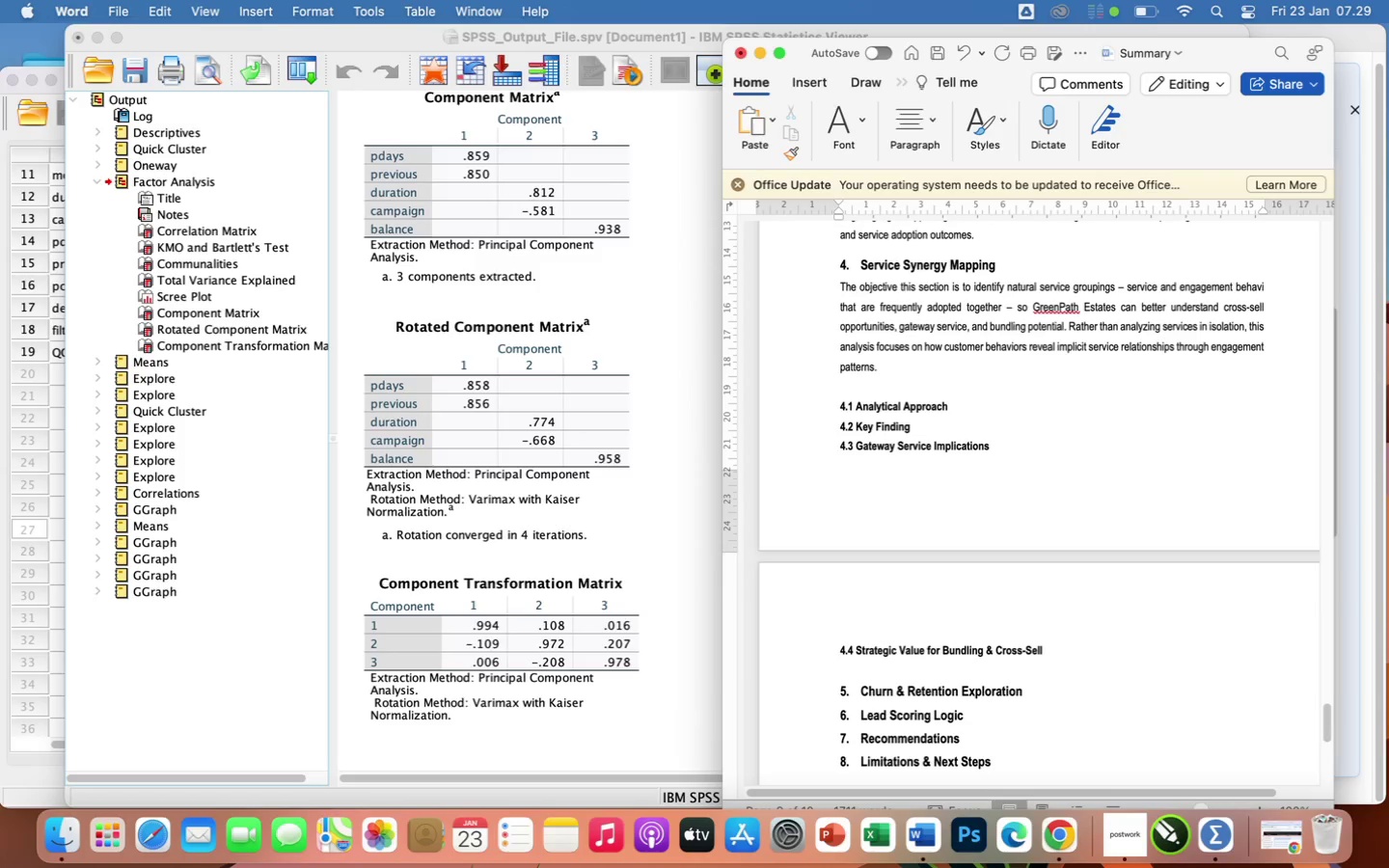 
type(ors that tend)
 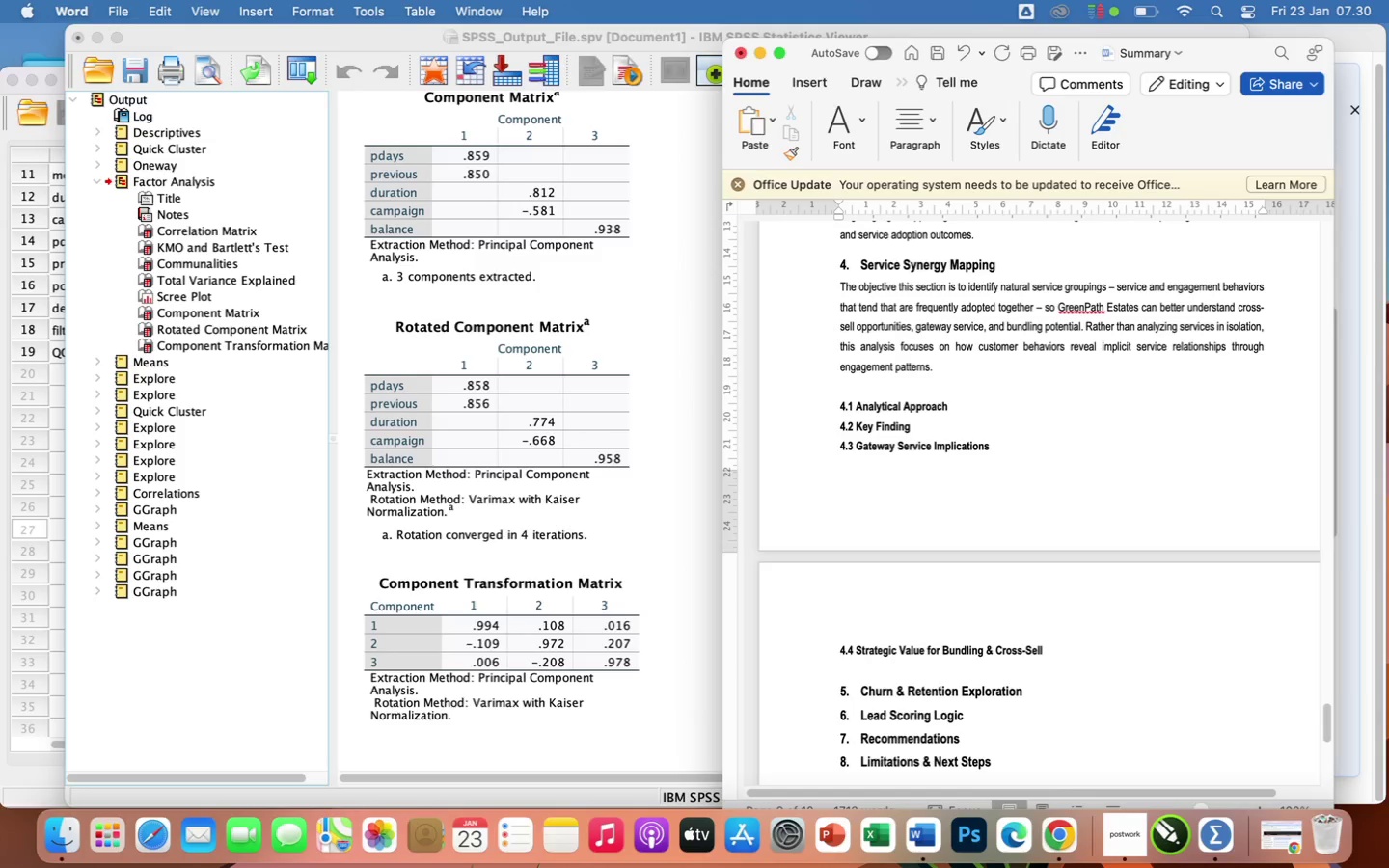 
wait(10.55)
 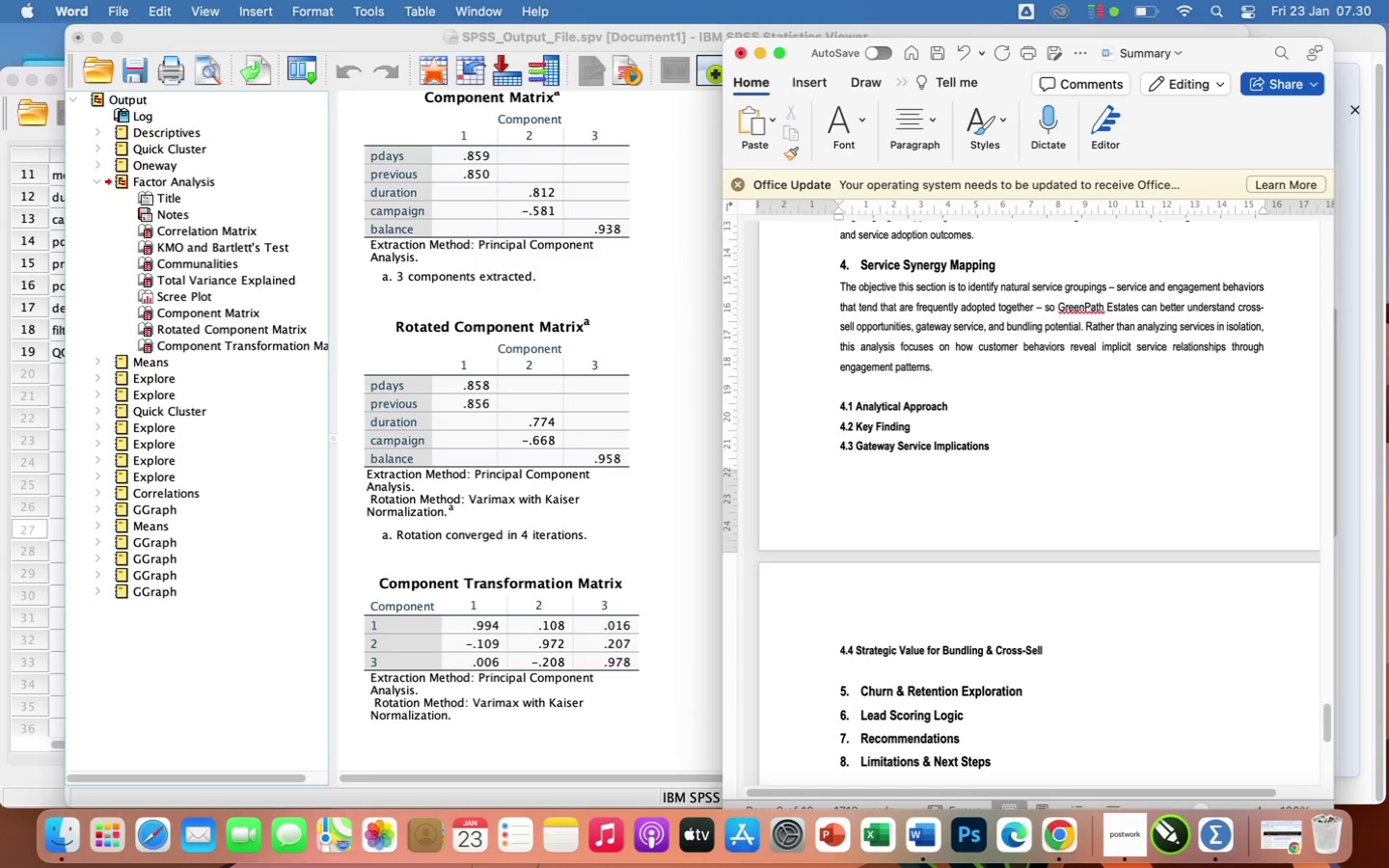 
type( to occur)
 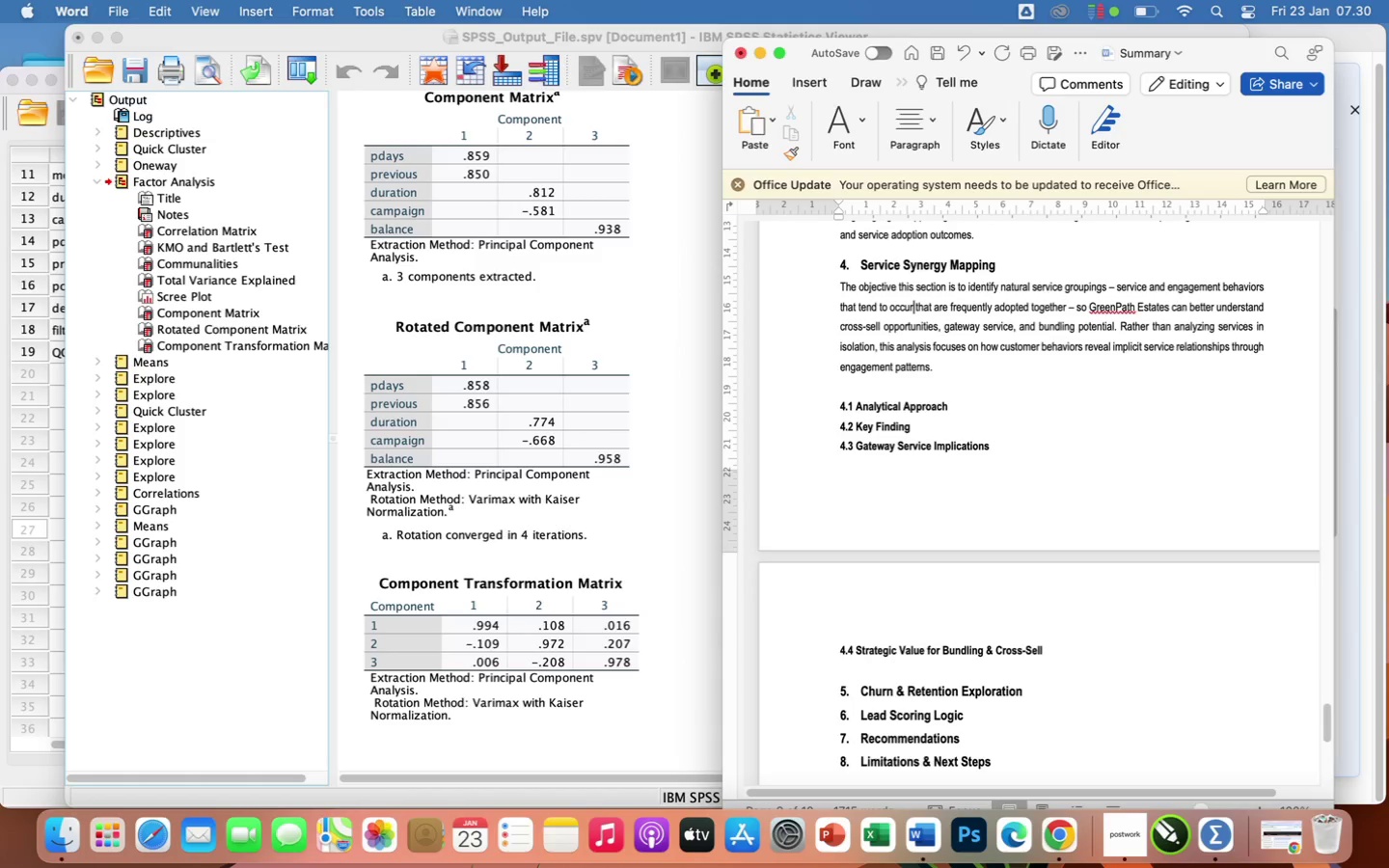 
type( together - so)
 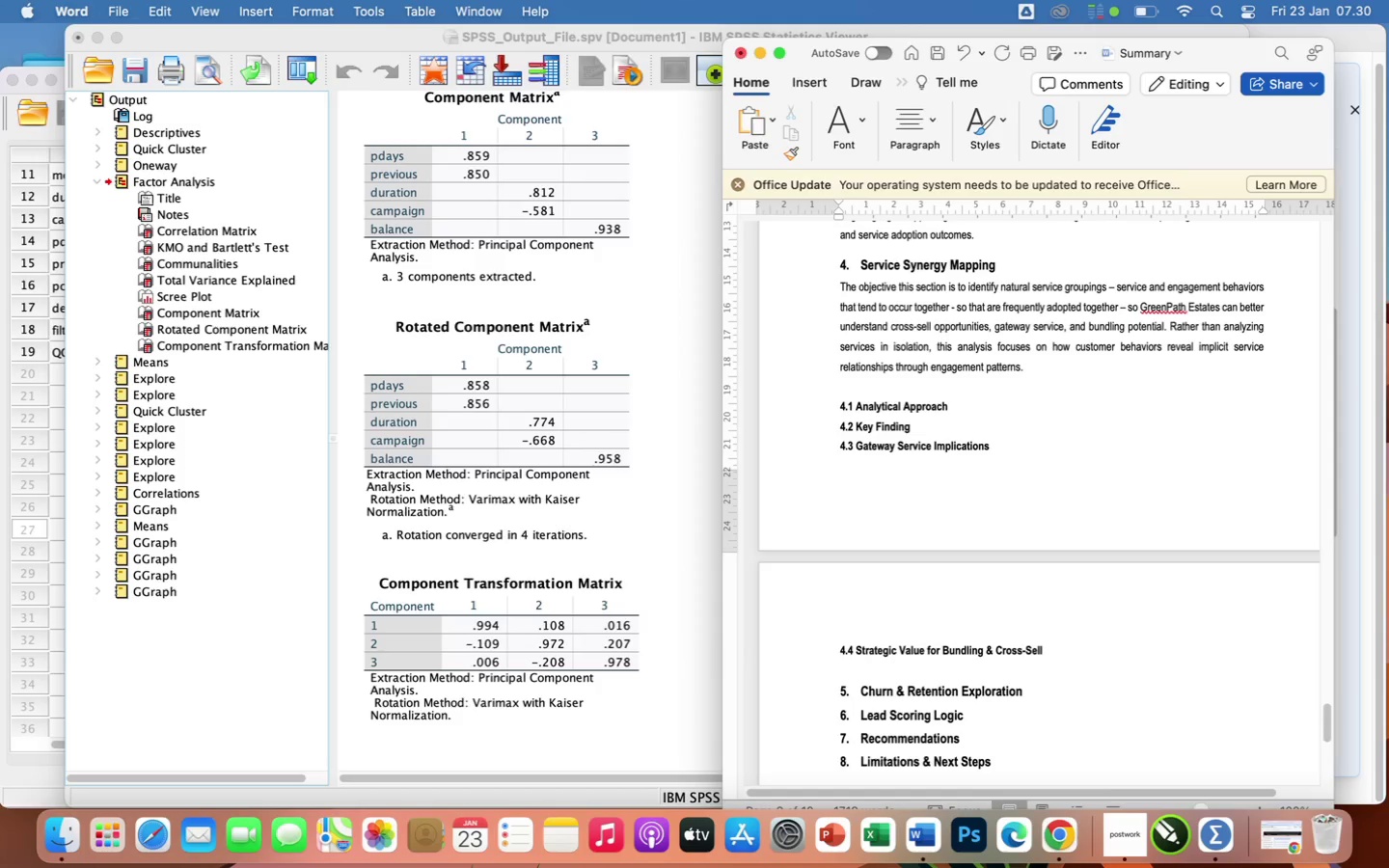 
hold_key(key=ArrowRight, duration=1.5)
 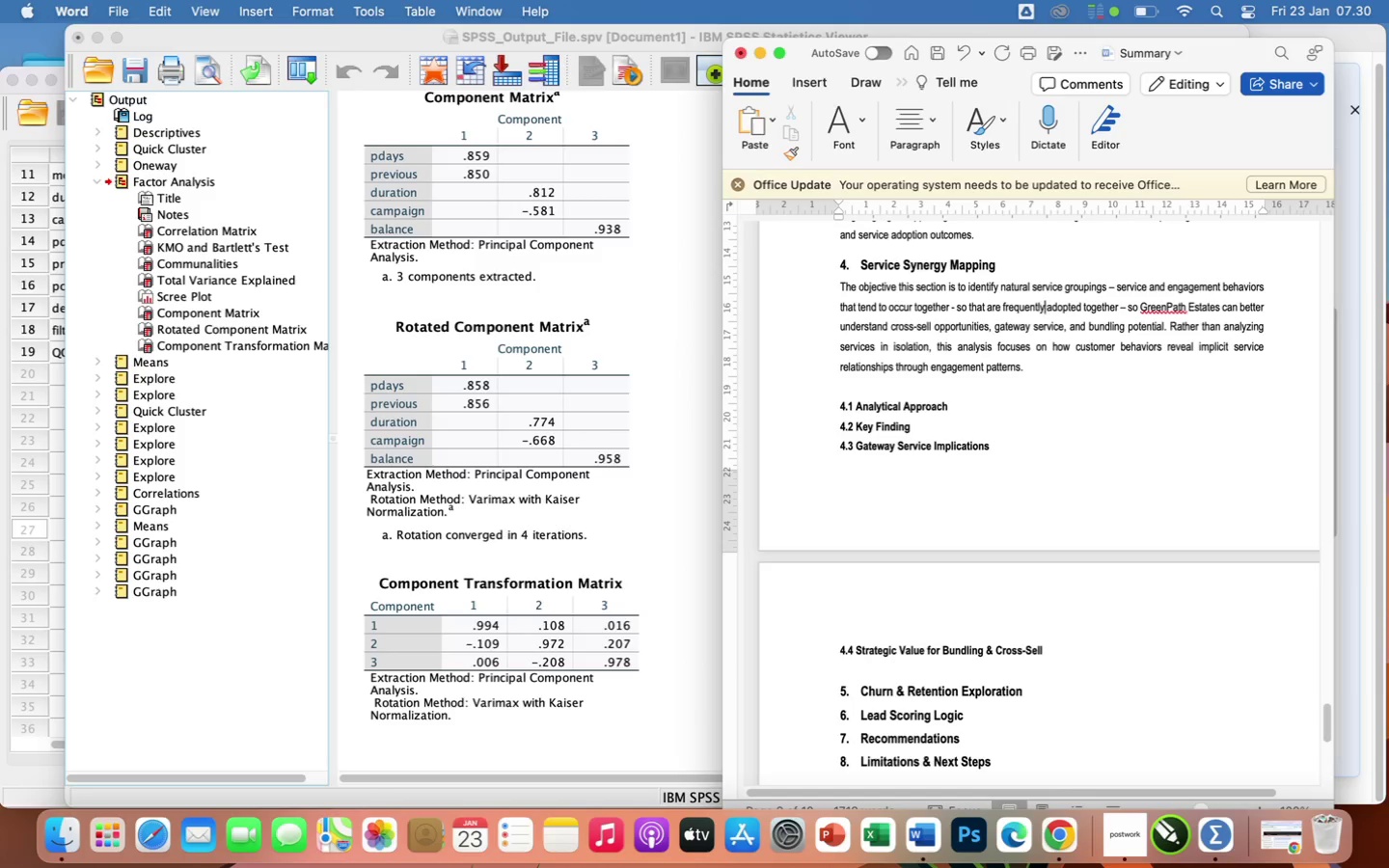 
hold_key(key=ArrowRight, duration=1.51)
 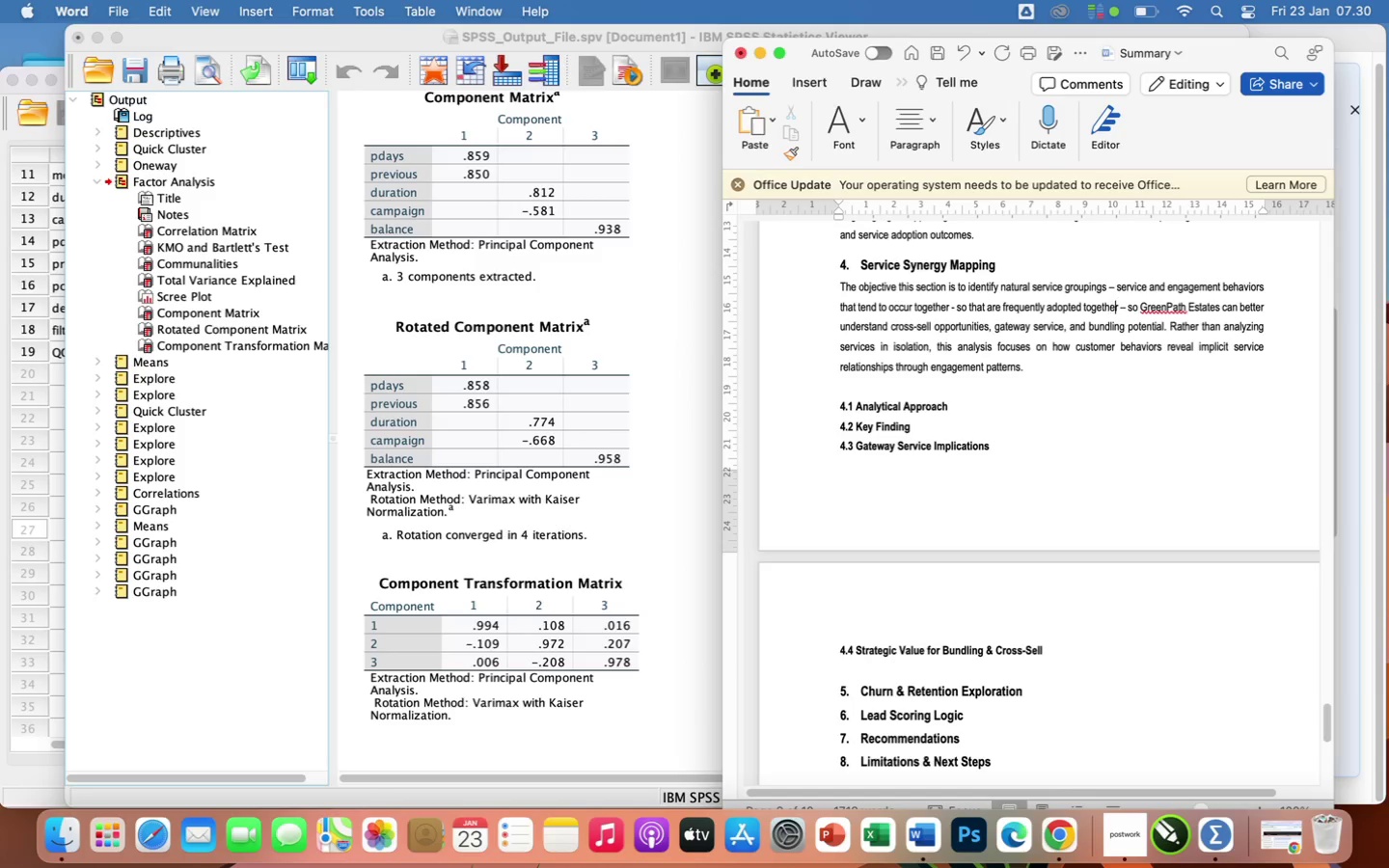 
hold_key(key=ArrowRight, duration=0.33)
 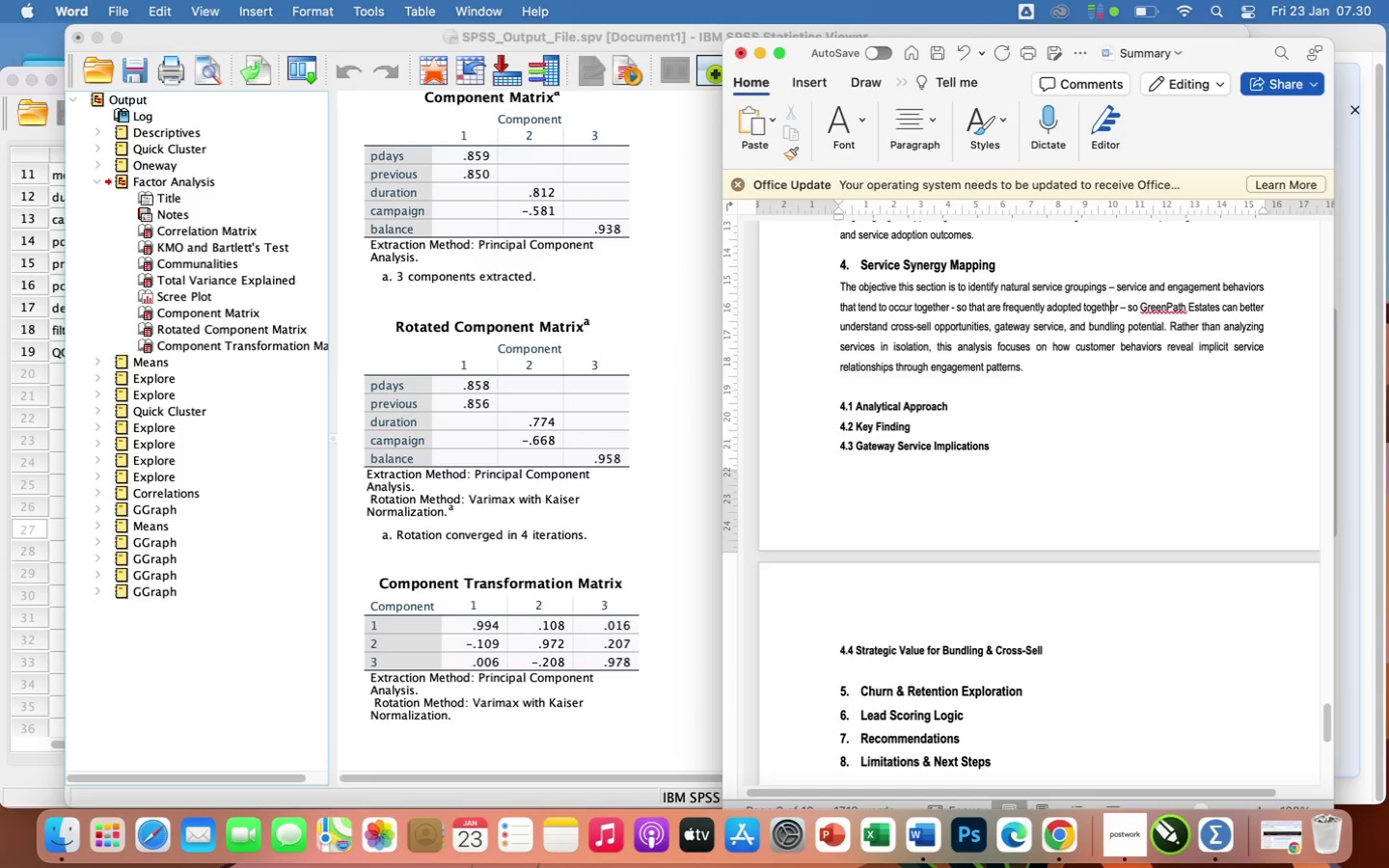 
key(ArrowRight)
 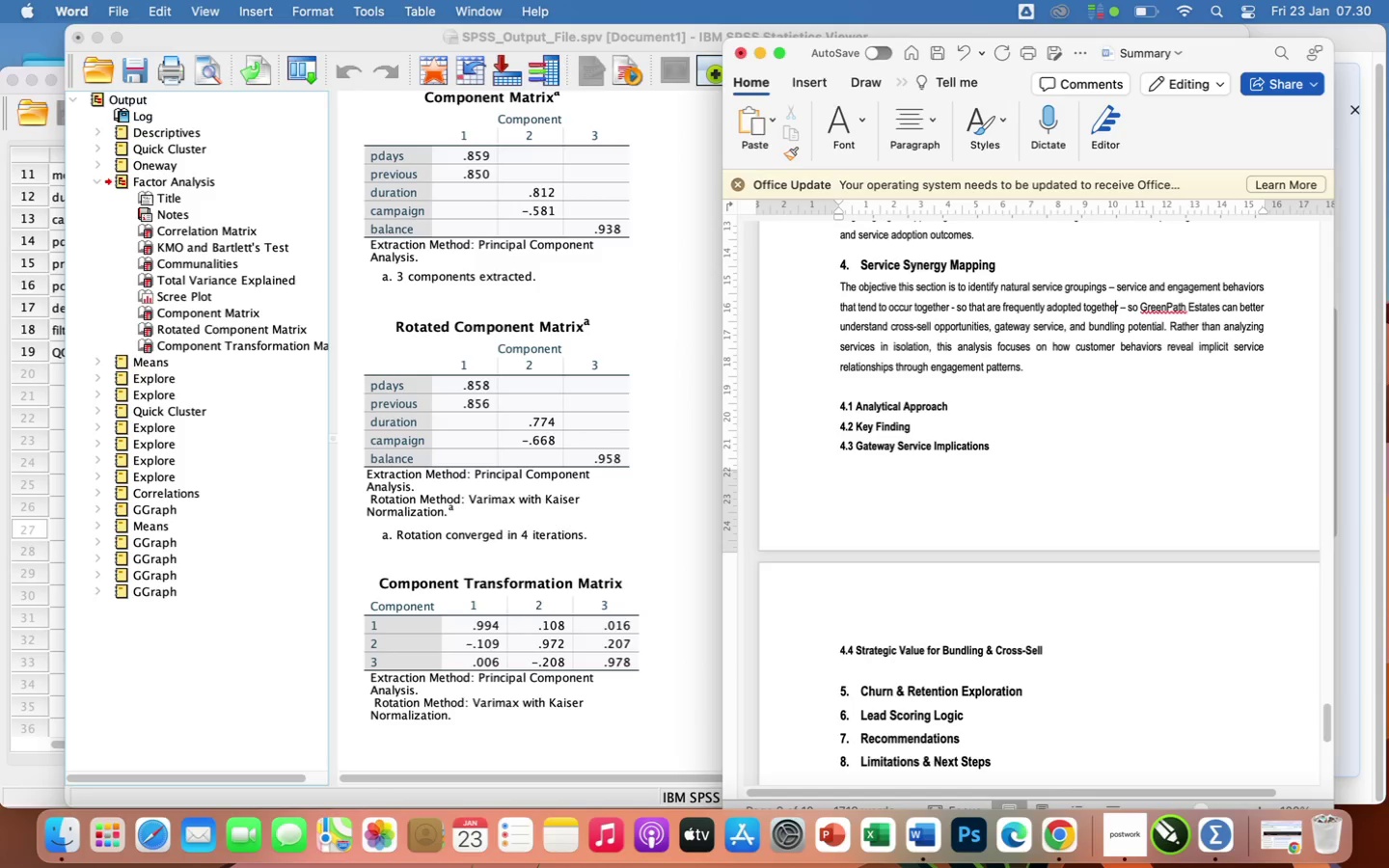 
key(ArrowRight)
 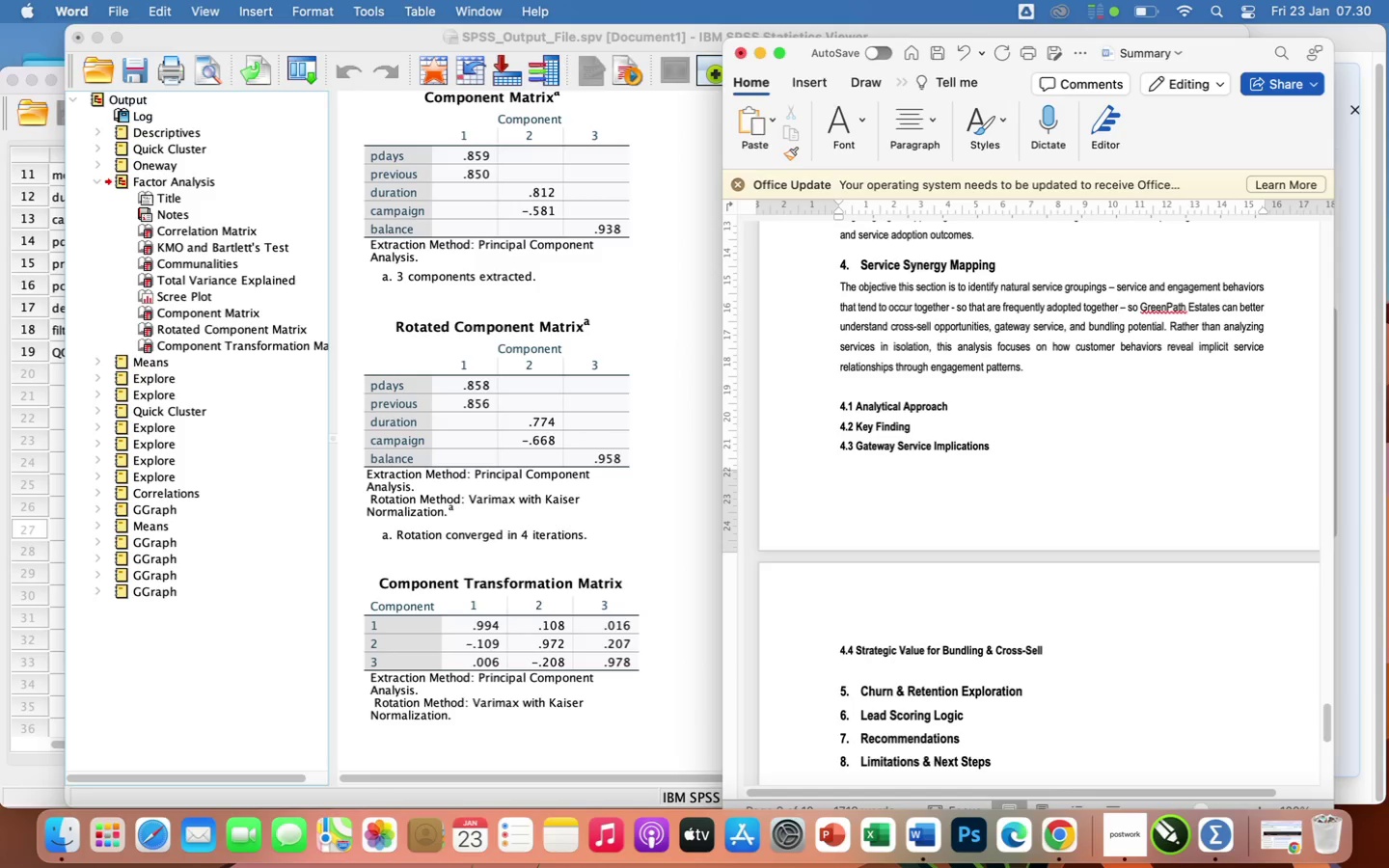 
hold_key(key=Backspace, duration=1.51)
 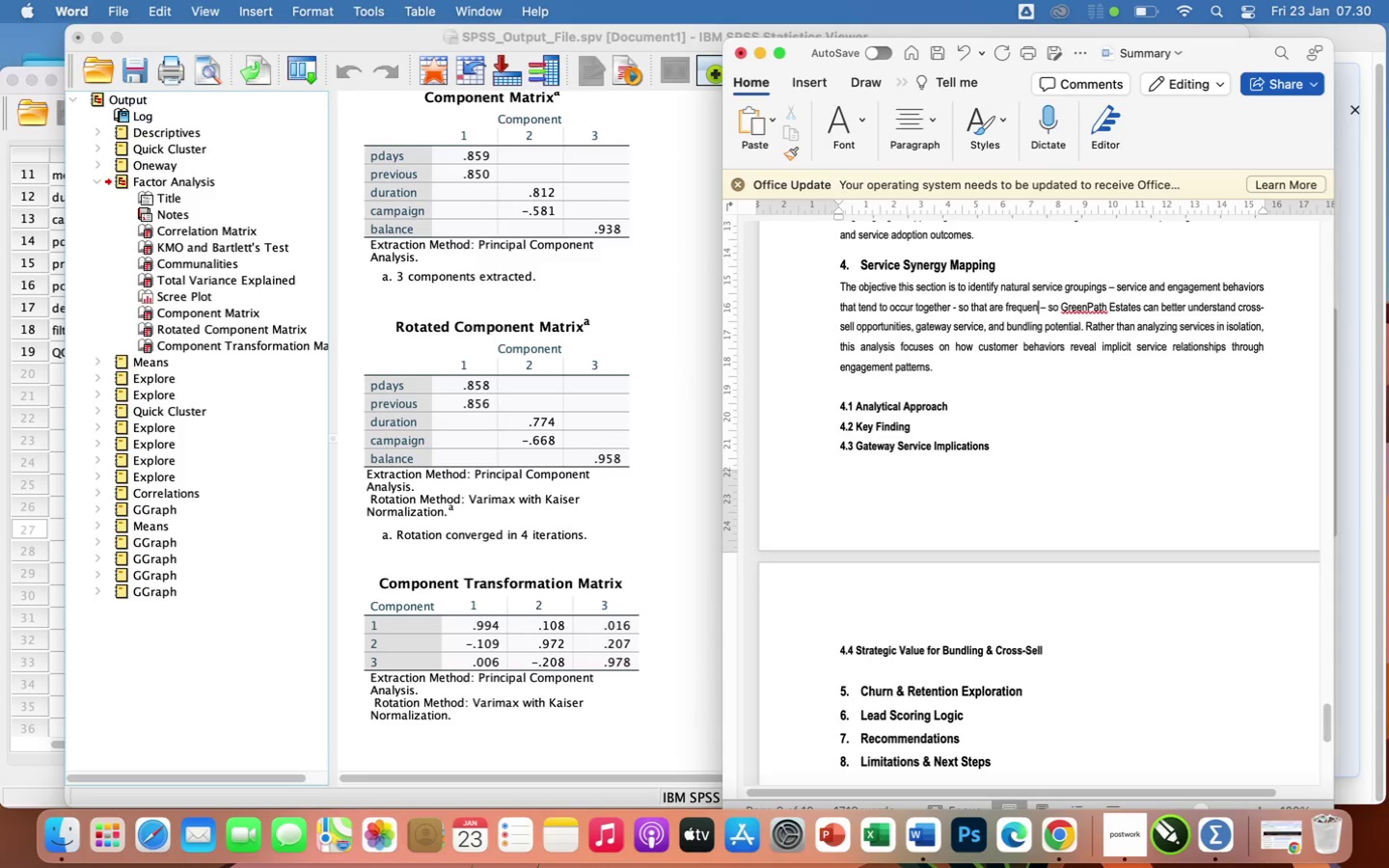 
hold_key(key=Backspace, duration=1.5)
 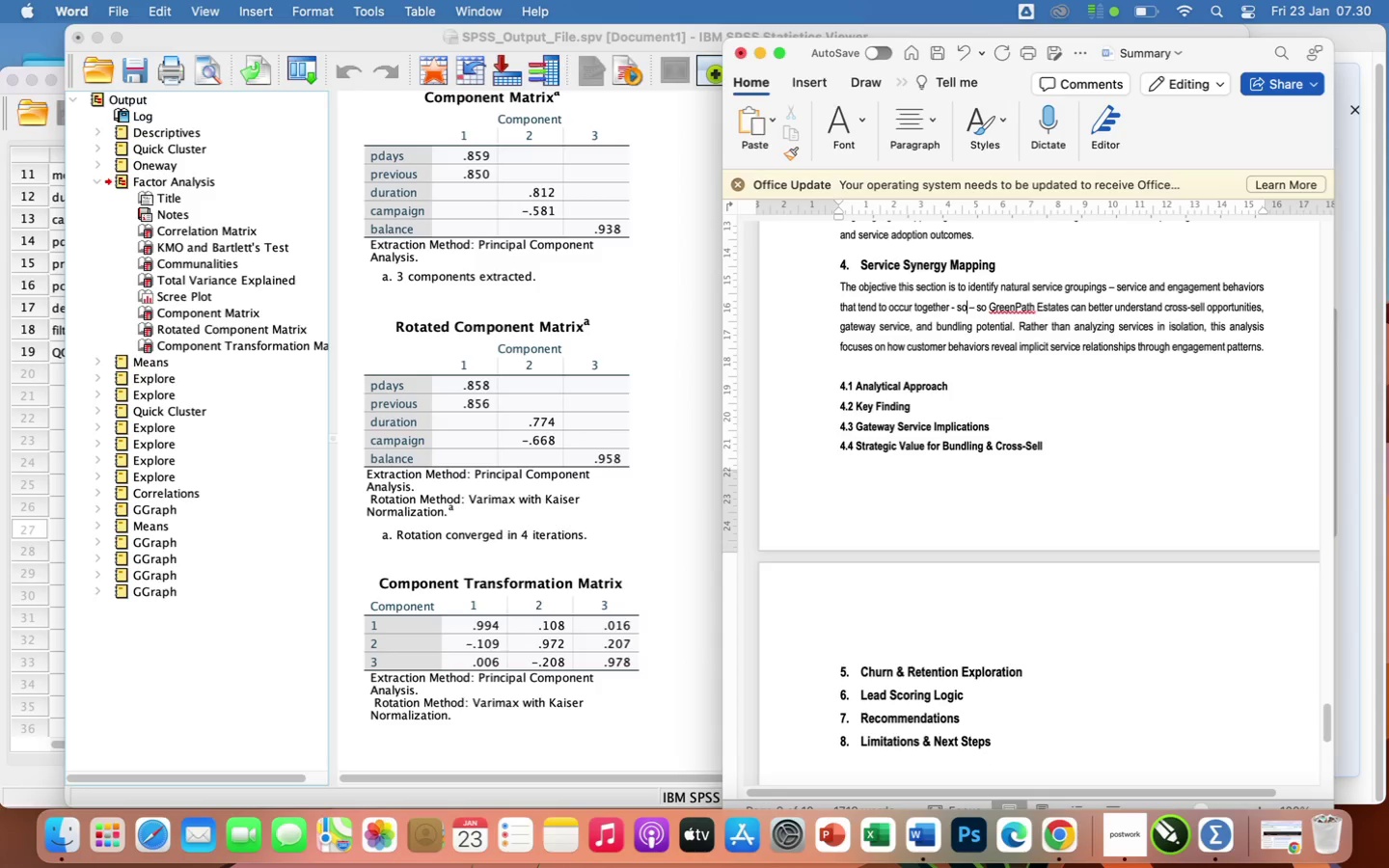 
hold_key(key=Backspace, duration=0.5)
 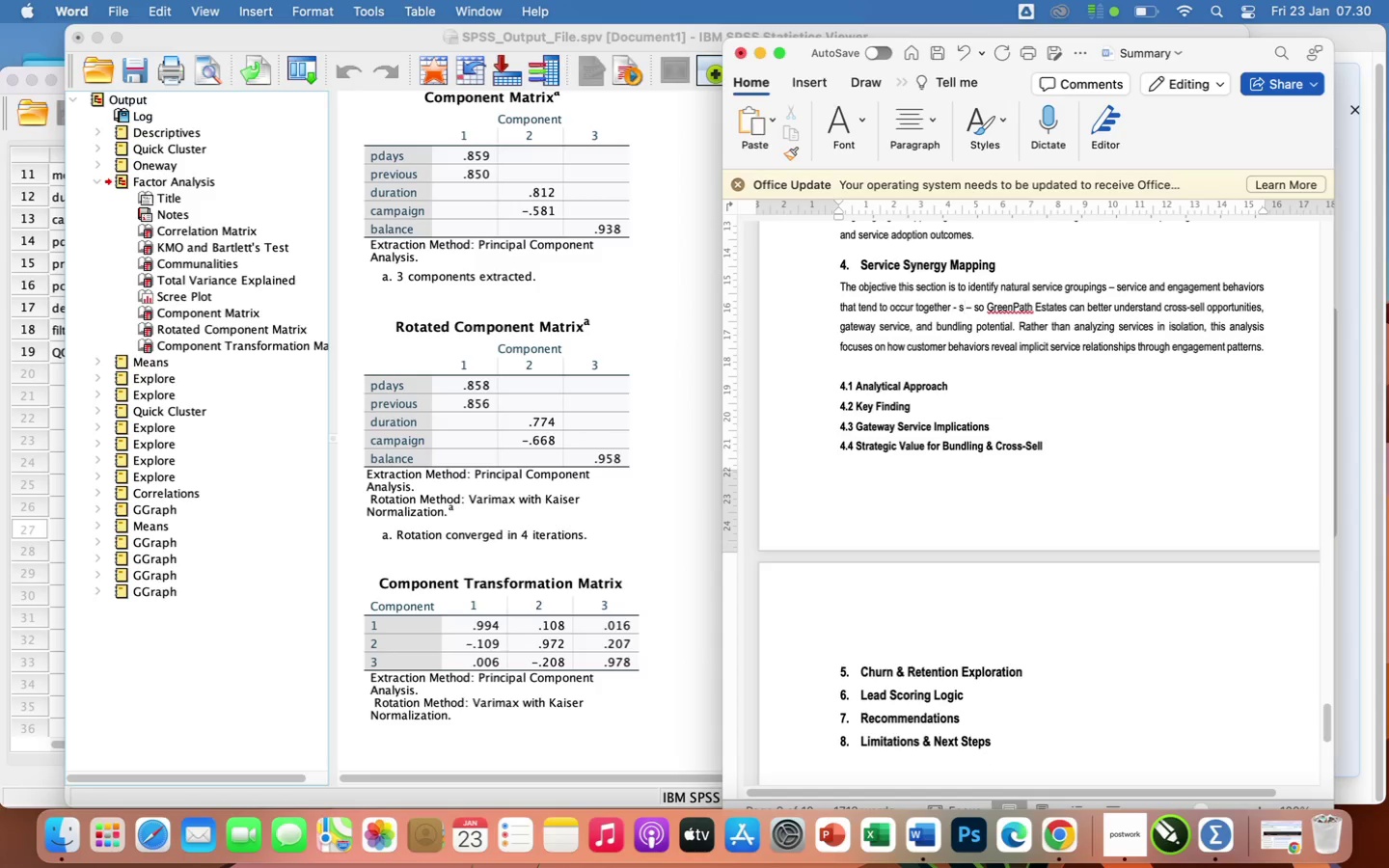 
key(Backspace)
 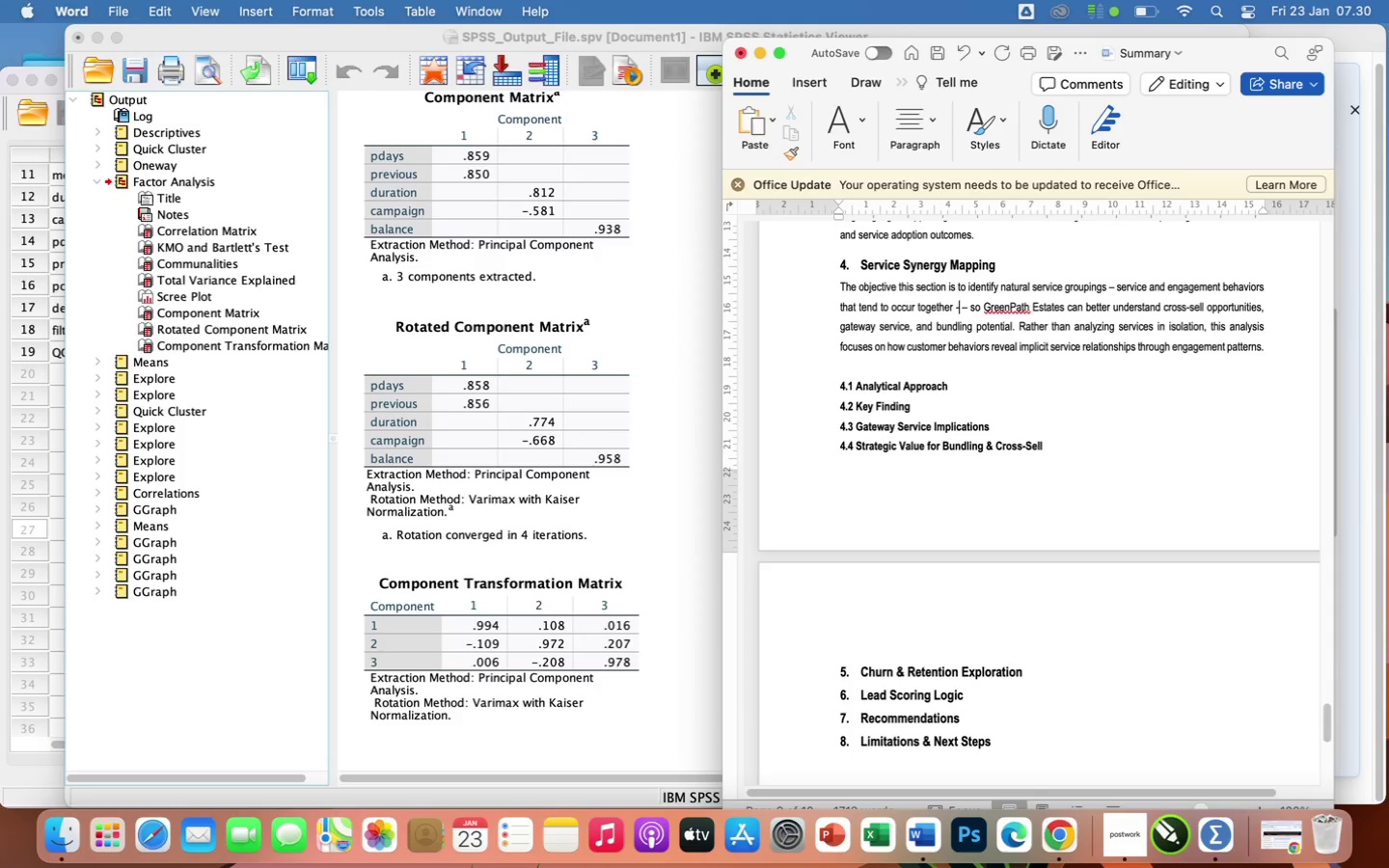 
key(Backspace)
 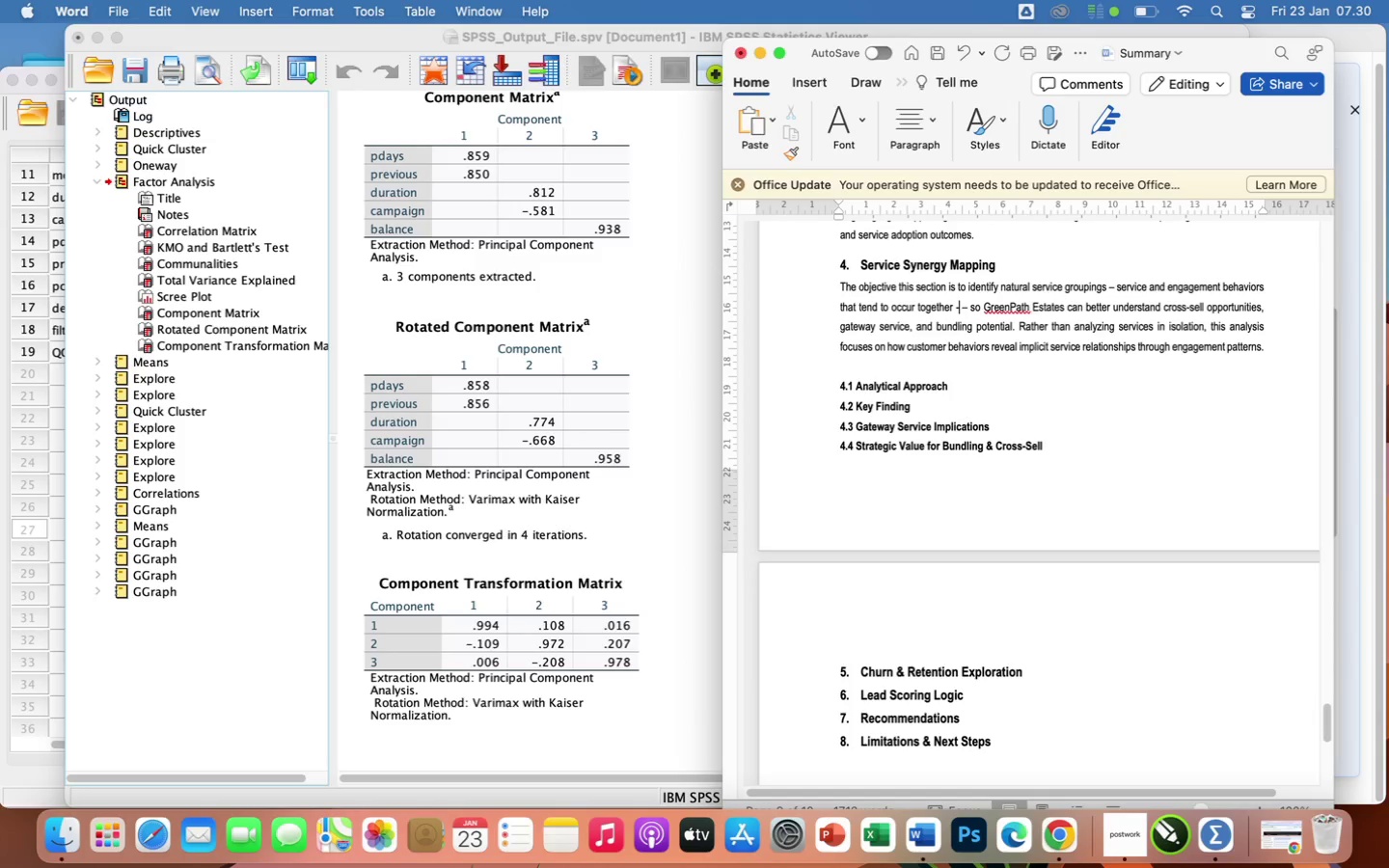 
key(Backspace)
 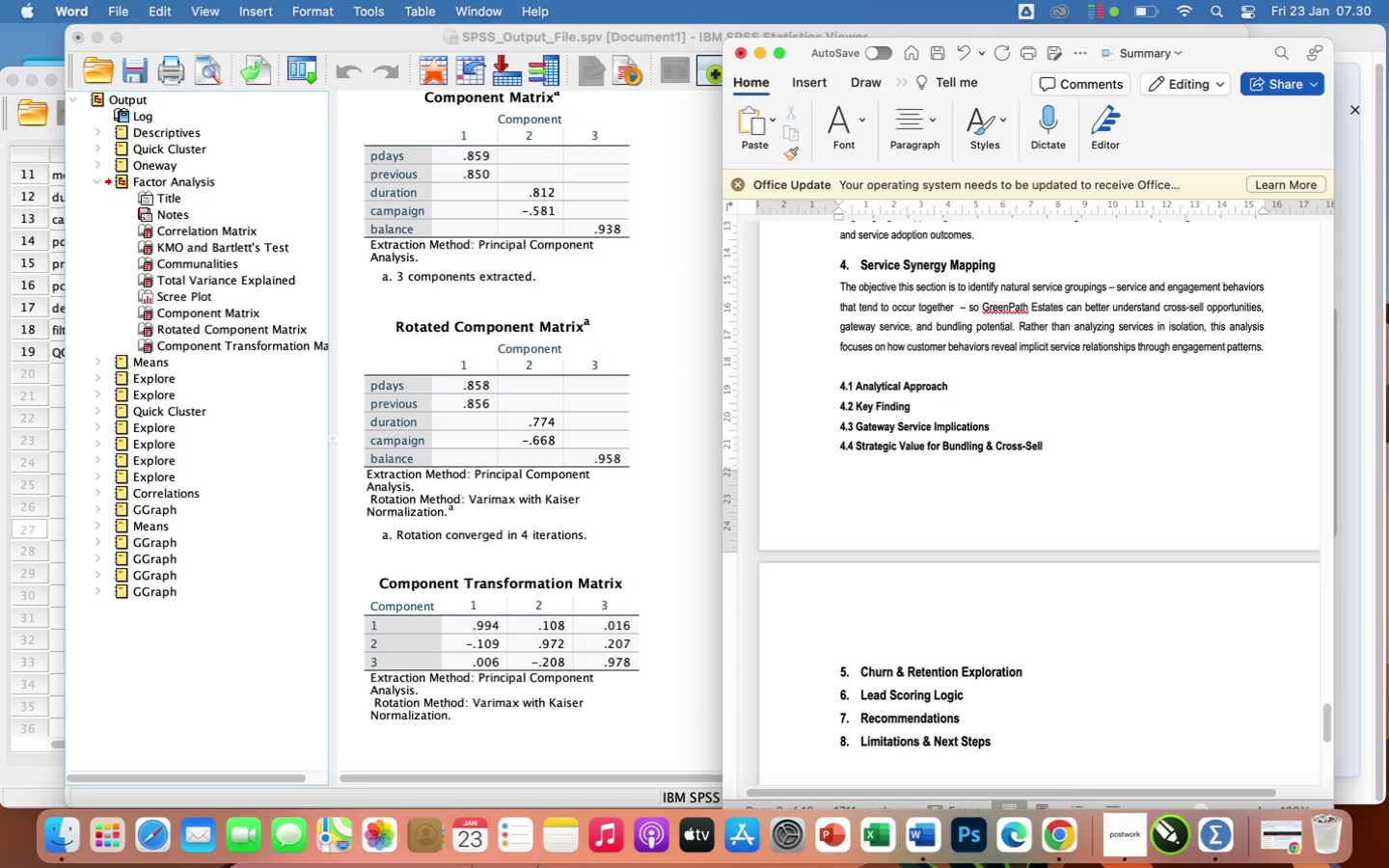 
key(Backspace)
 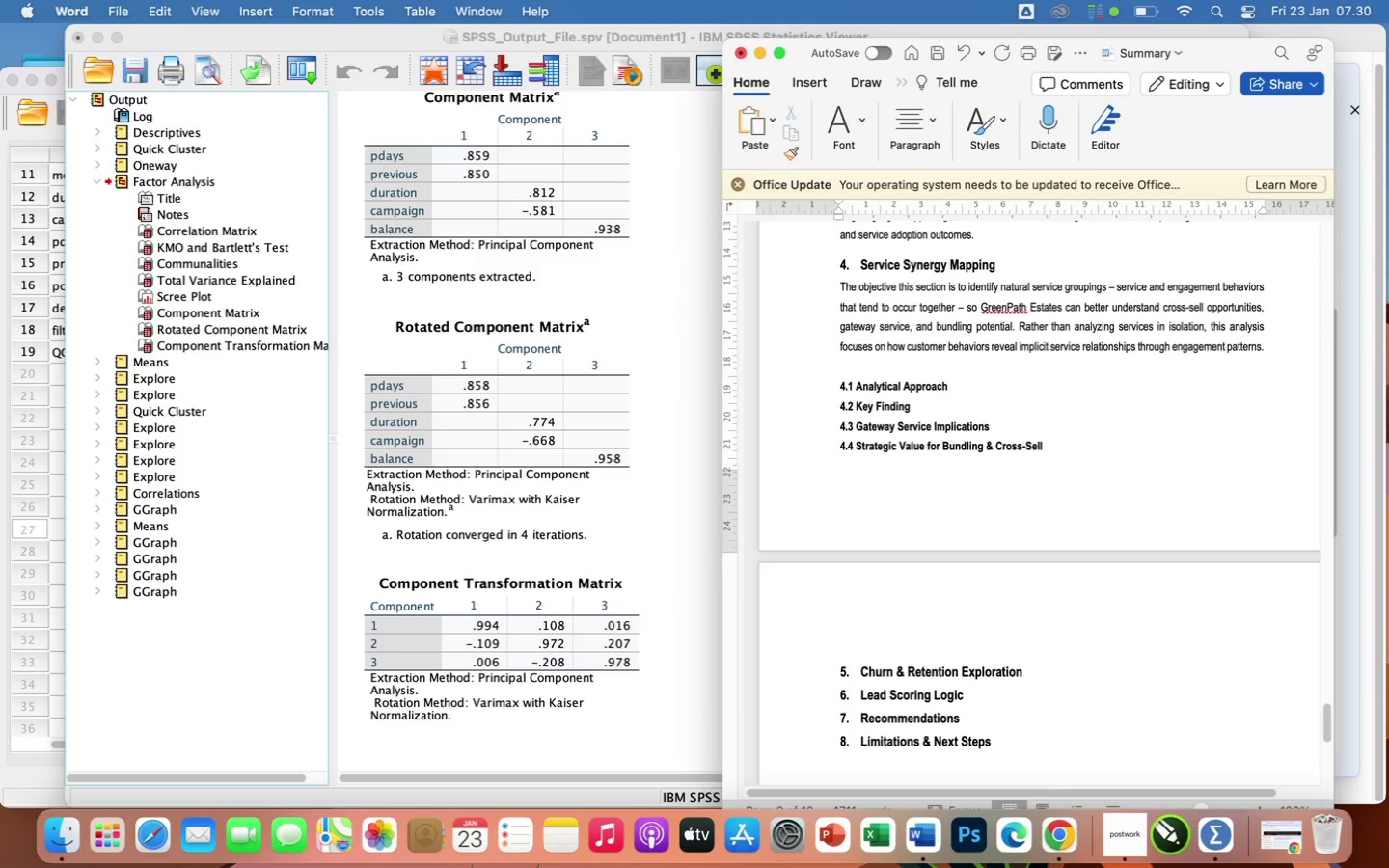 
wait(14.0)
 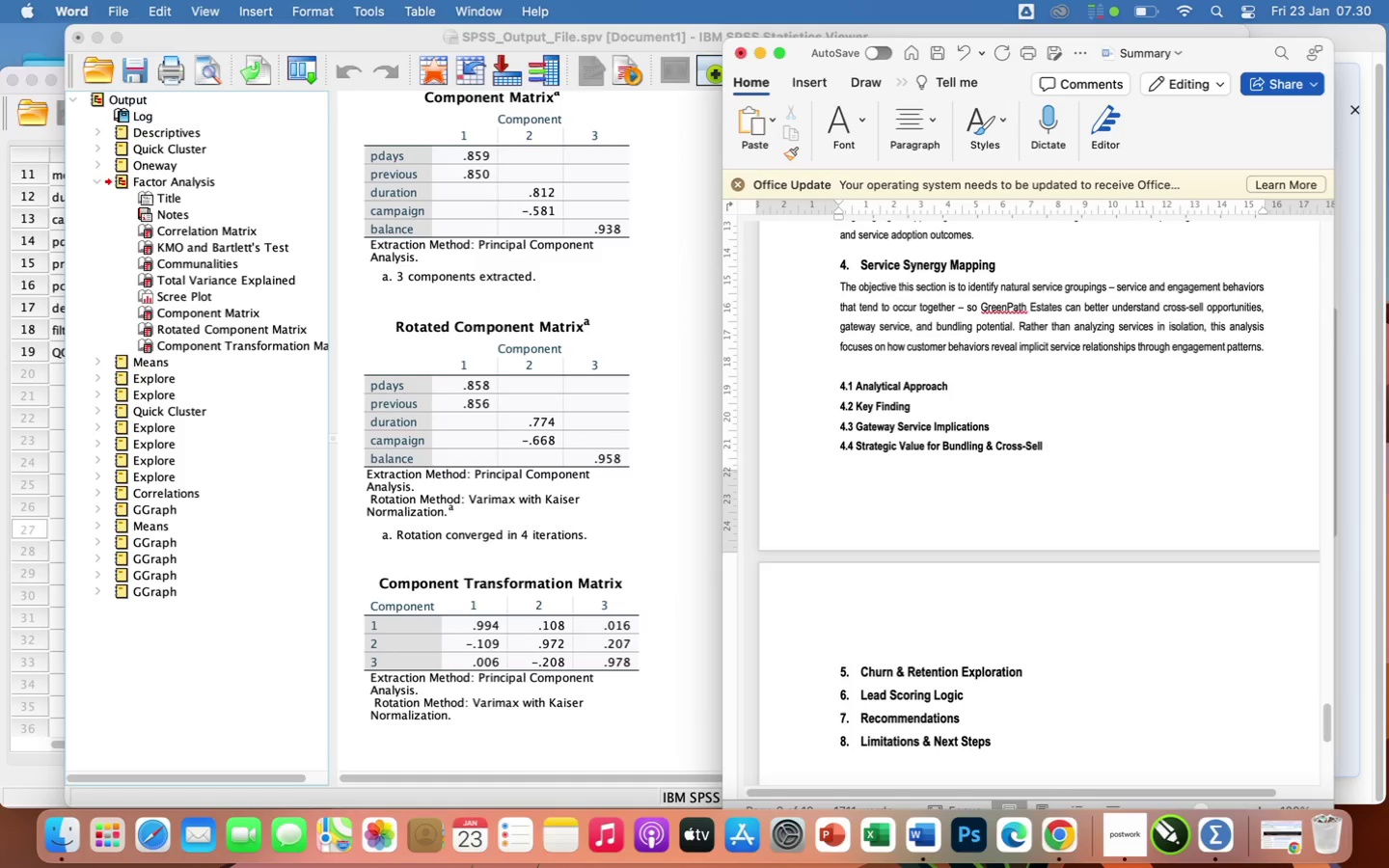 
left_click([900, 287])
 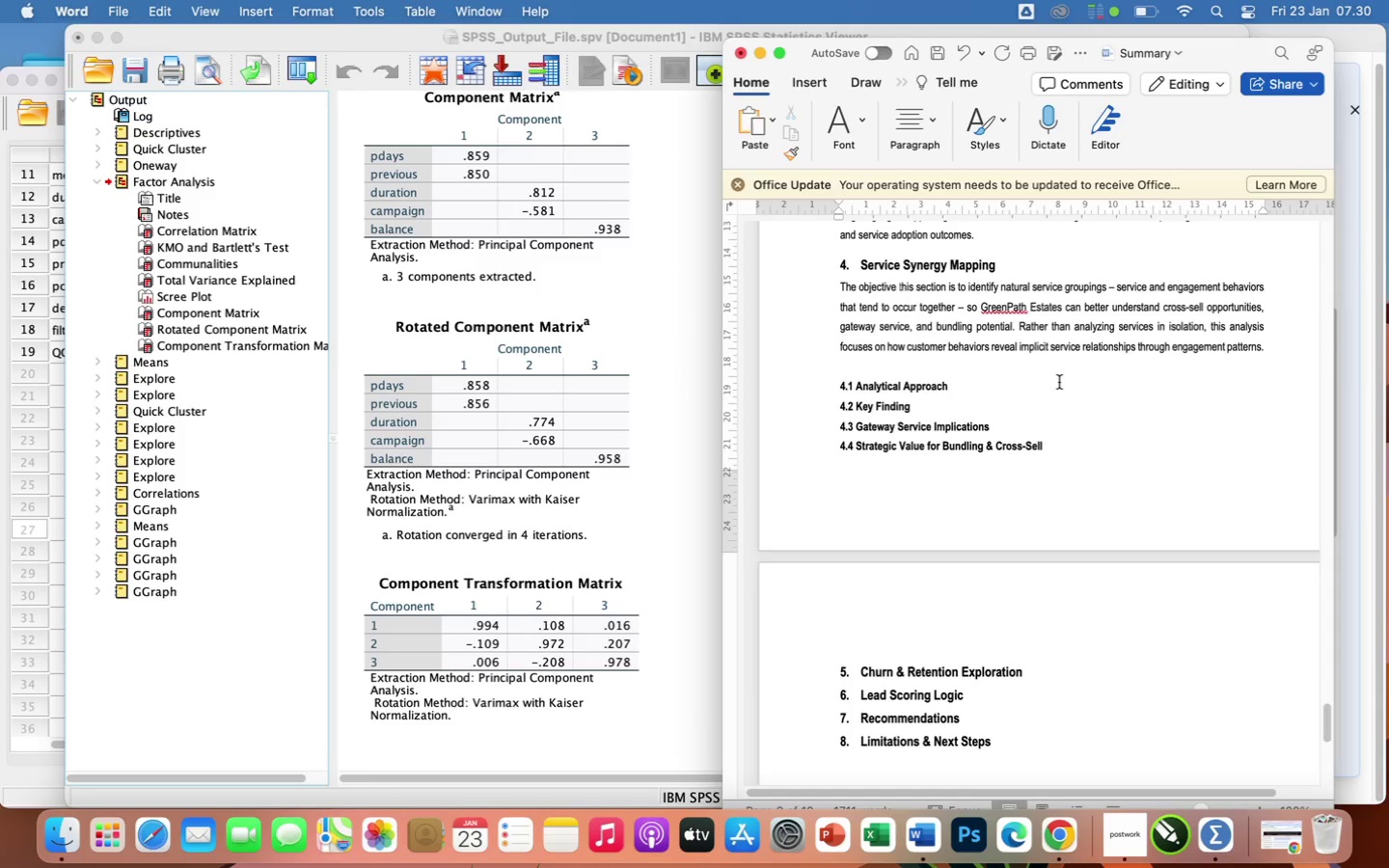 
type(of )
 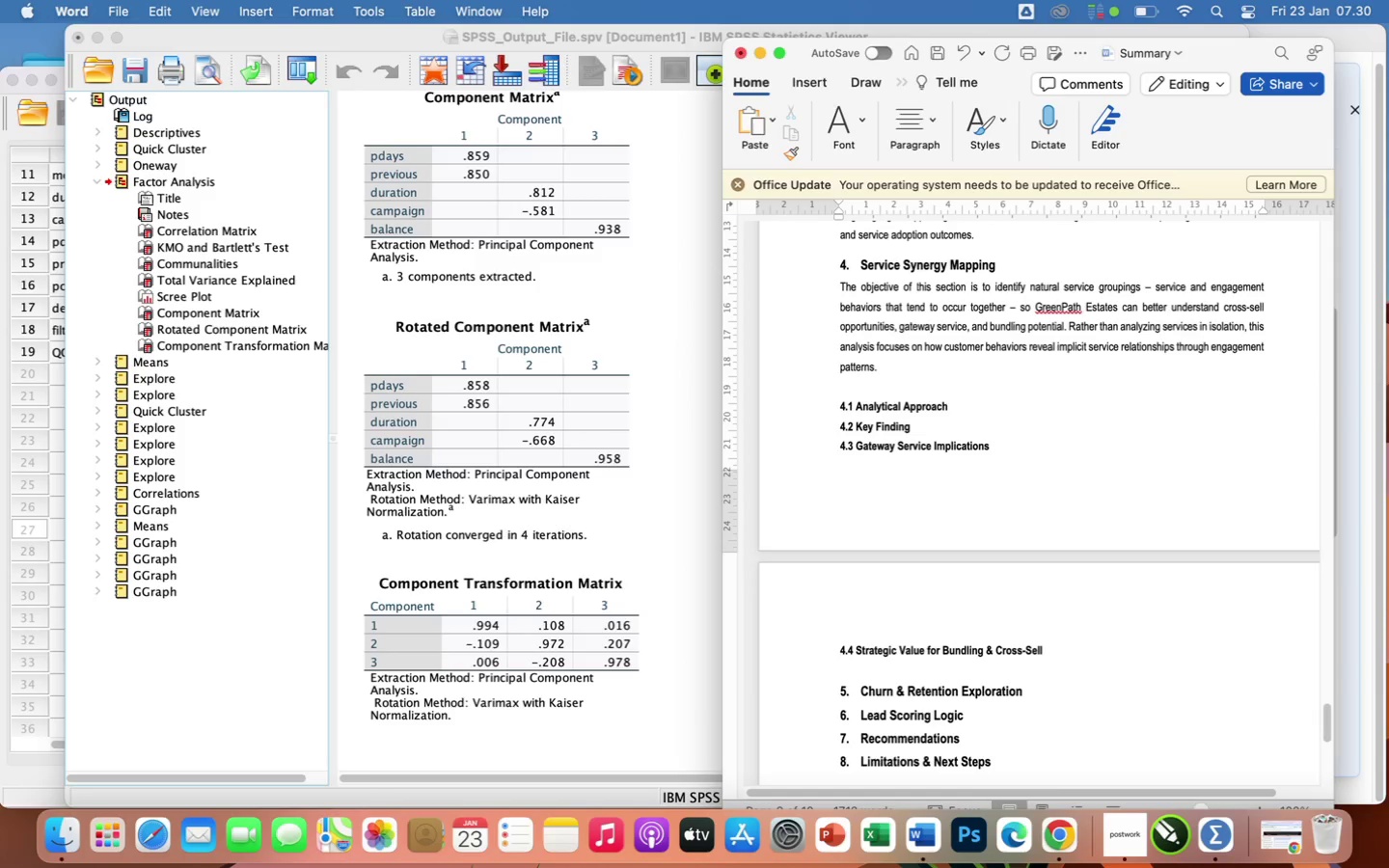 
key(ArrowRight)
 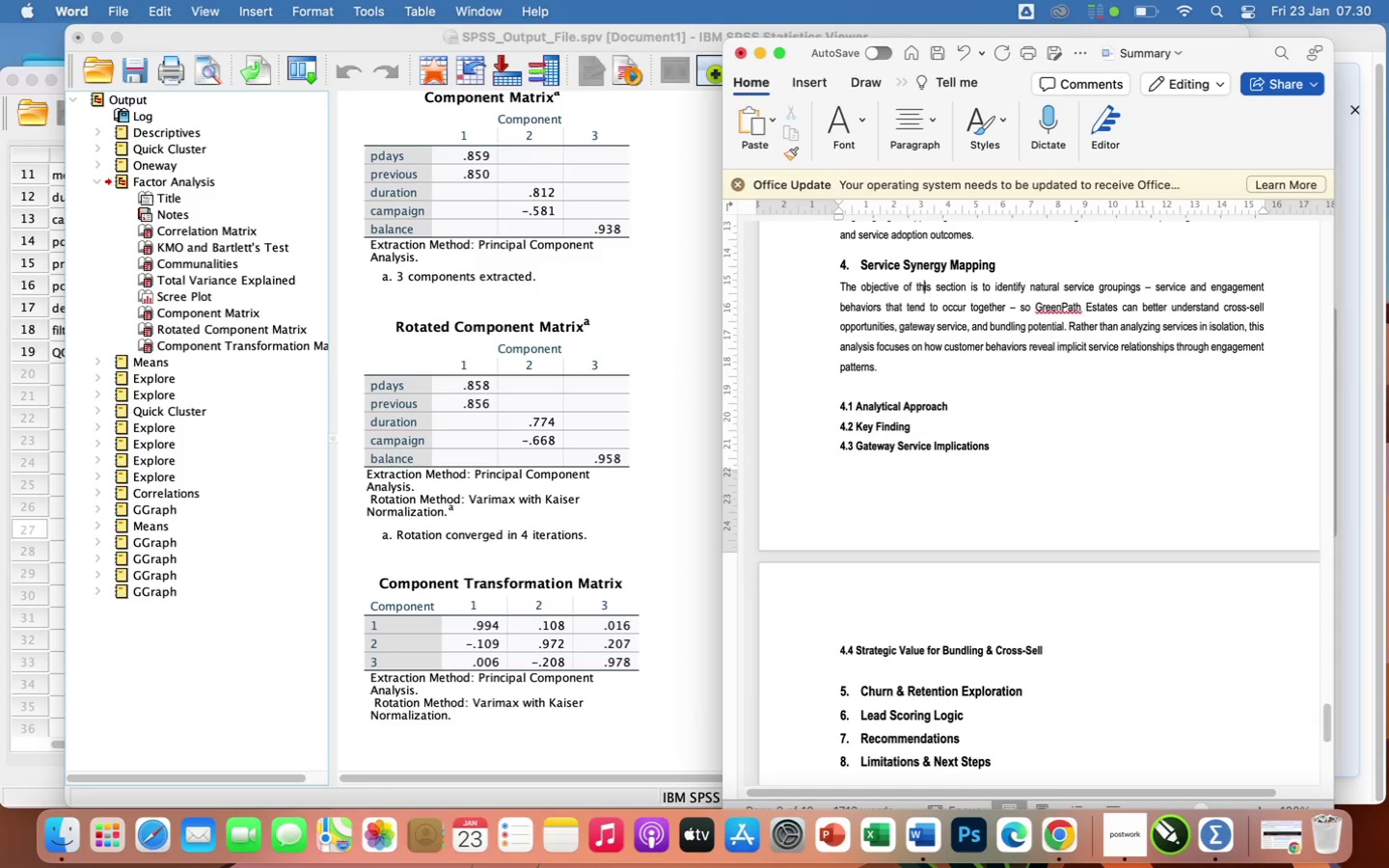 
key(ArrowRight)
 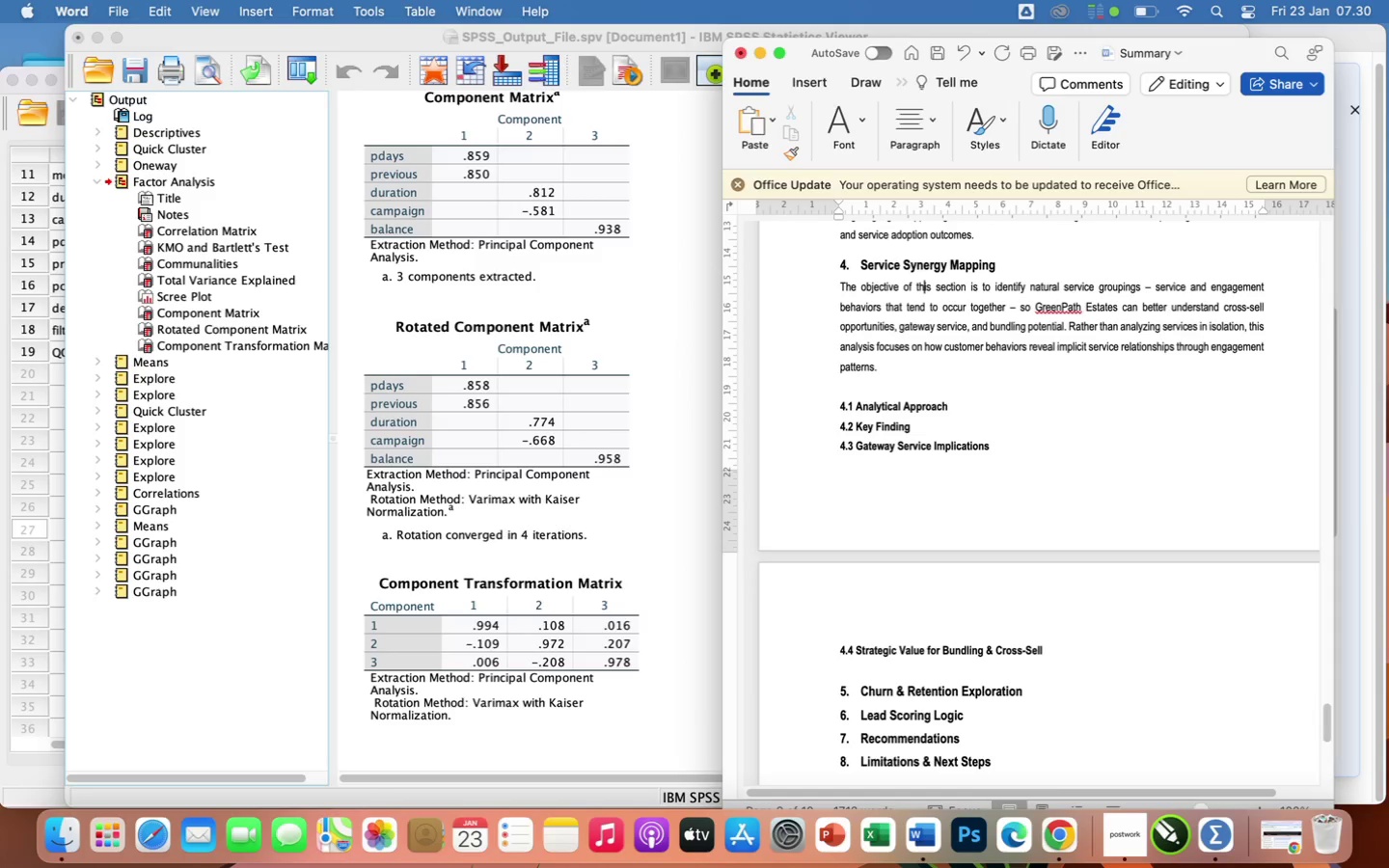 
key(ArrowRight)
 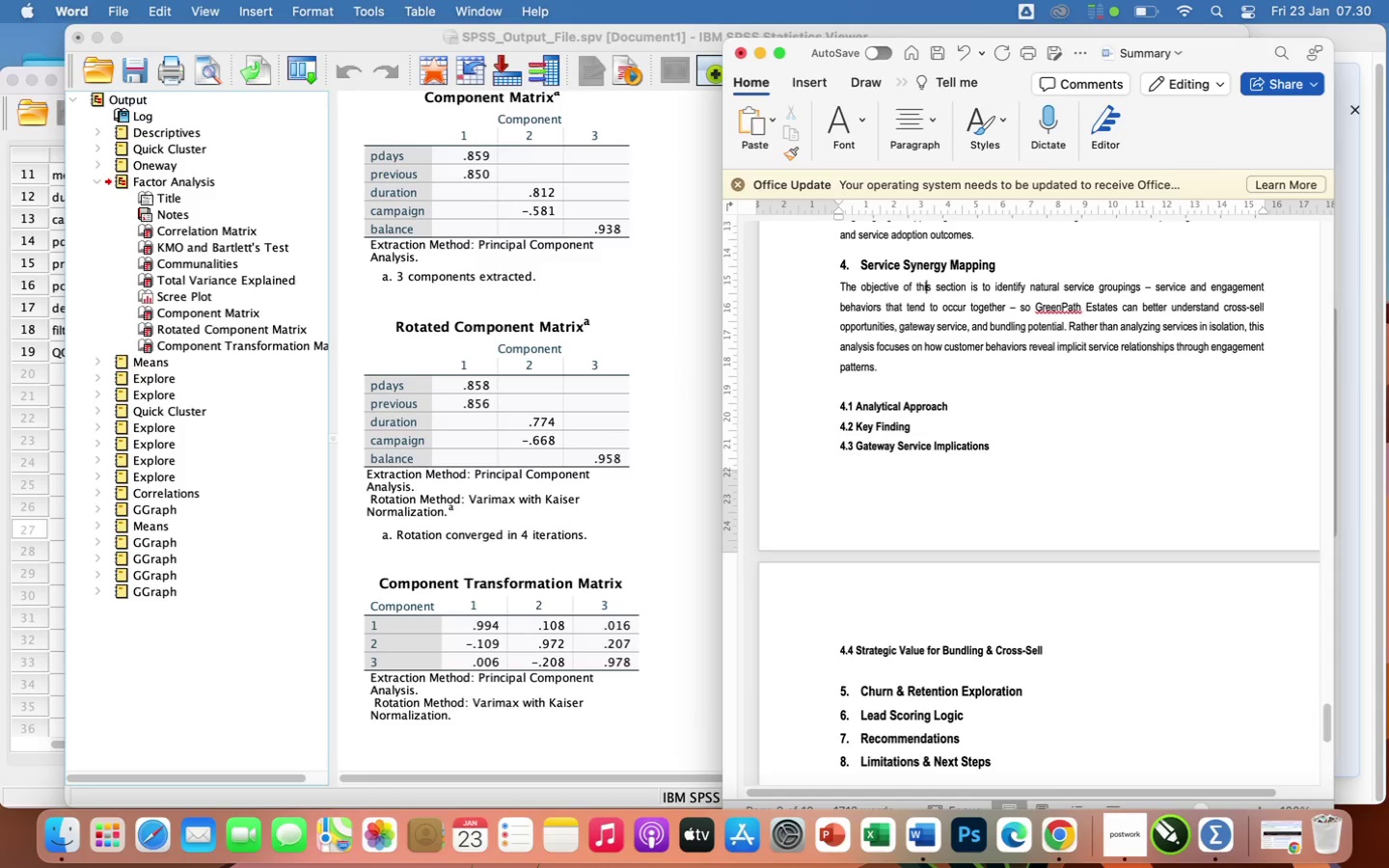 
key(ArrowRight)
 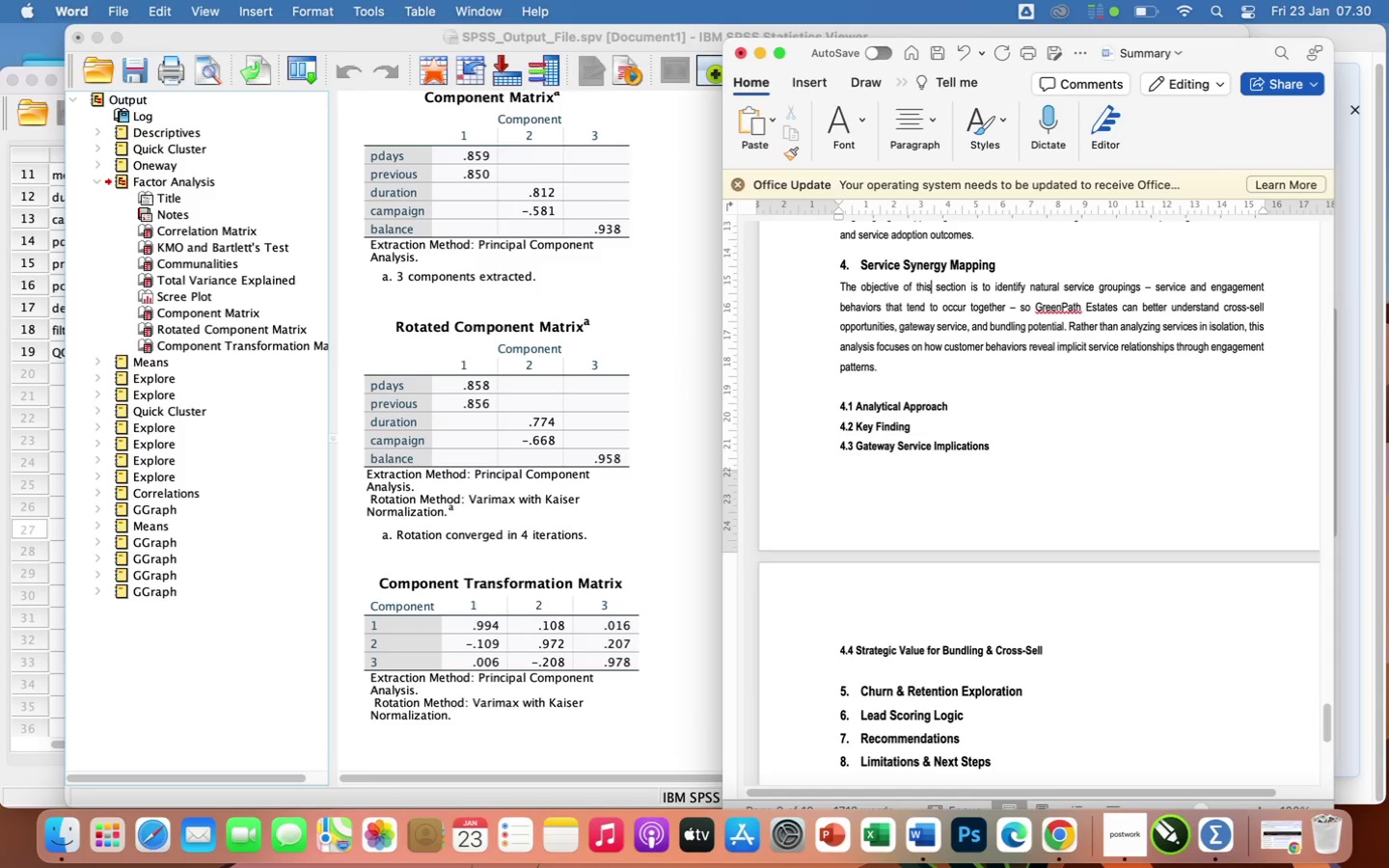 
key(ArrowRight)
 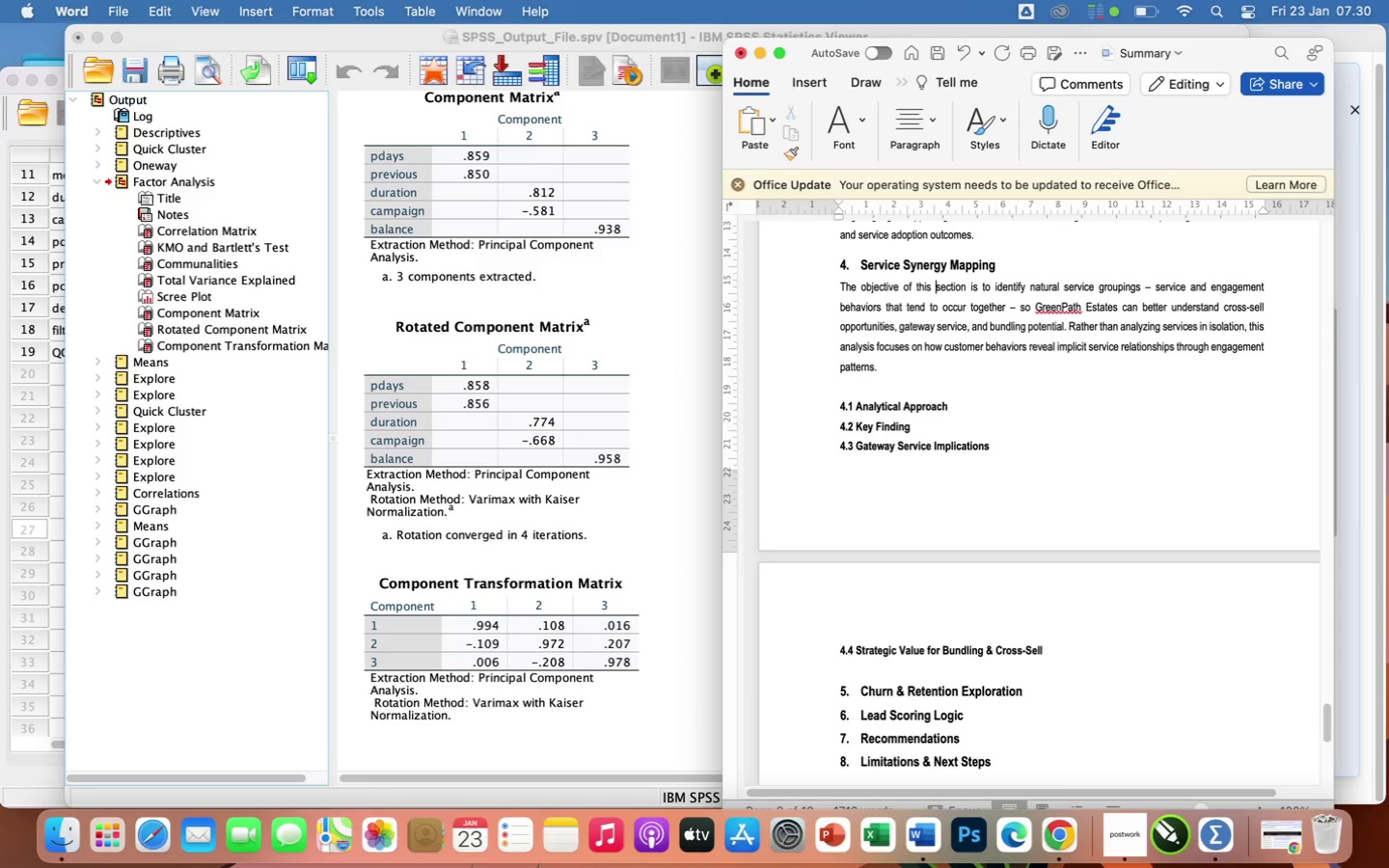 
key(ArrowRight)
 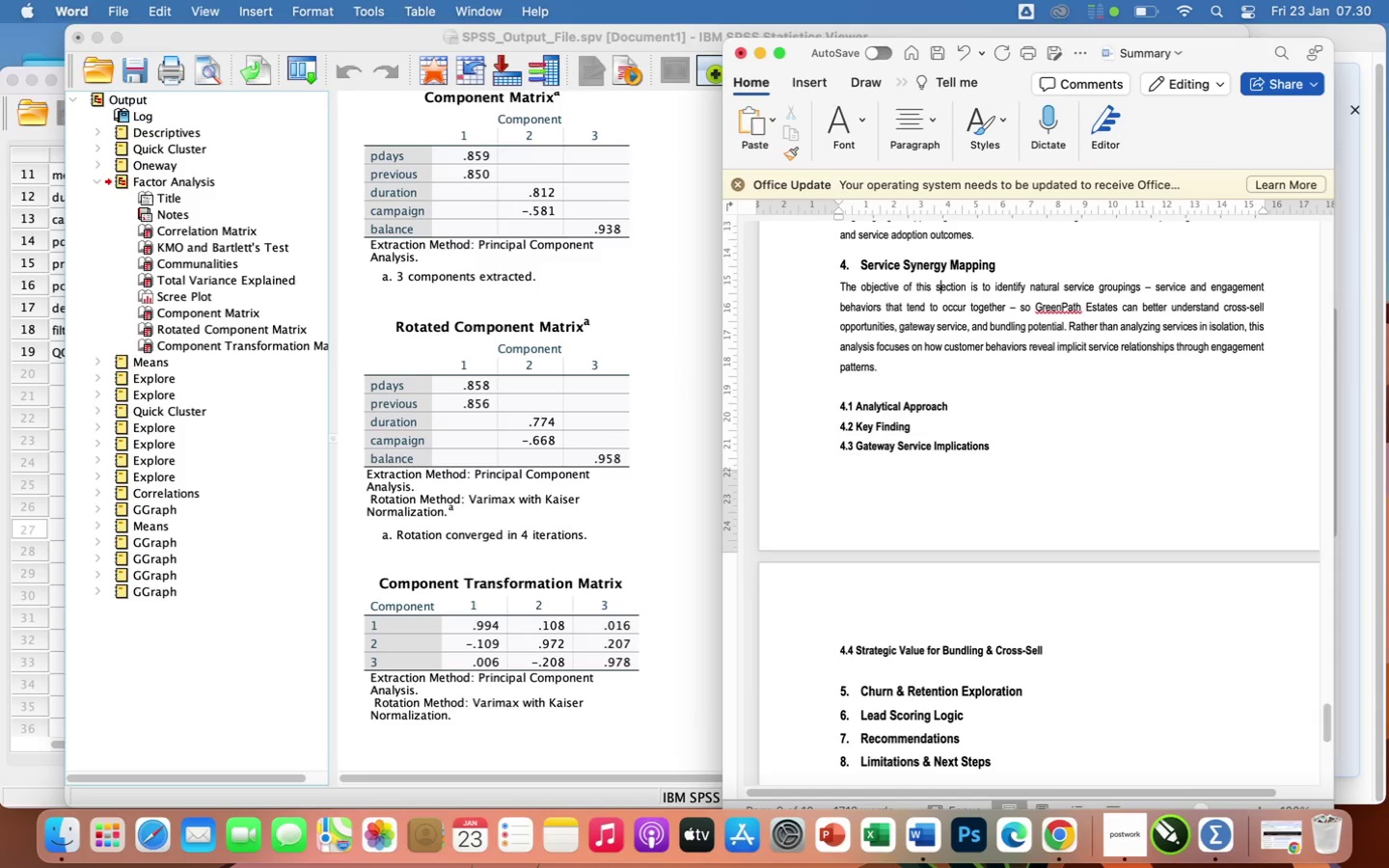 
key(ArrowRight)
 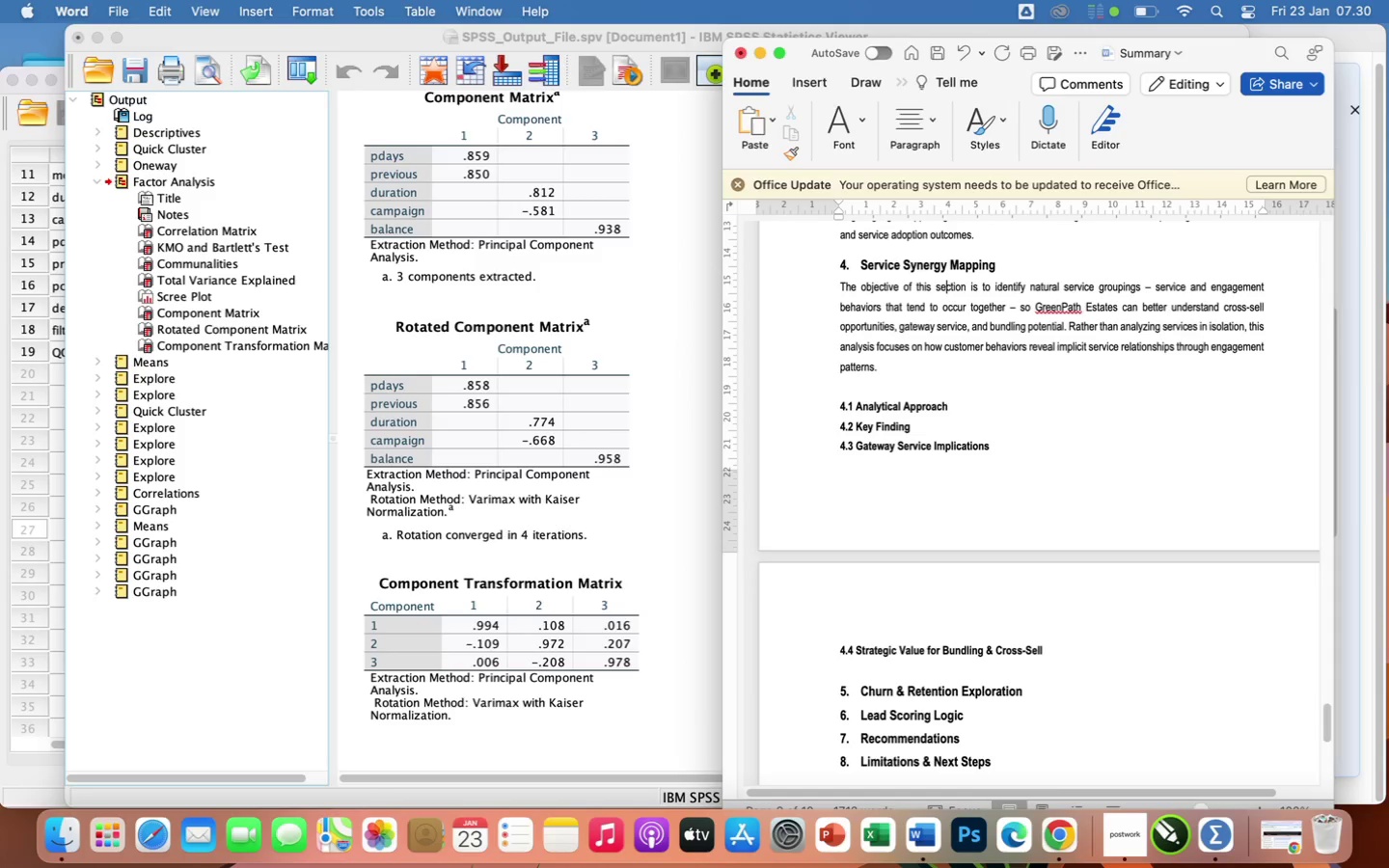 
key(ArrowRight)
 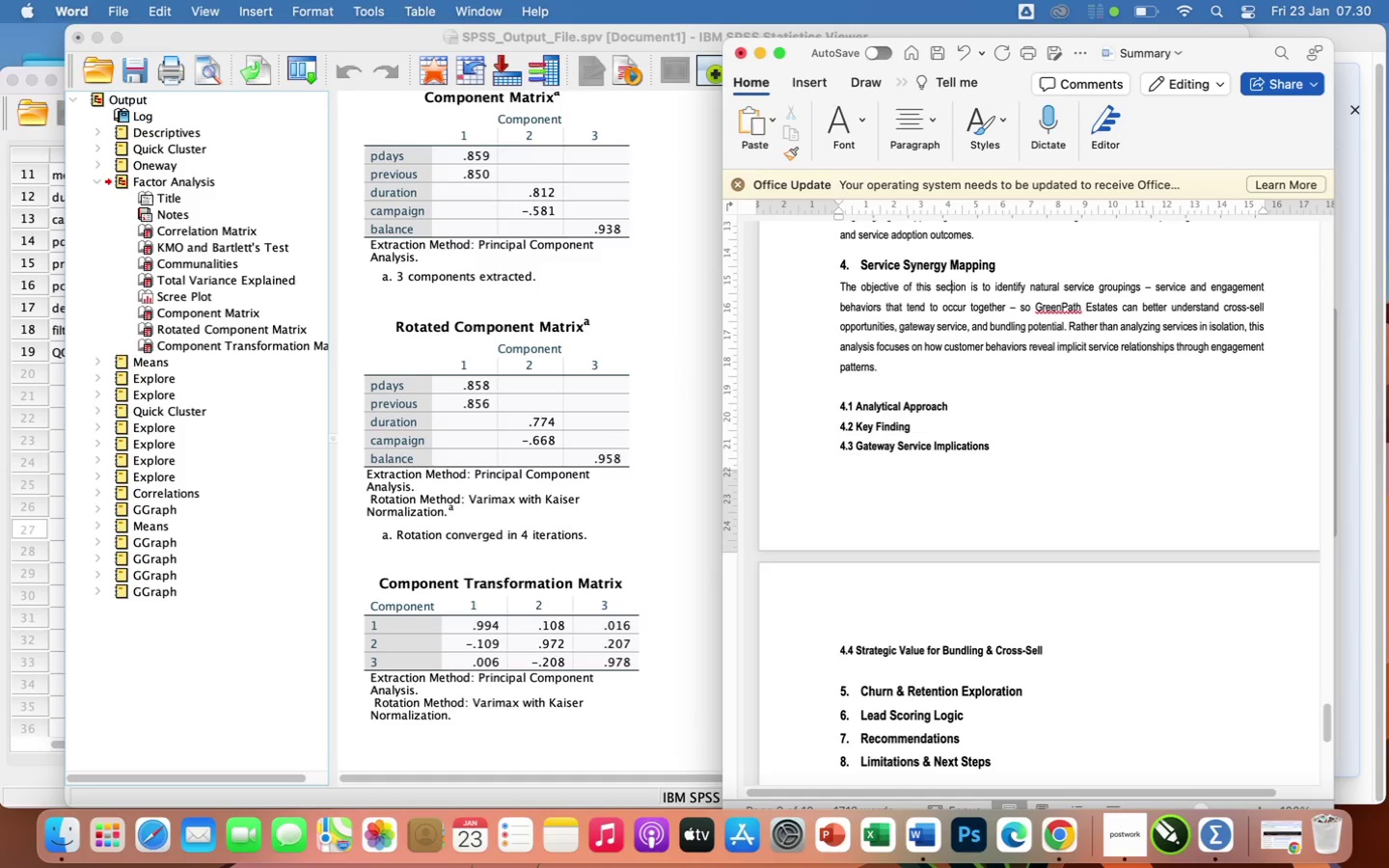 
key(ArrowRight)
 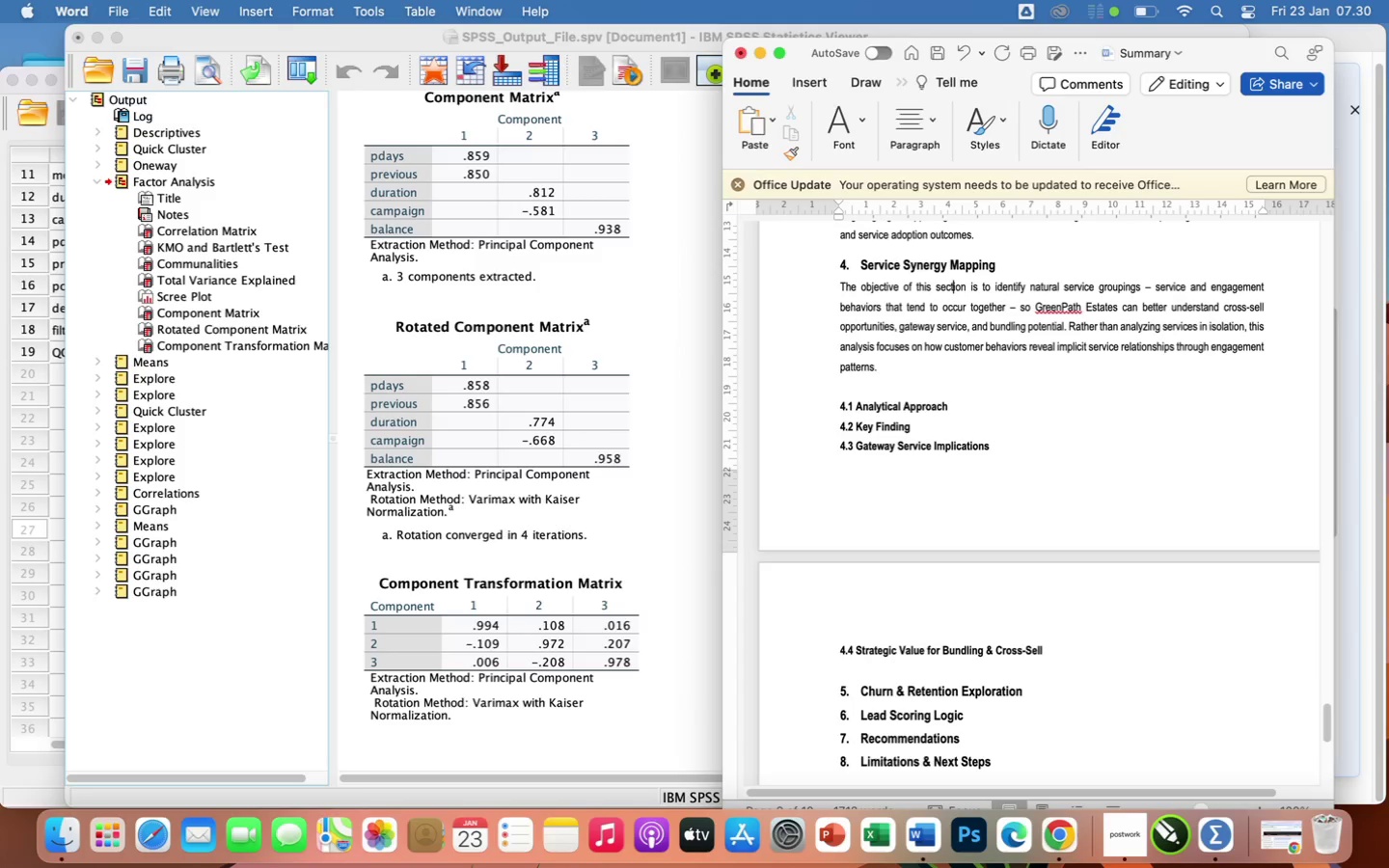 
key(ArrowRight)
 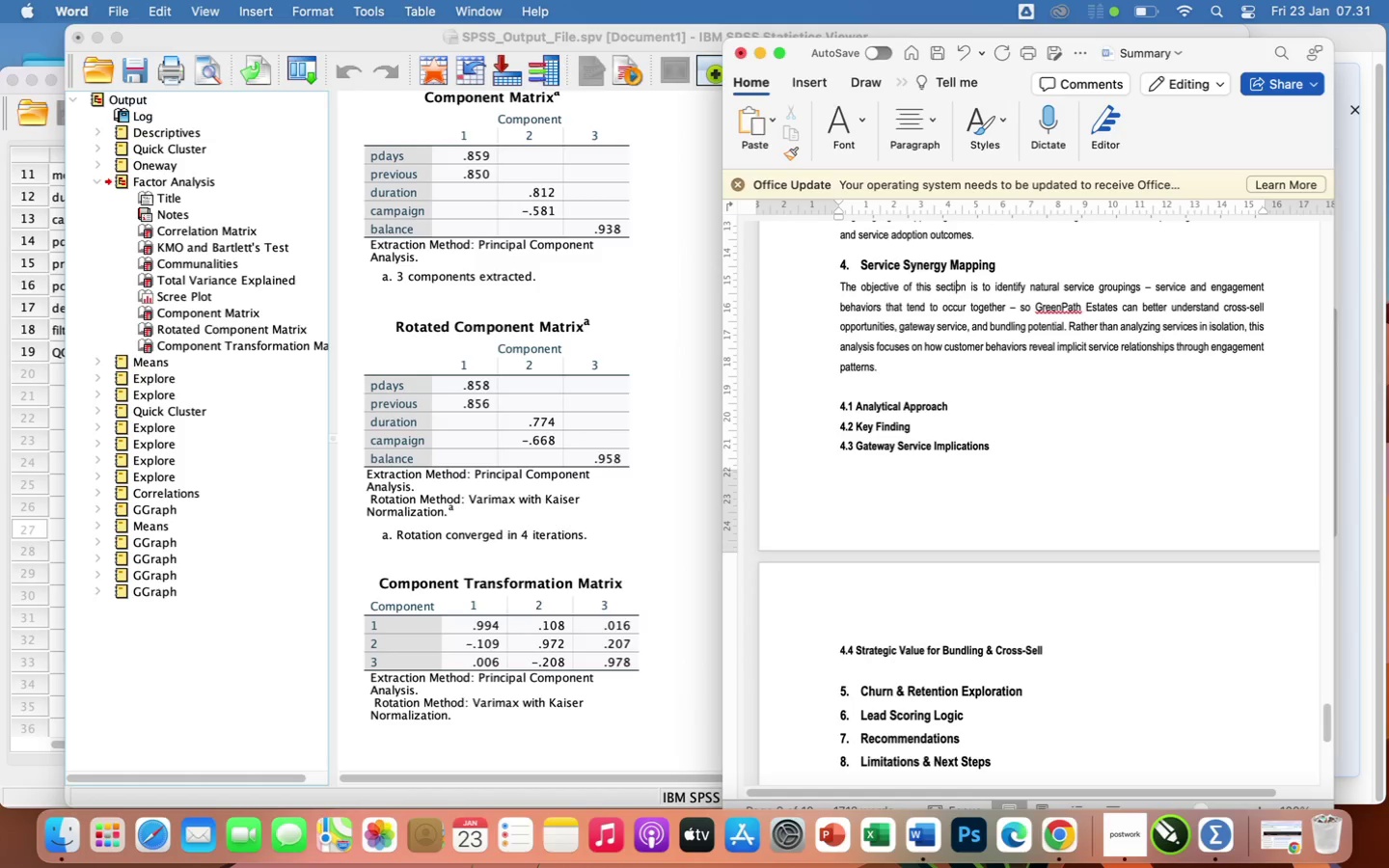 
key(ArrowRight)
 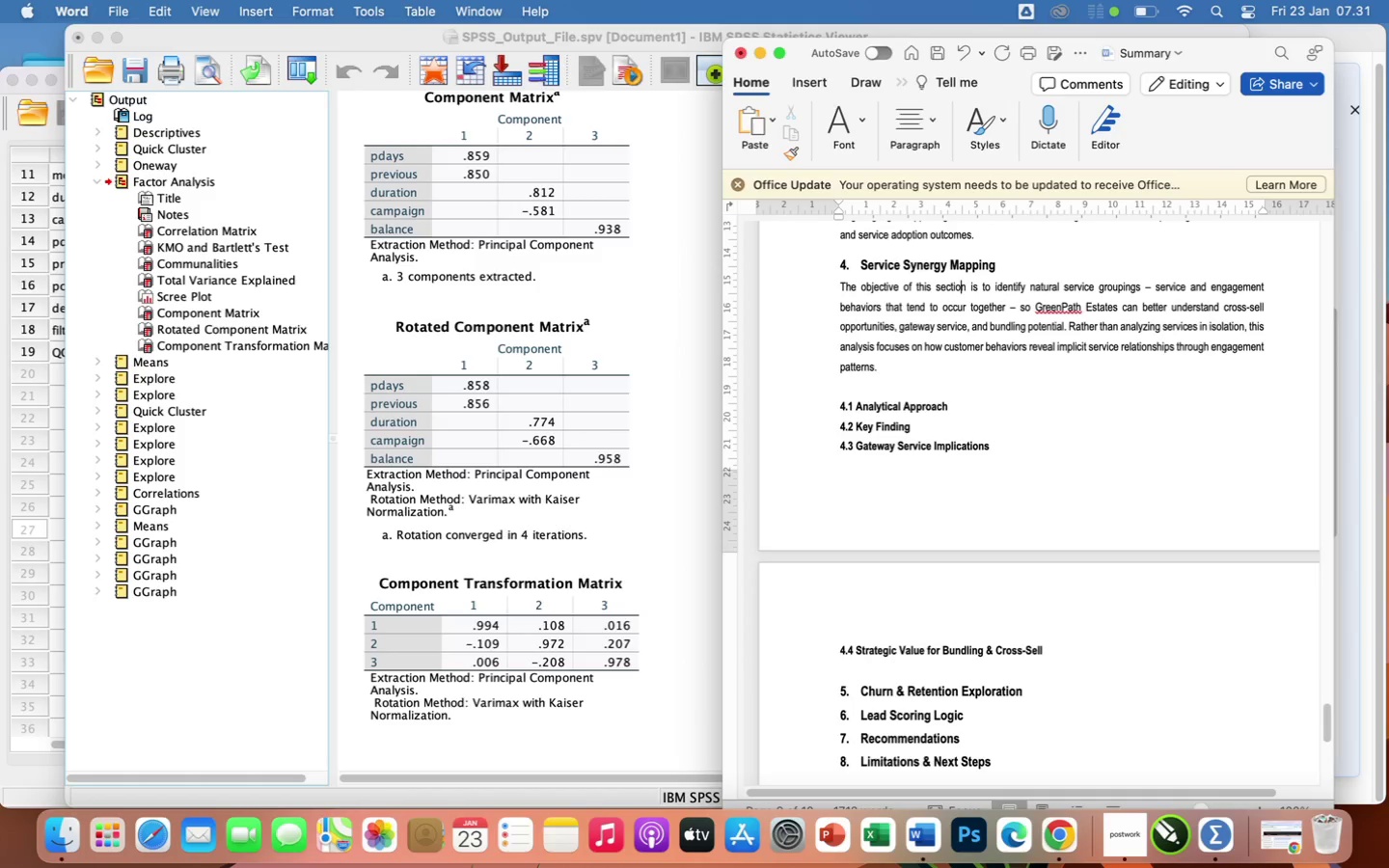 
key(ArrowRight)
 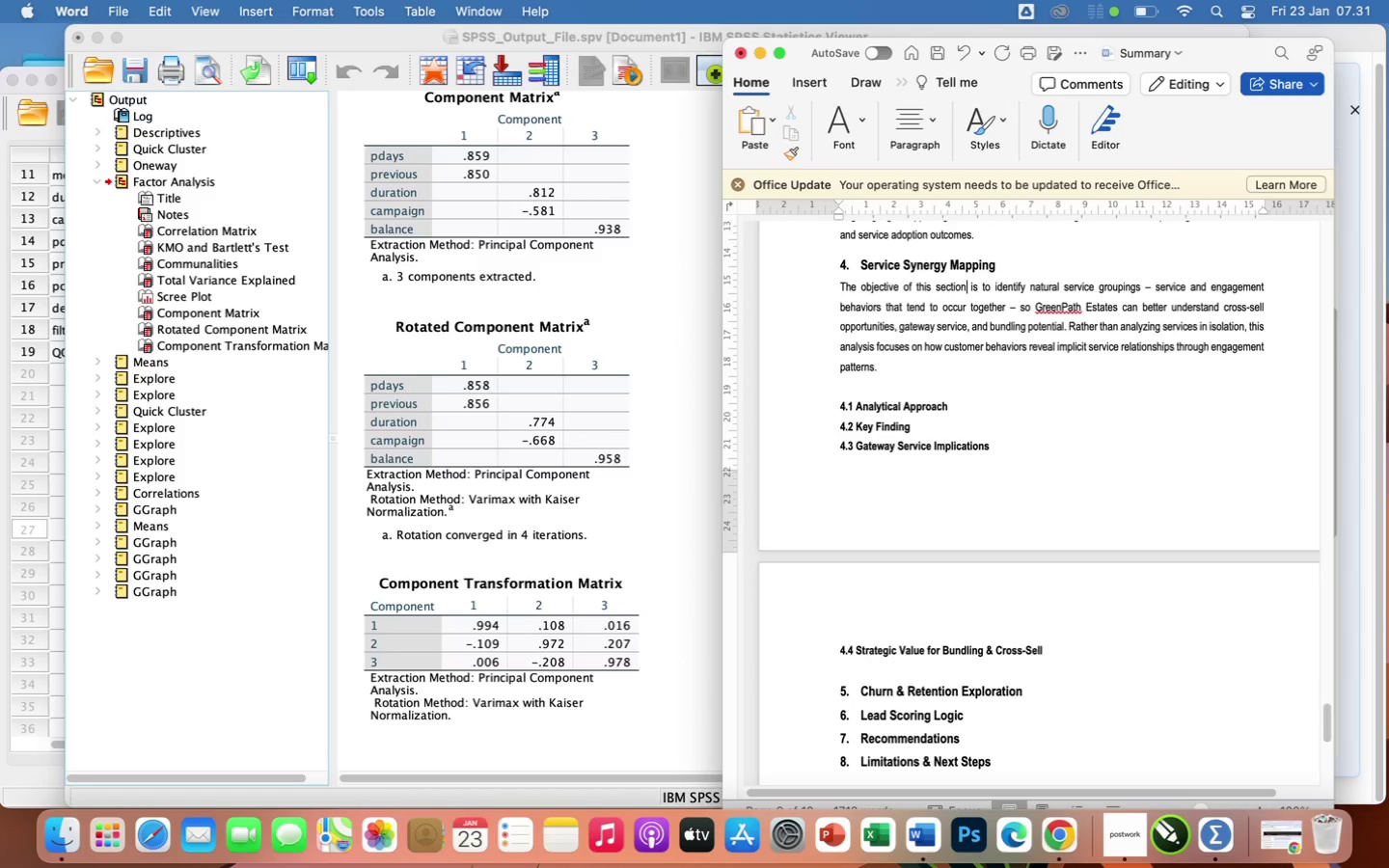 
key(ArrowRight)
 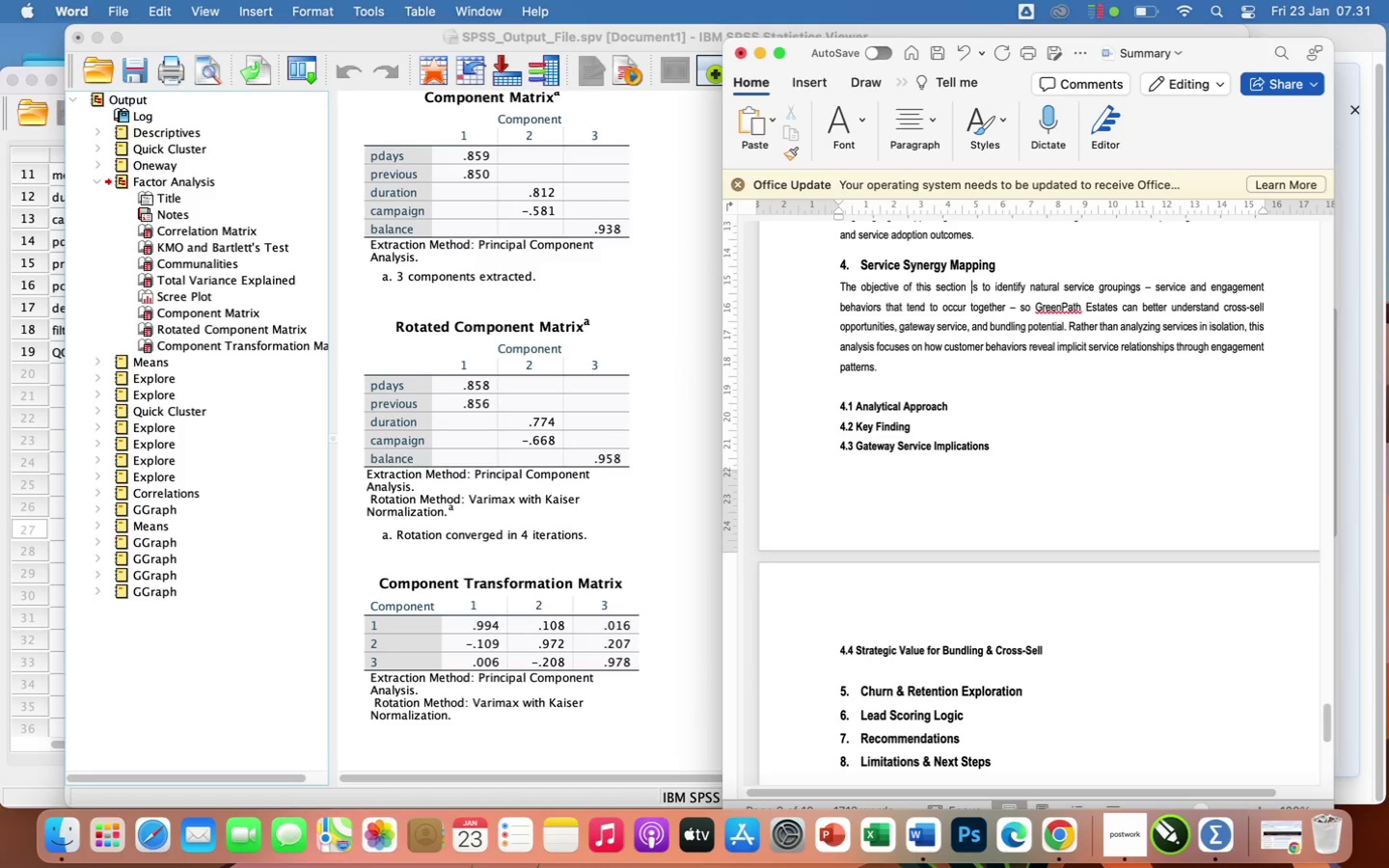 
key(ArrowRight)
 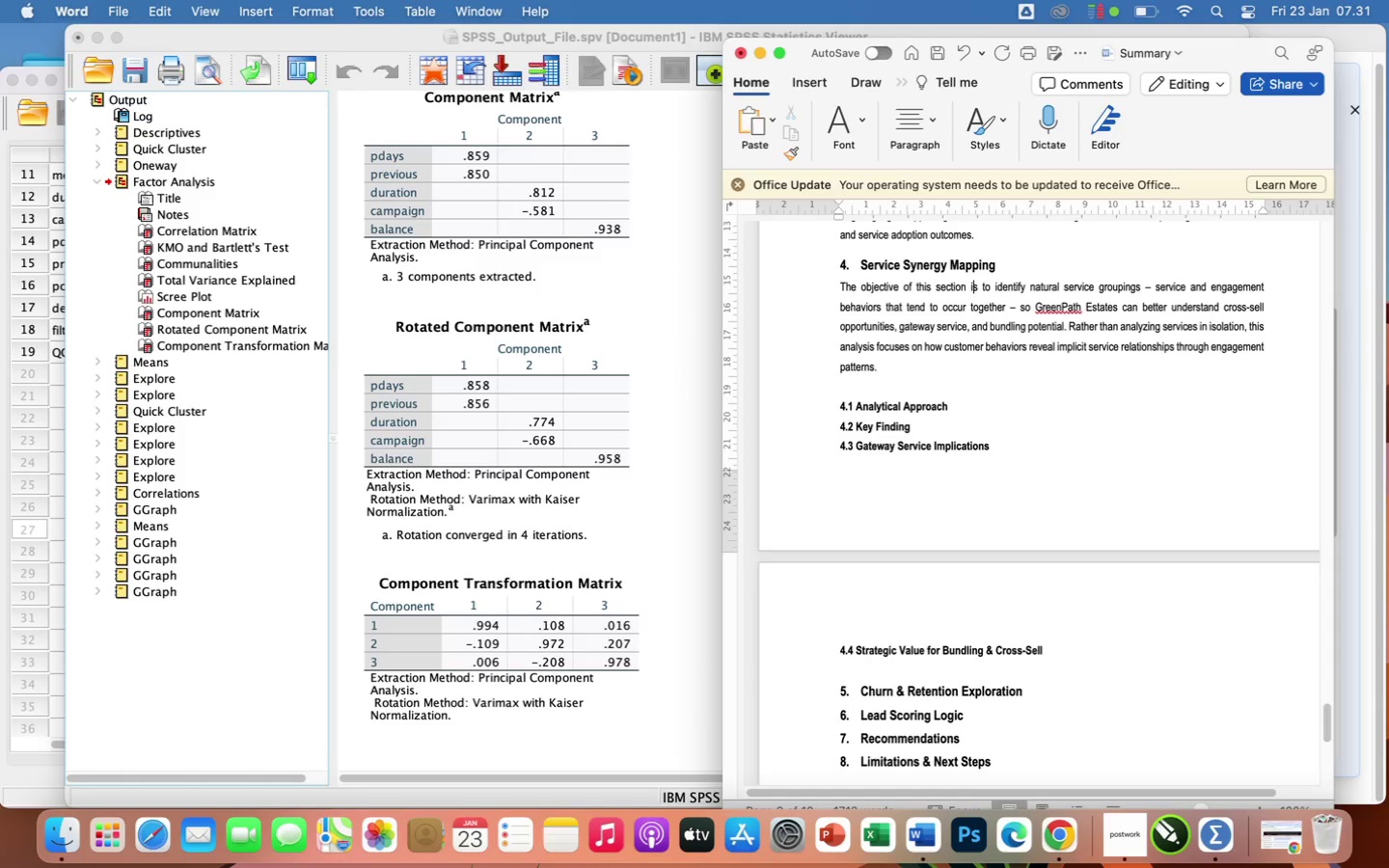 
key(ArrowRight)
 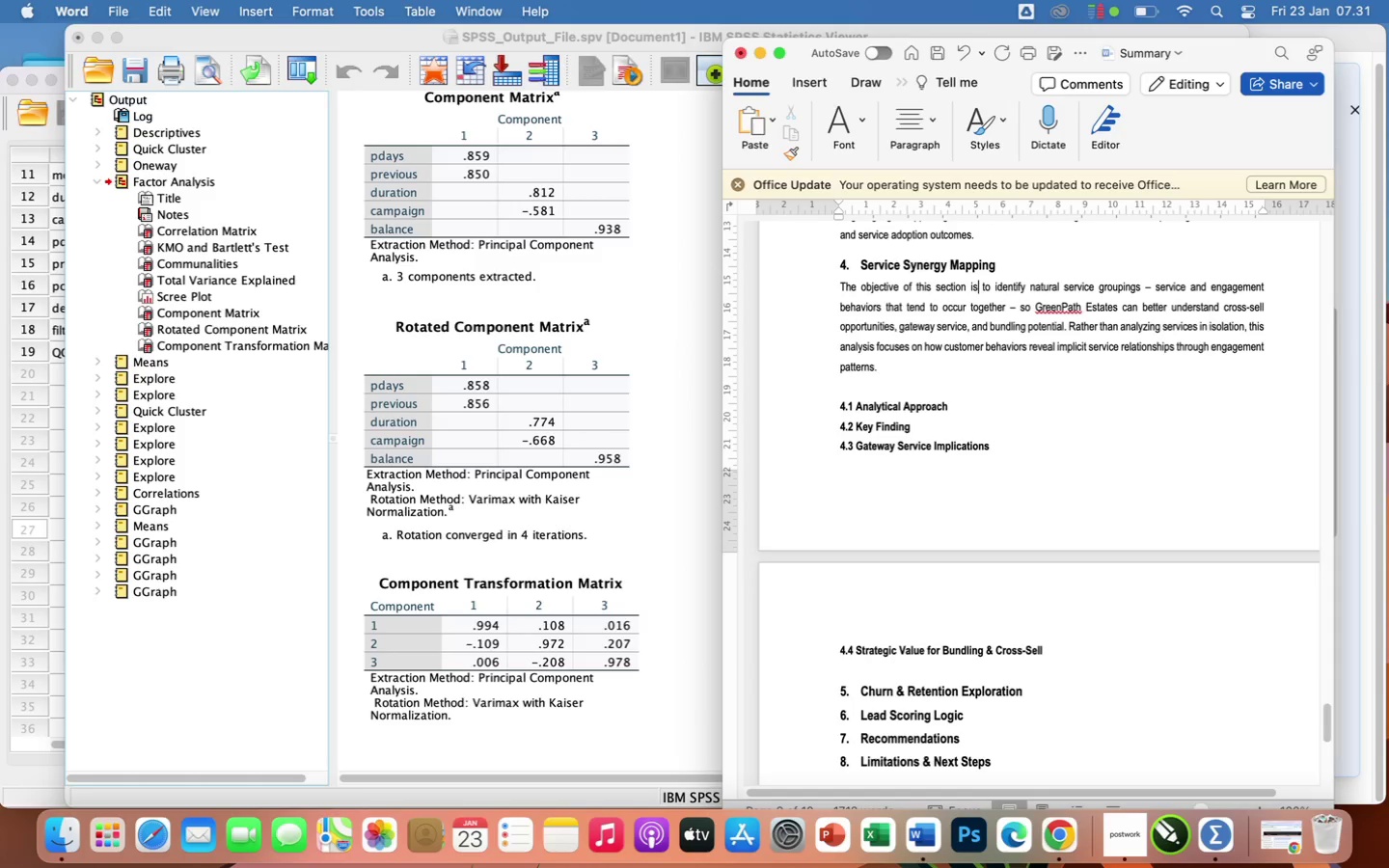 
key(ArrowRight)
 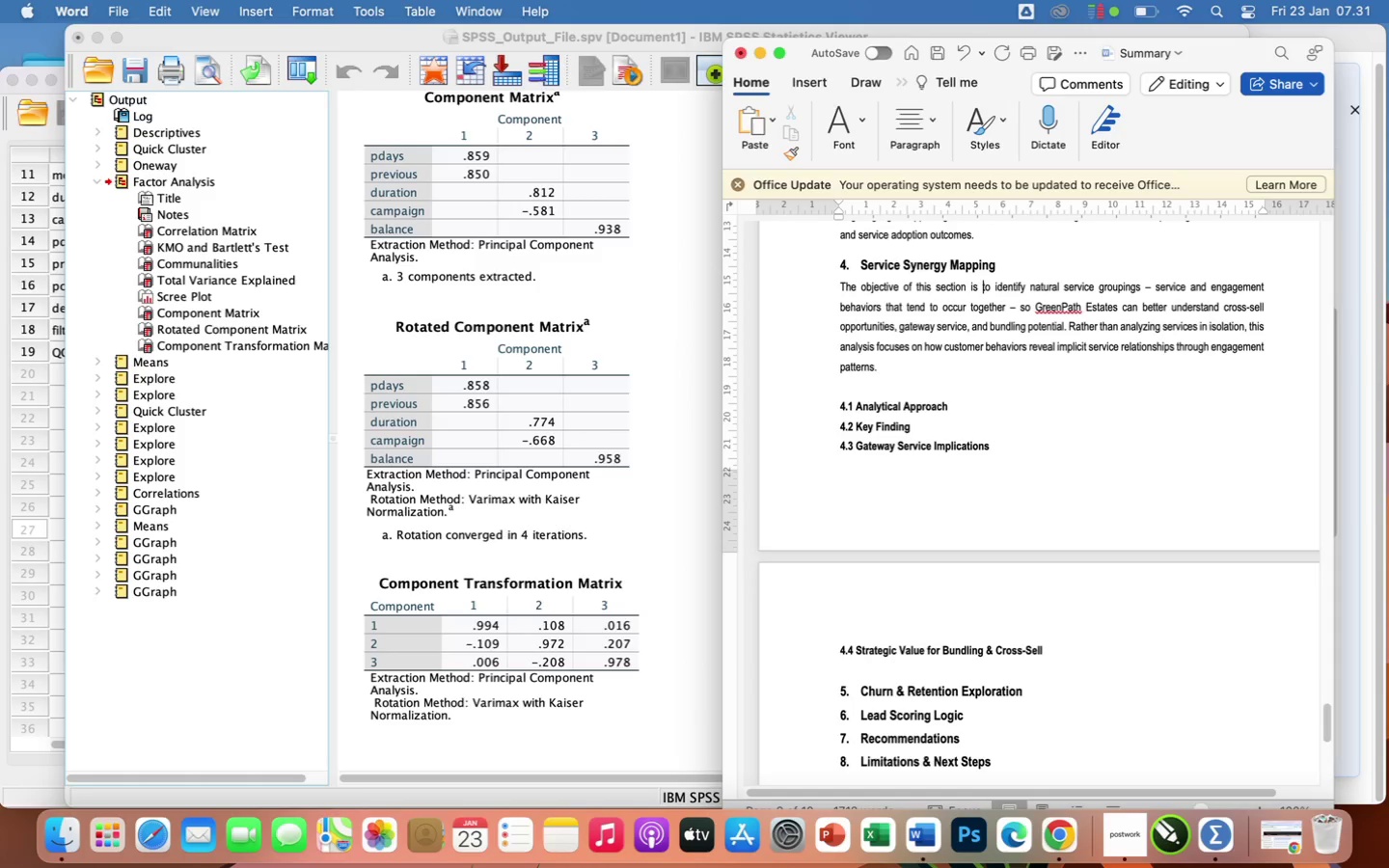 
key(ArrowRight)
 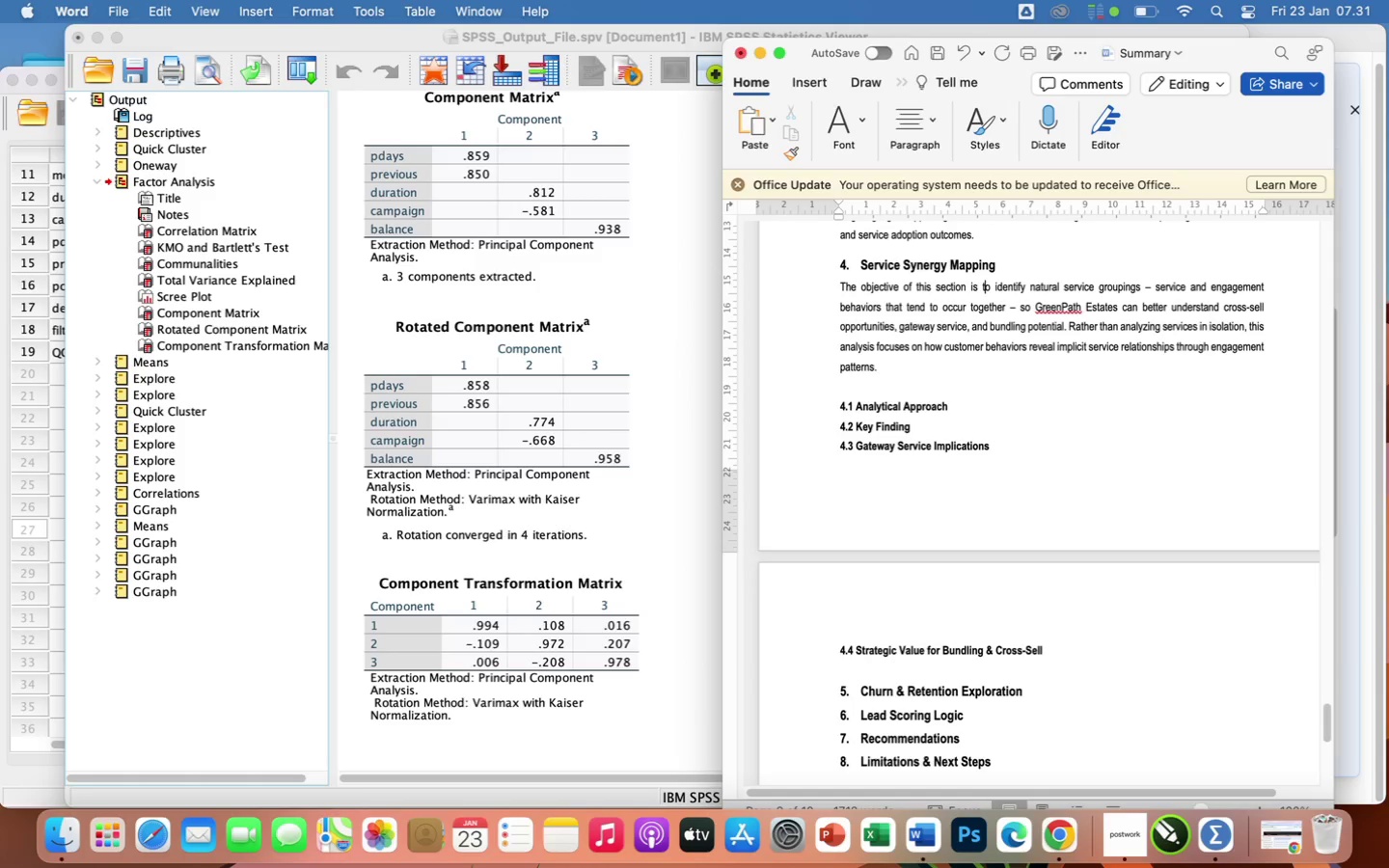 
key(ArrowRight)
 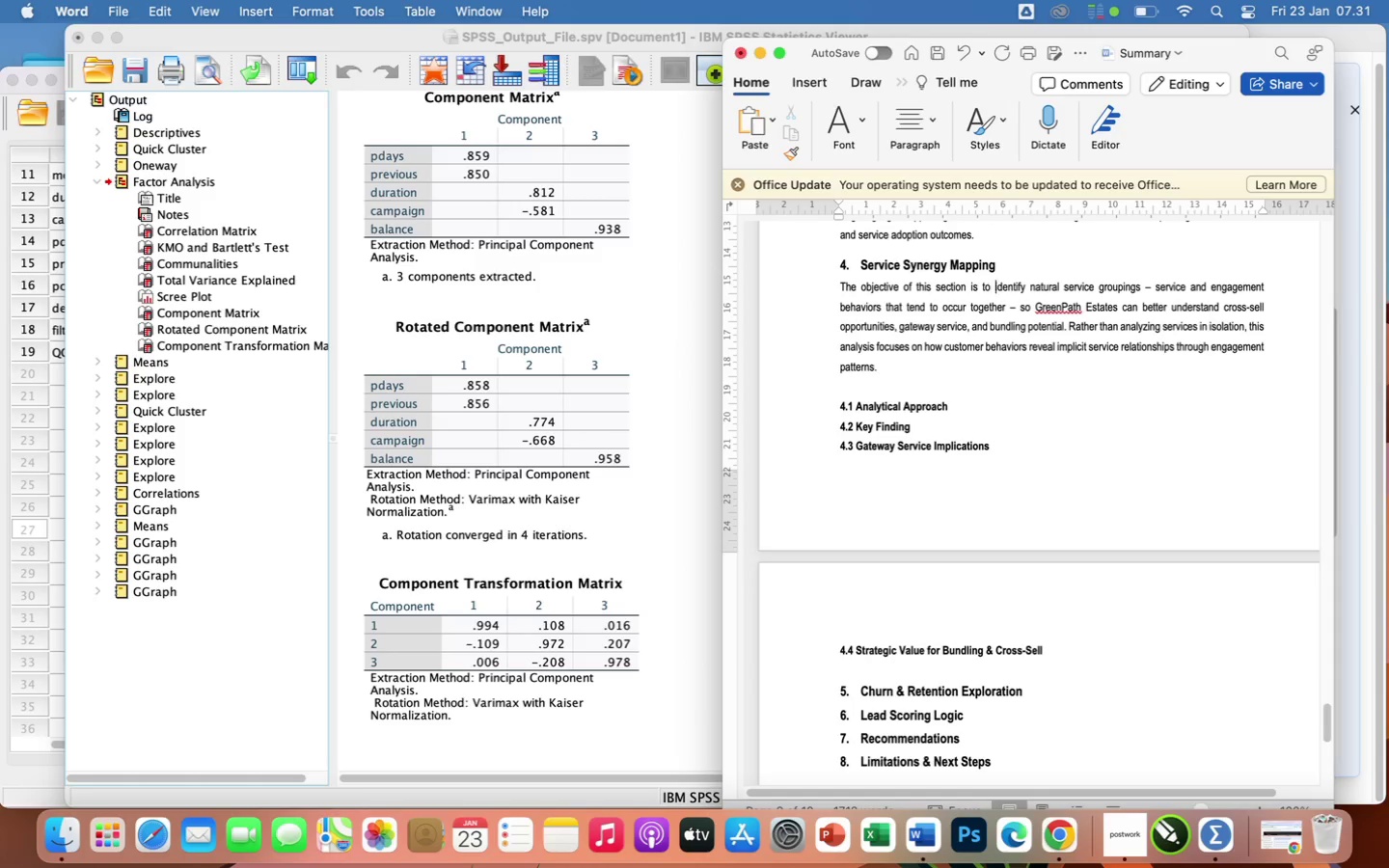 
key(ArrowRight)
 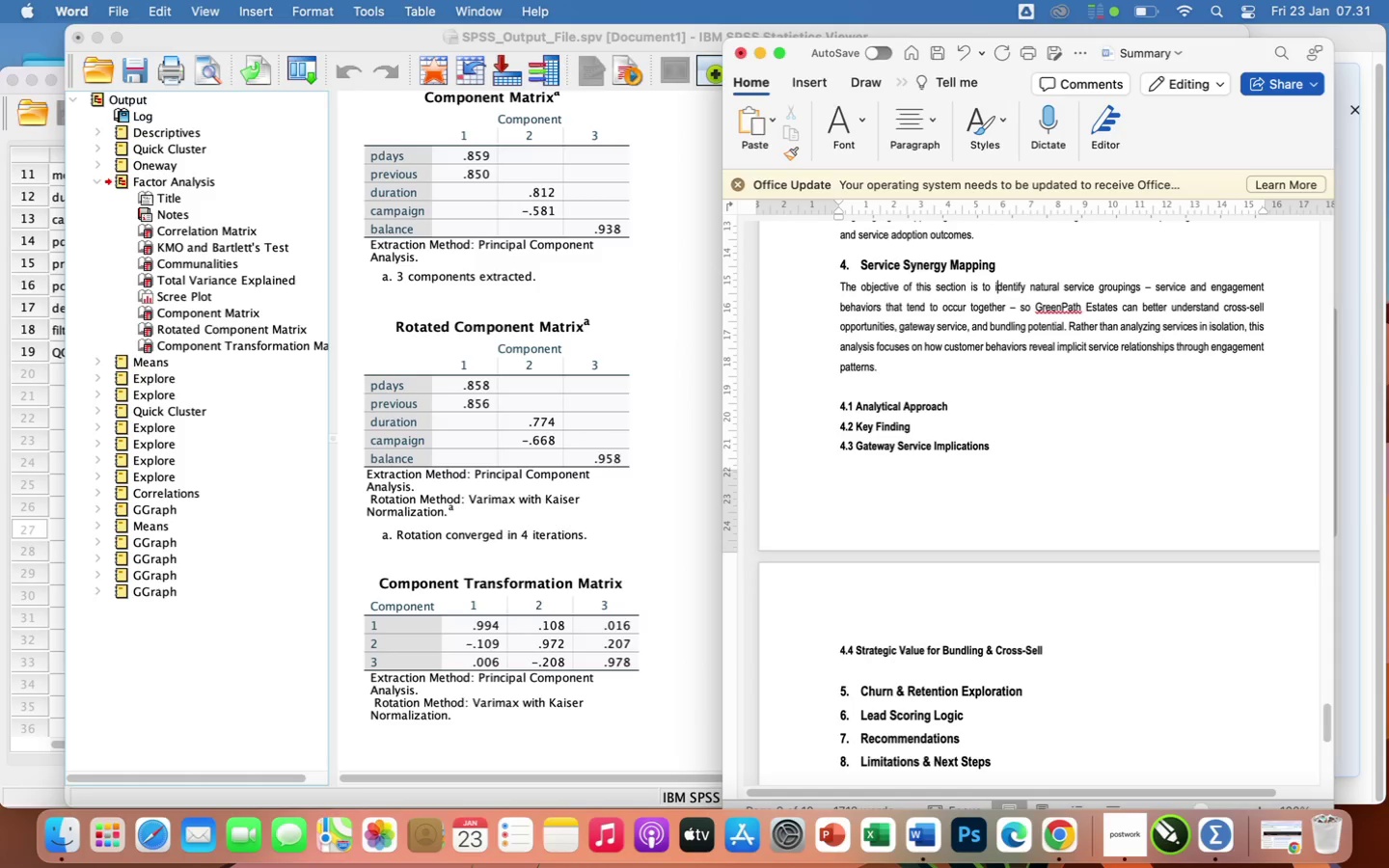 
key(ArrowRight)
 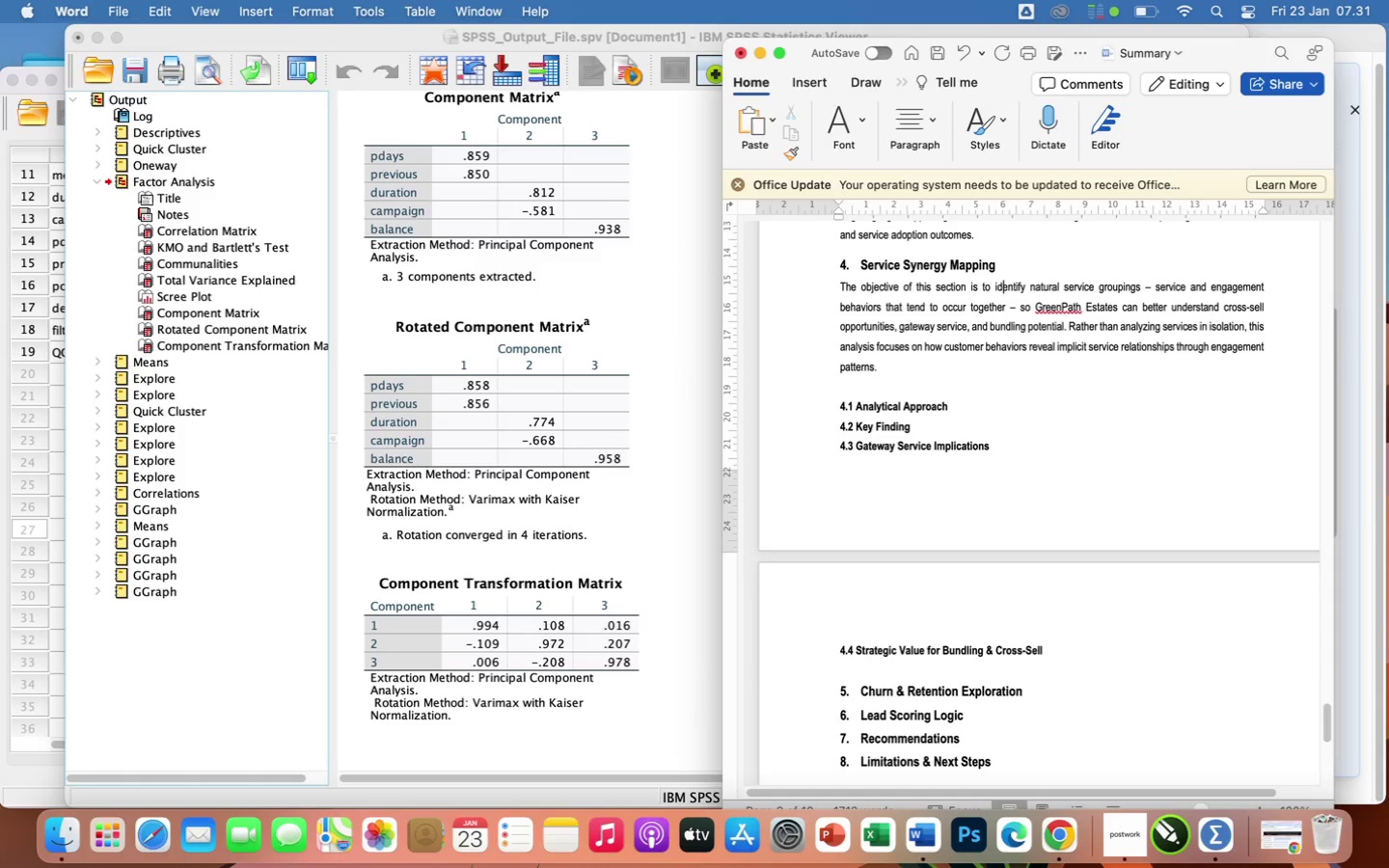 
key(ArrowRight)
 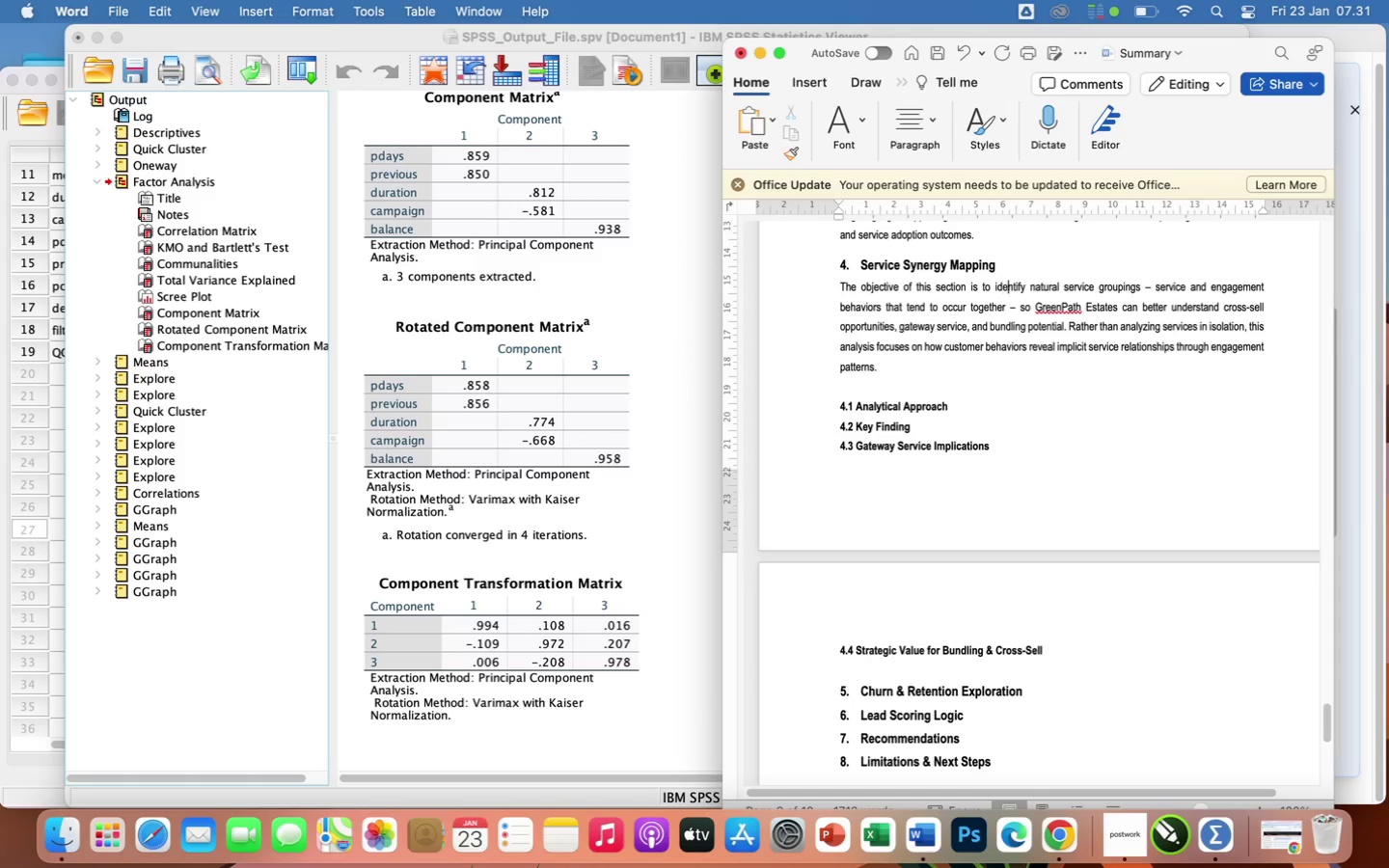 
hold_key(key=ArrowRight, duration=0.44)
 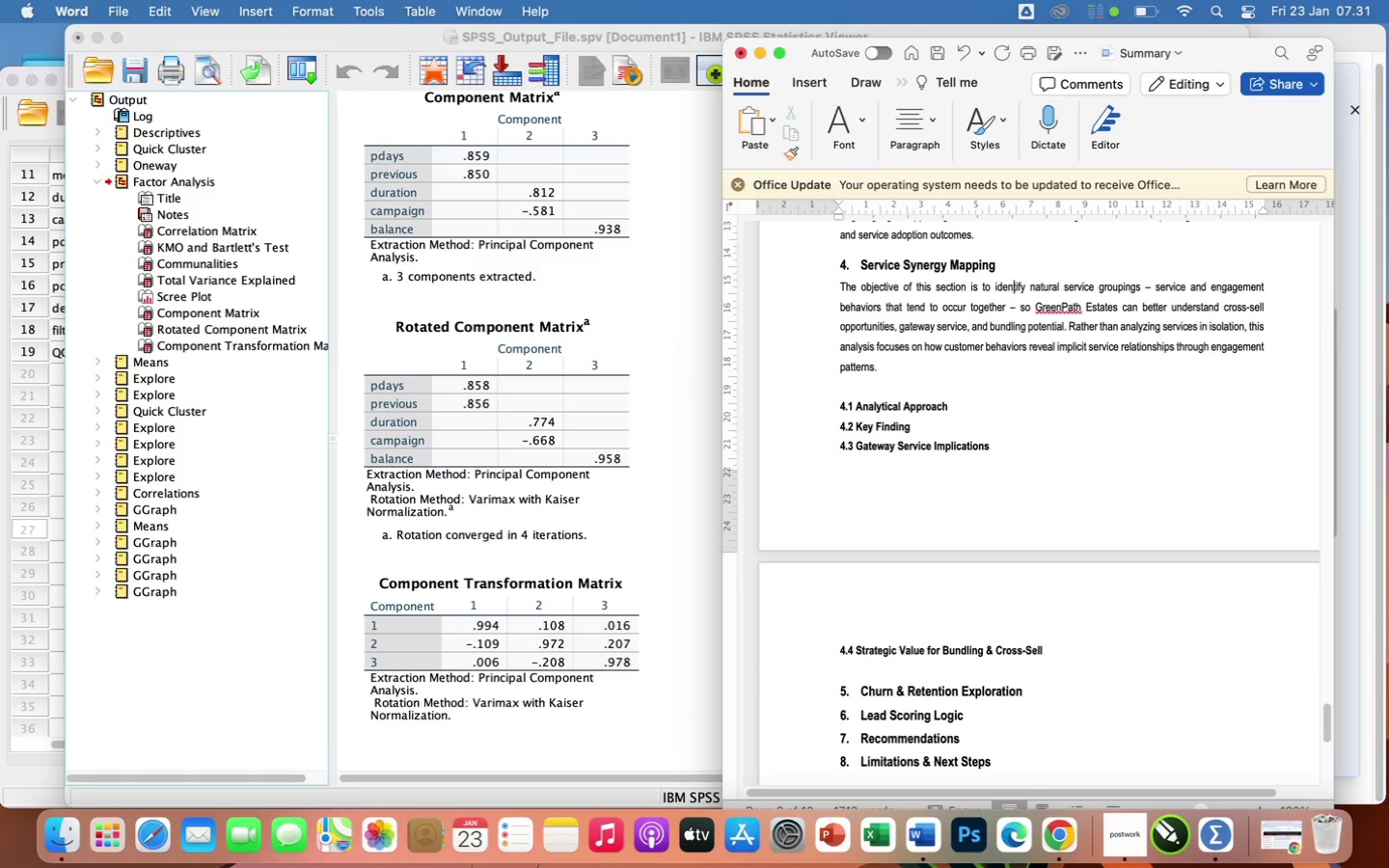 
hold_key(key=ArrowRight, duration=0.32)
 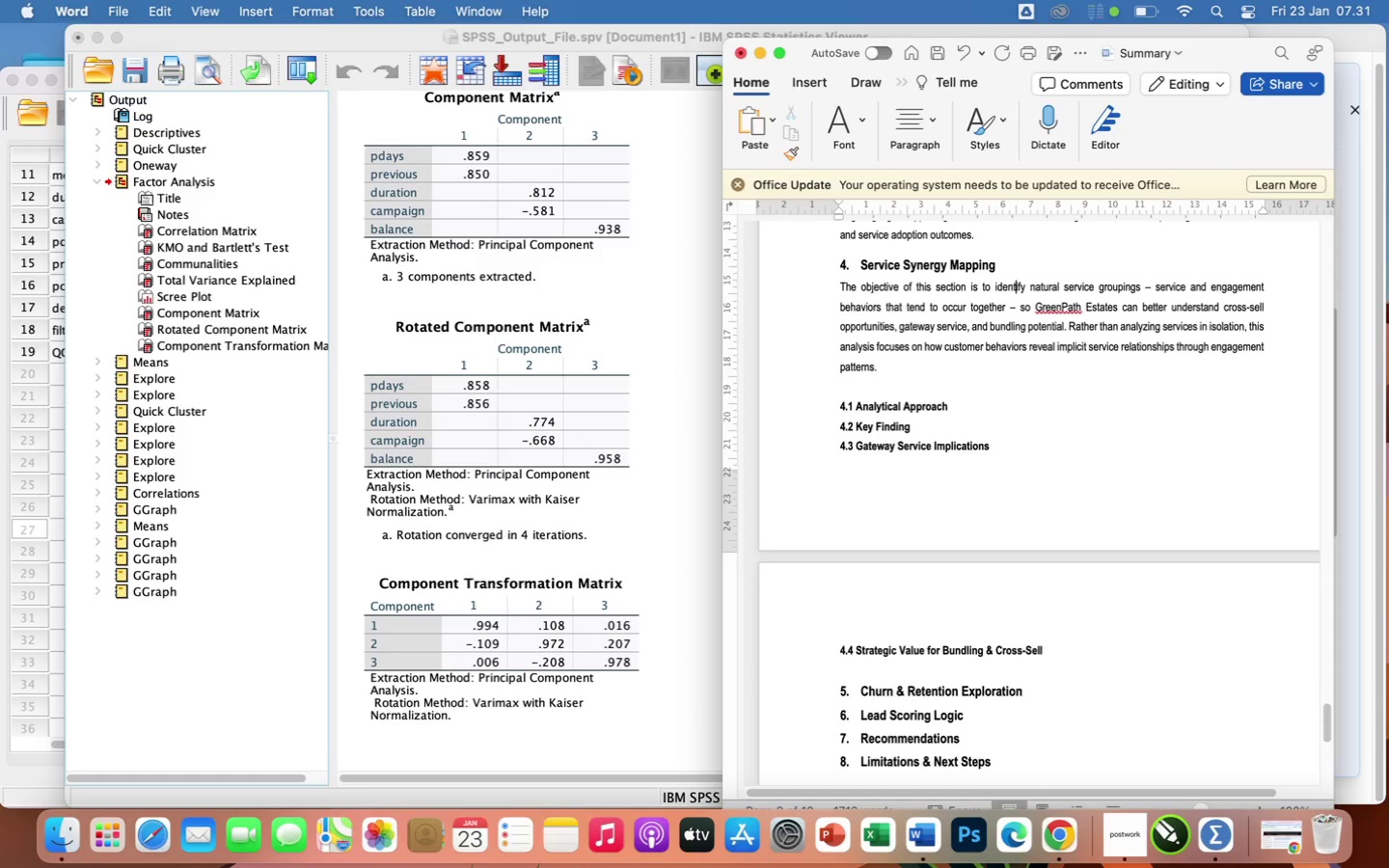 
hold_key(key=ArrowRight, duration=1.34)
 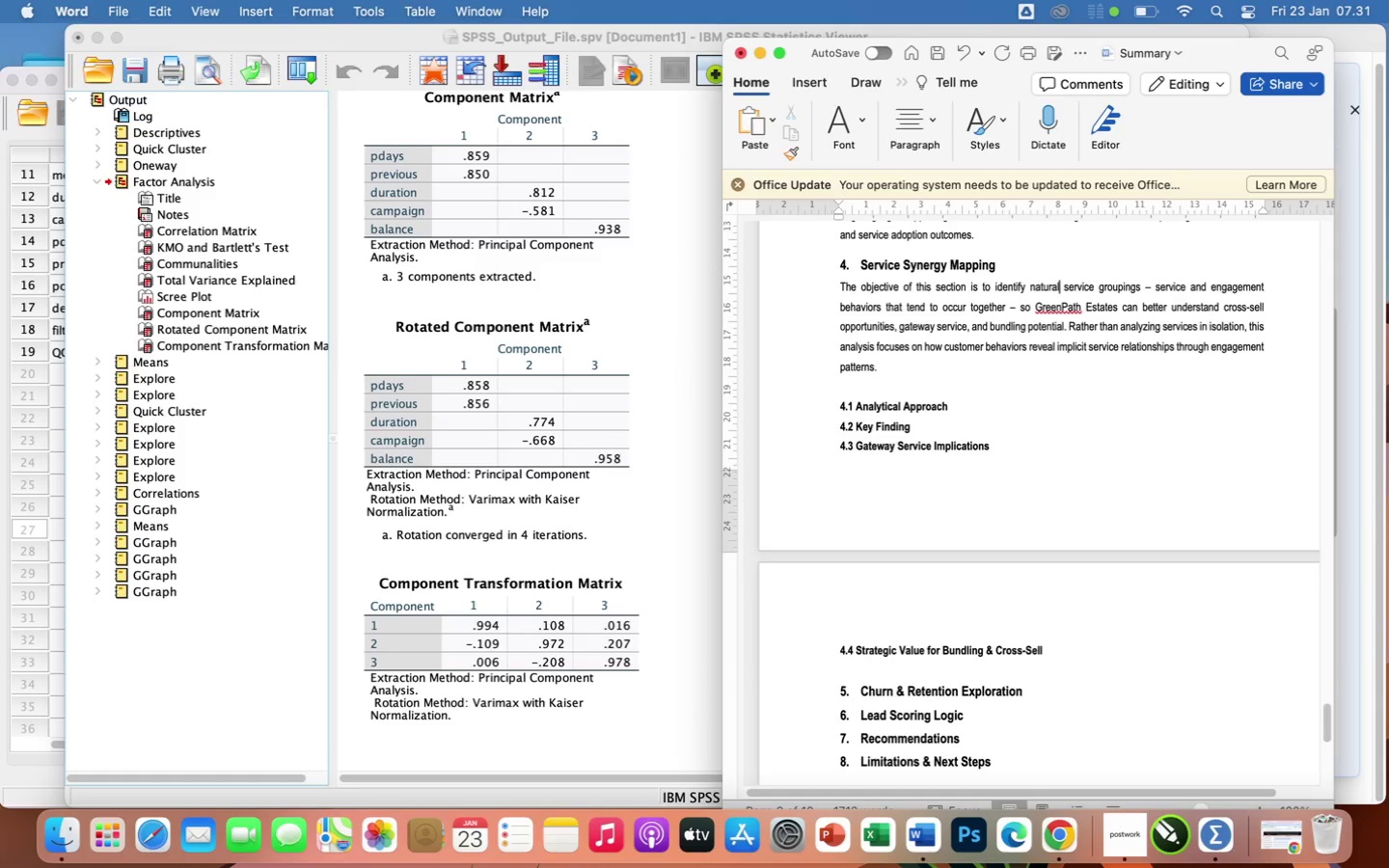 
hold_key(key=ArrowRight, duration=1.58)
 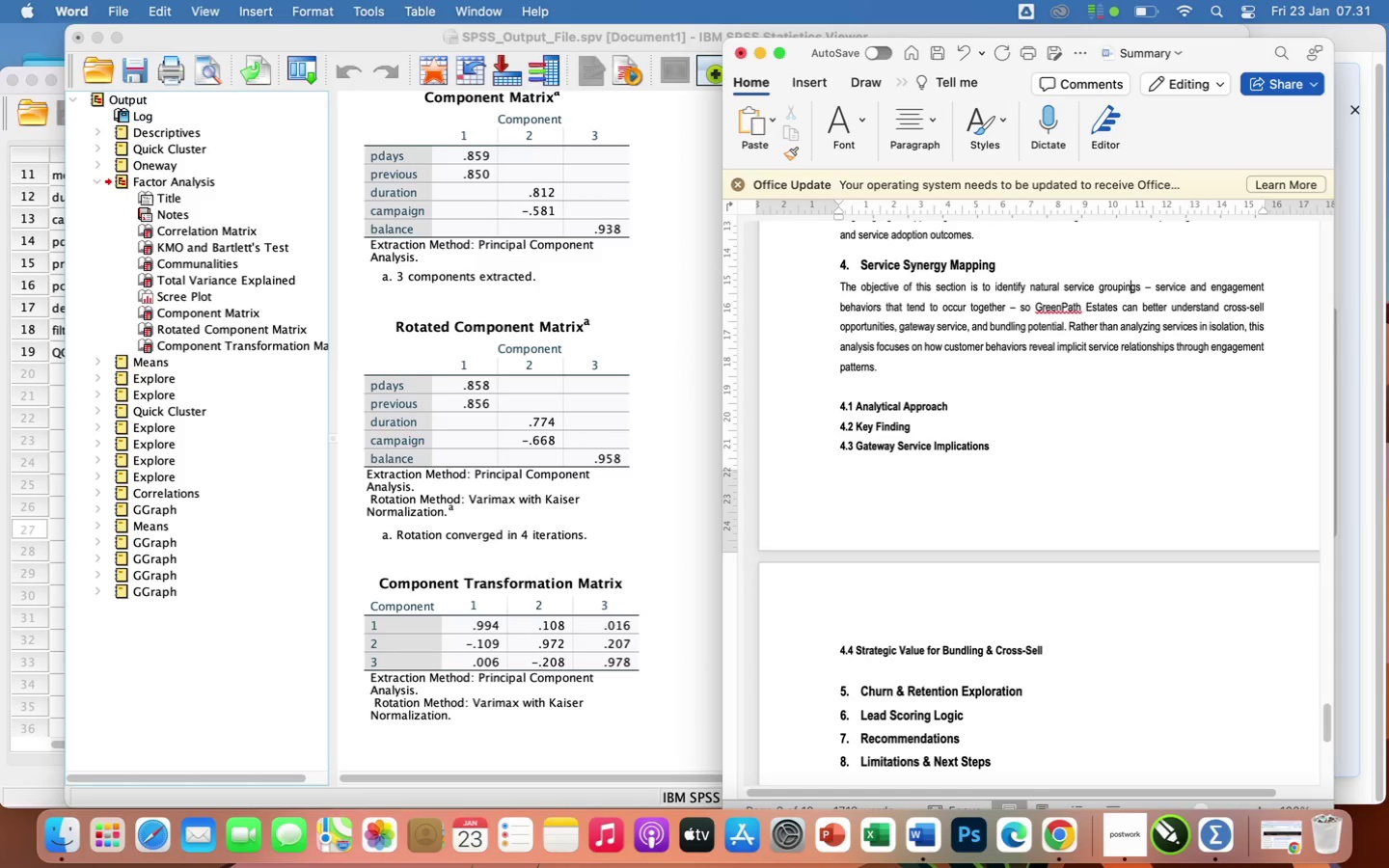 
hold_key(key=ArrowRight, duration=1.09)
 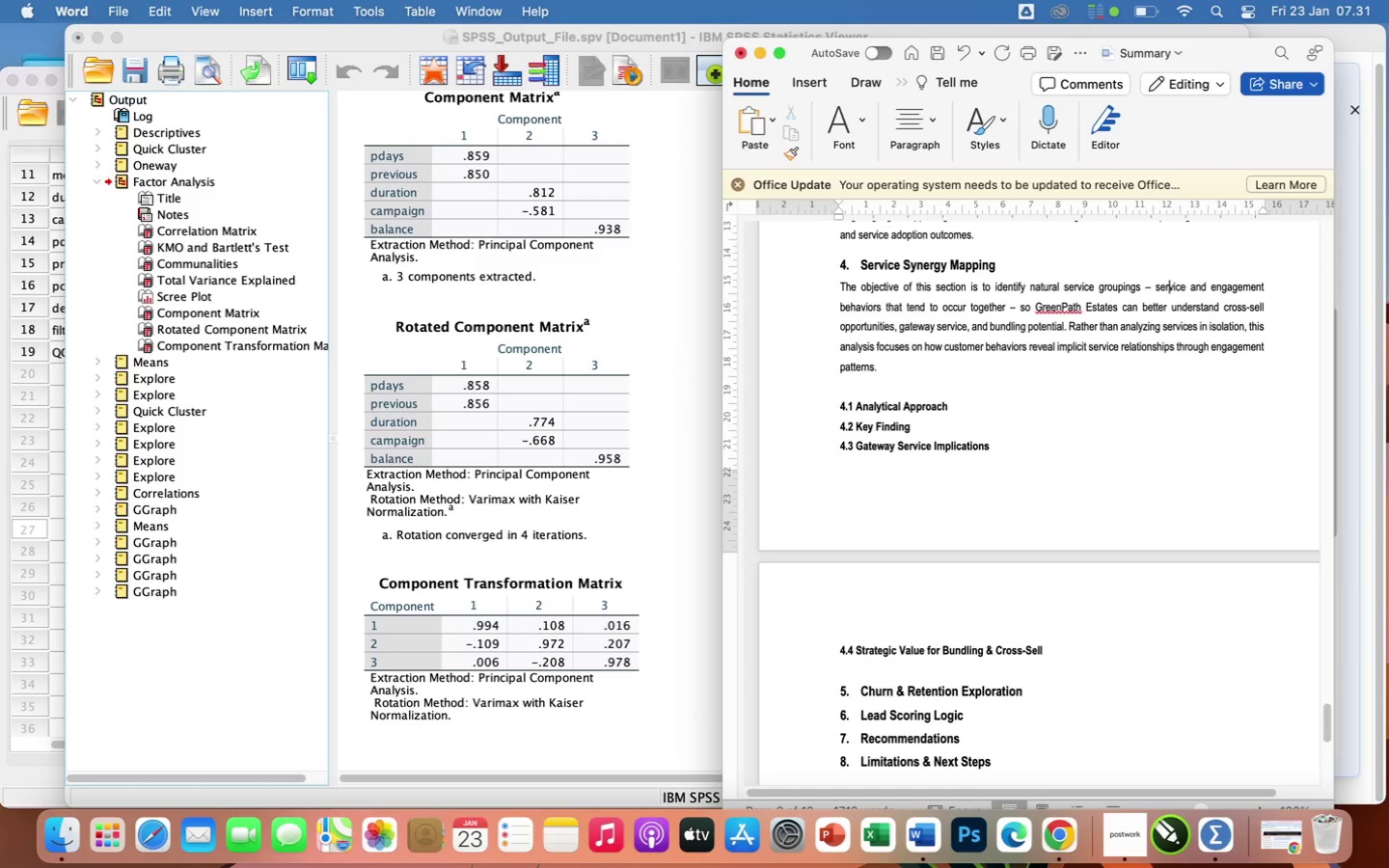 
hold_key(key=ArrowRight, duration=1.28)
 